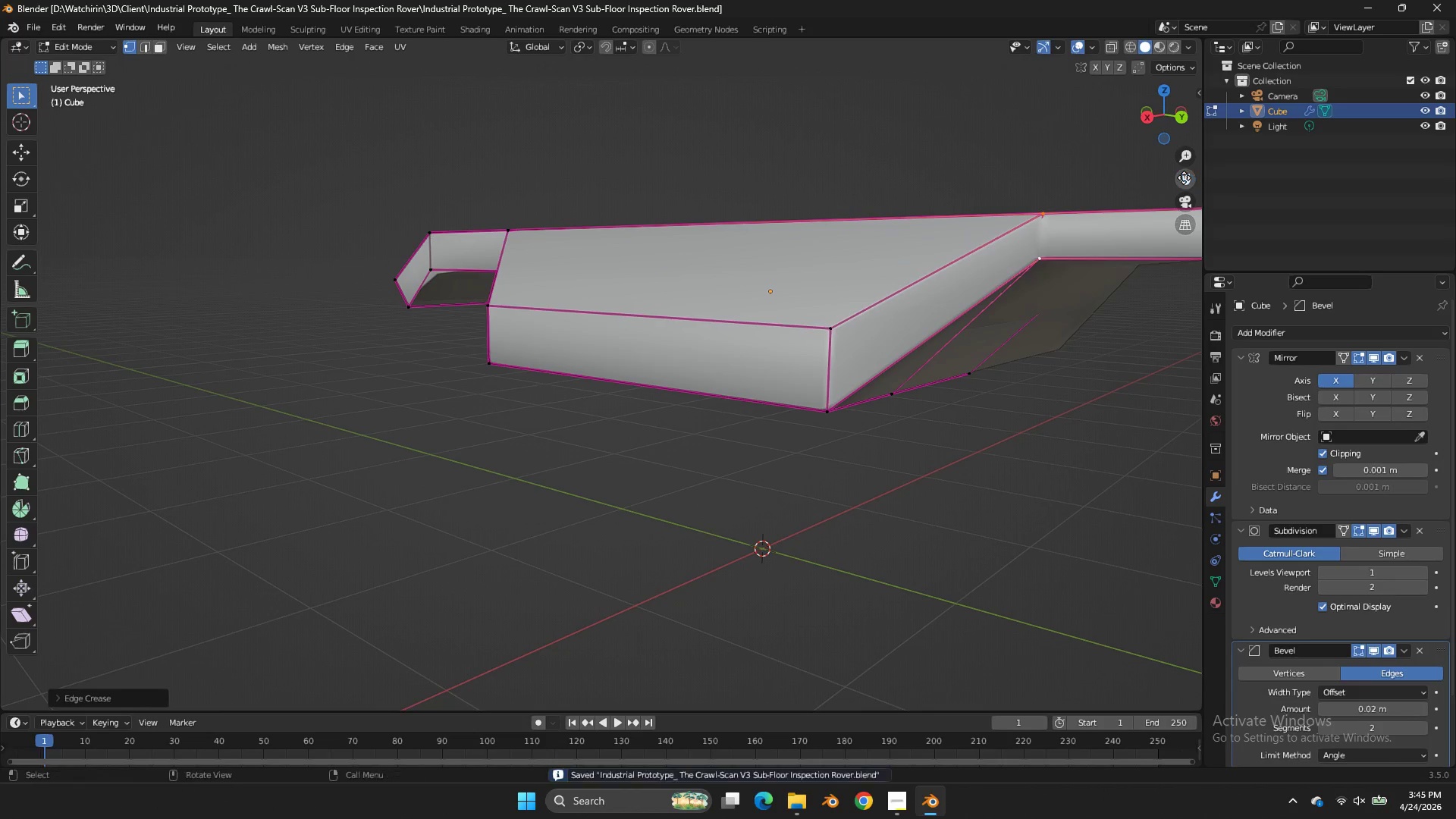 
key(Control+S)
 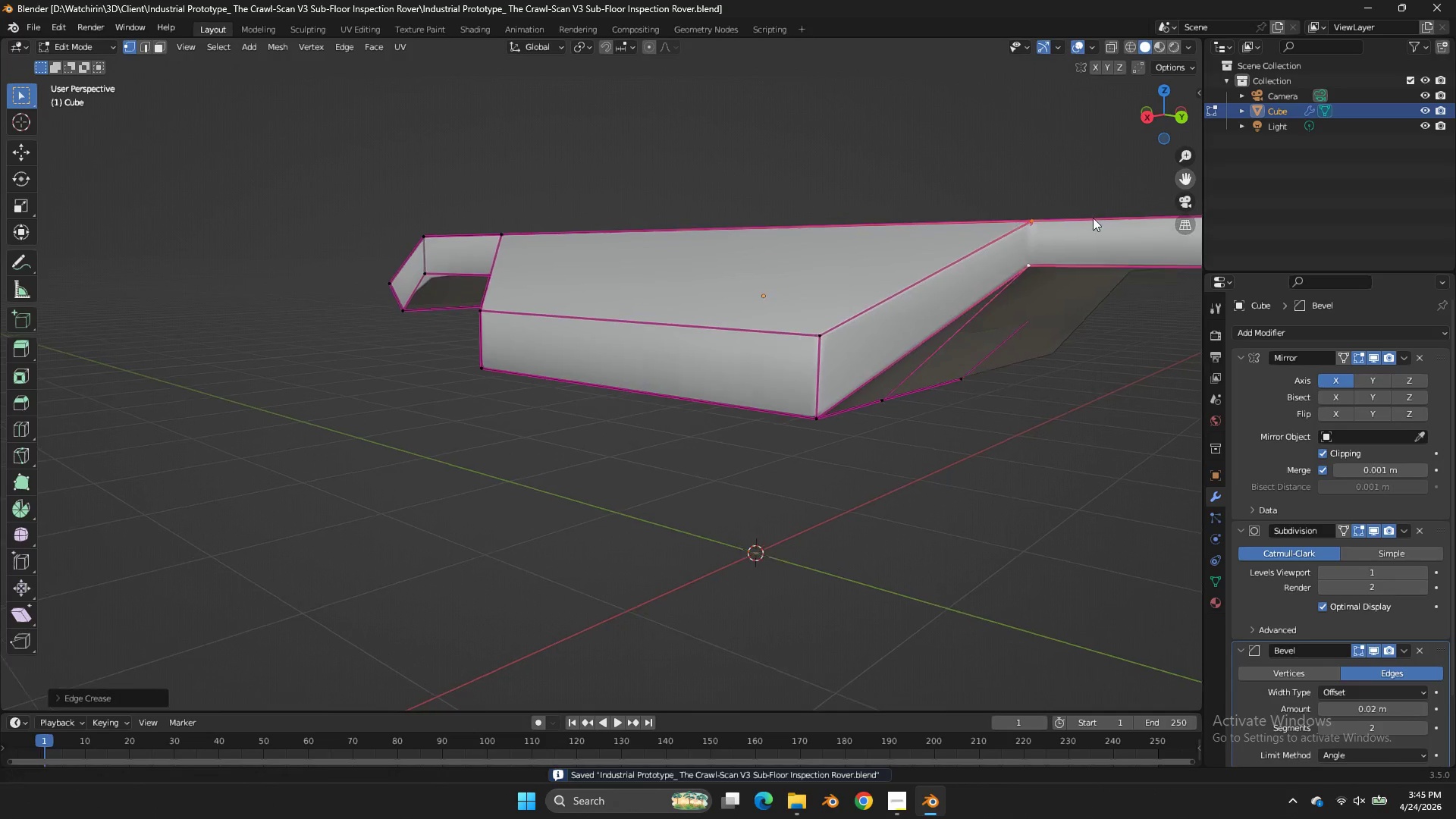 
left_click_drag(start_coordinate=[1181, 177], to_coordinate=[900, 284])
 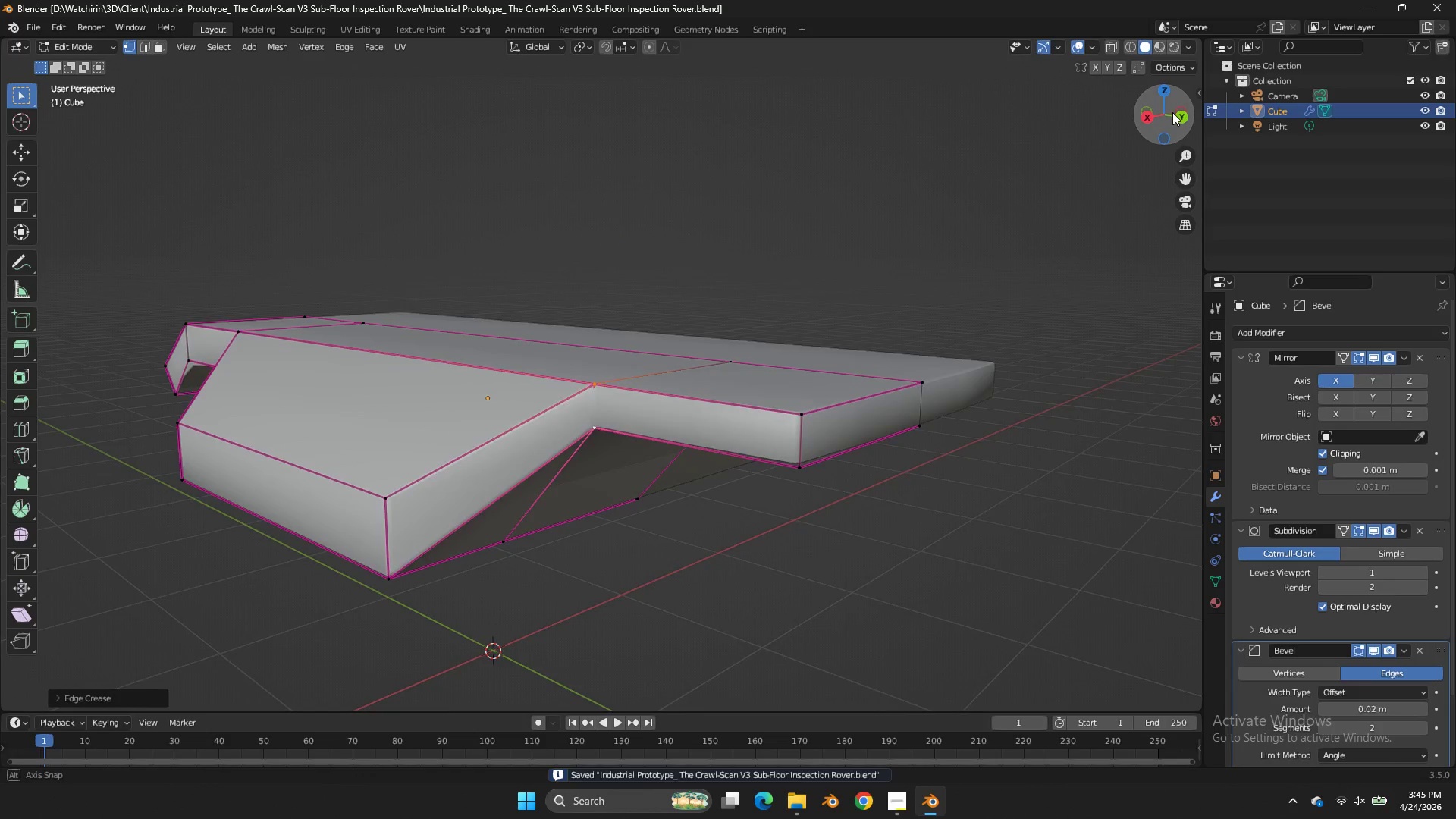 
left_click_drag(start_coordinate=[1161, 108], to_coordinate=[8, 122])
 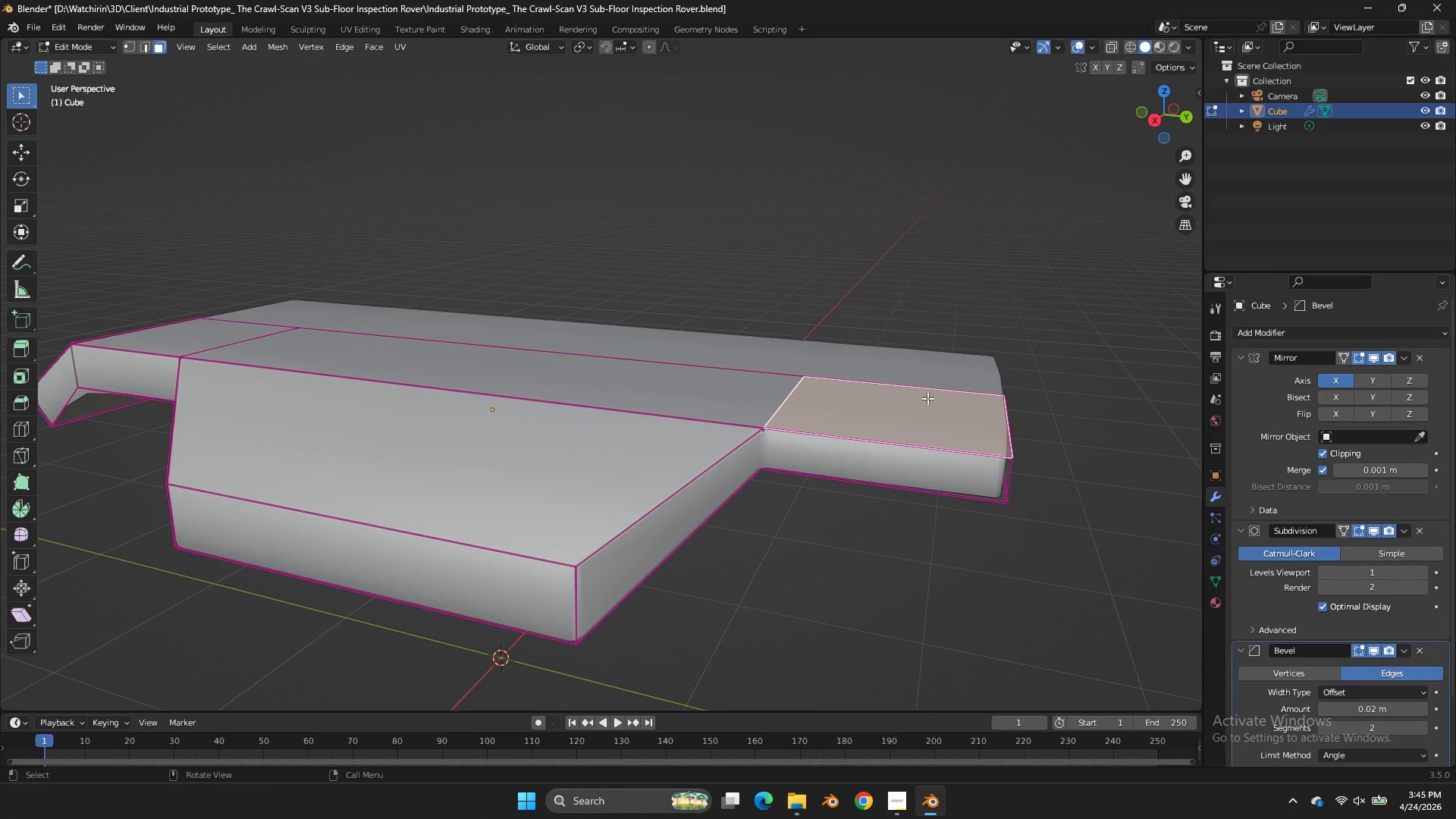 
key(I)
 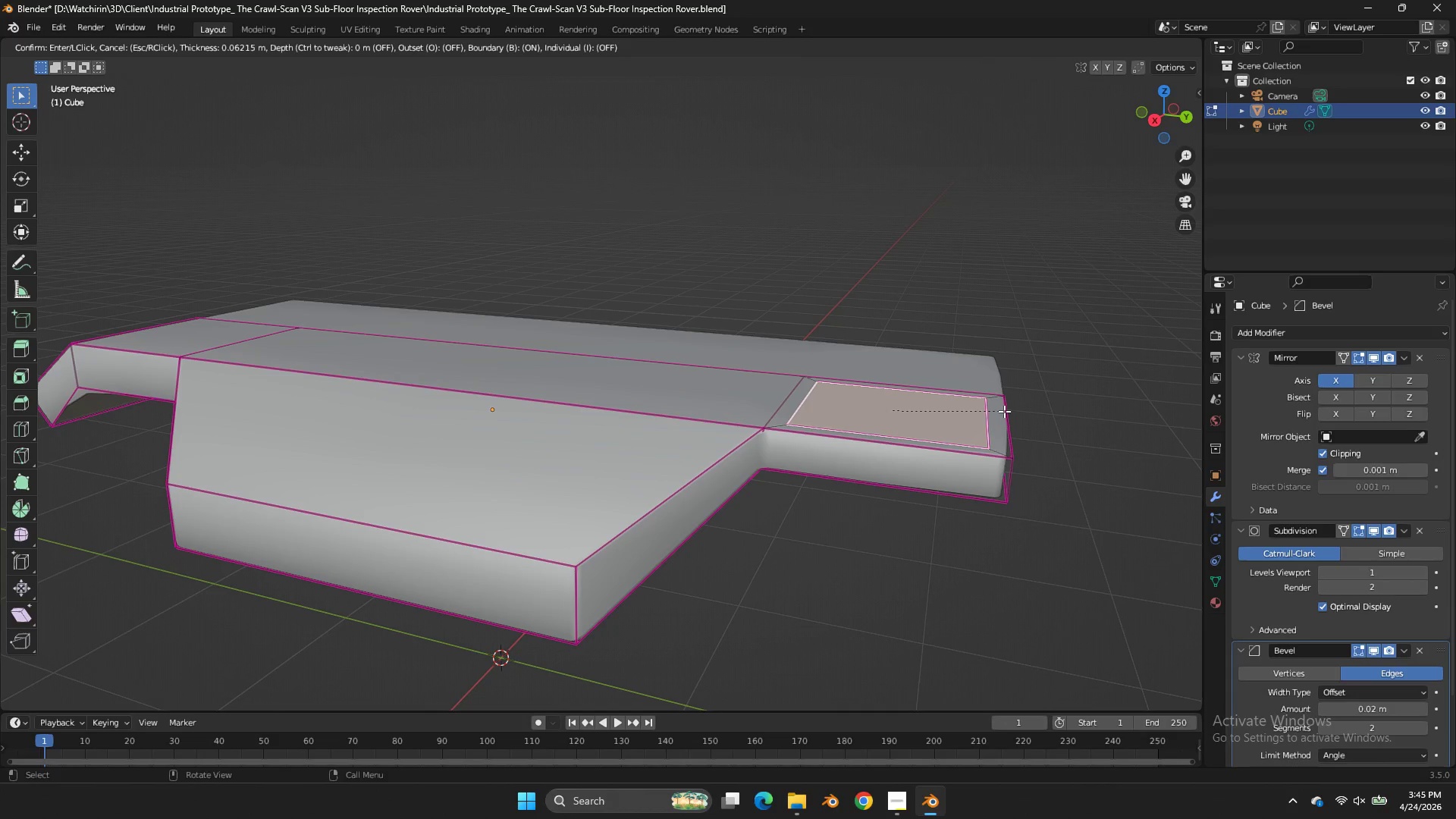 
left_click([1004, 410])
 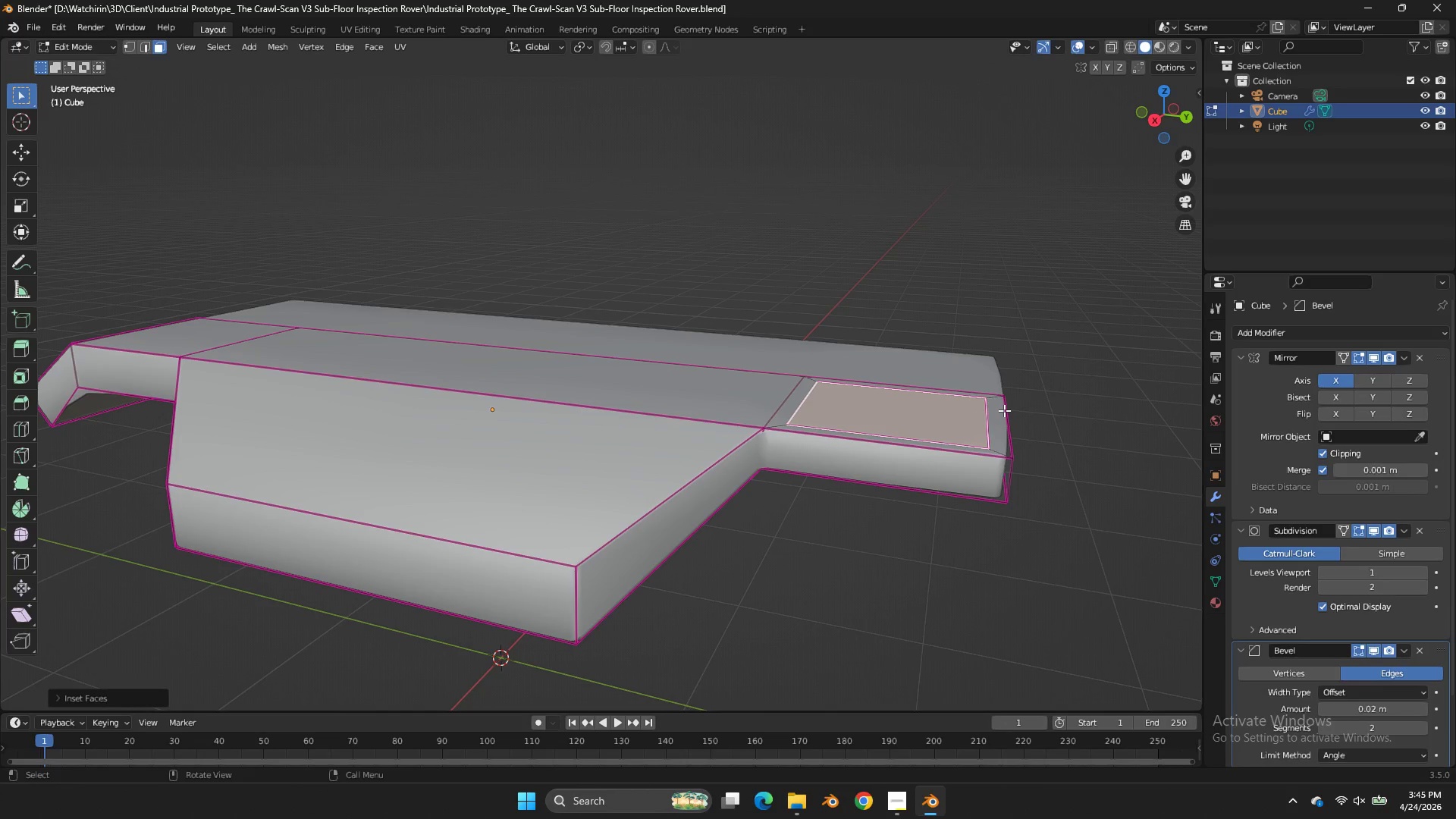 
type(gy)
 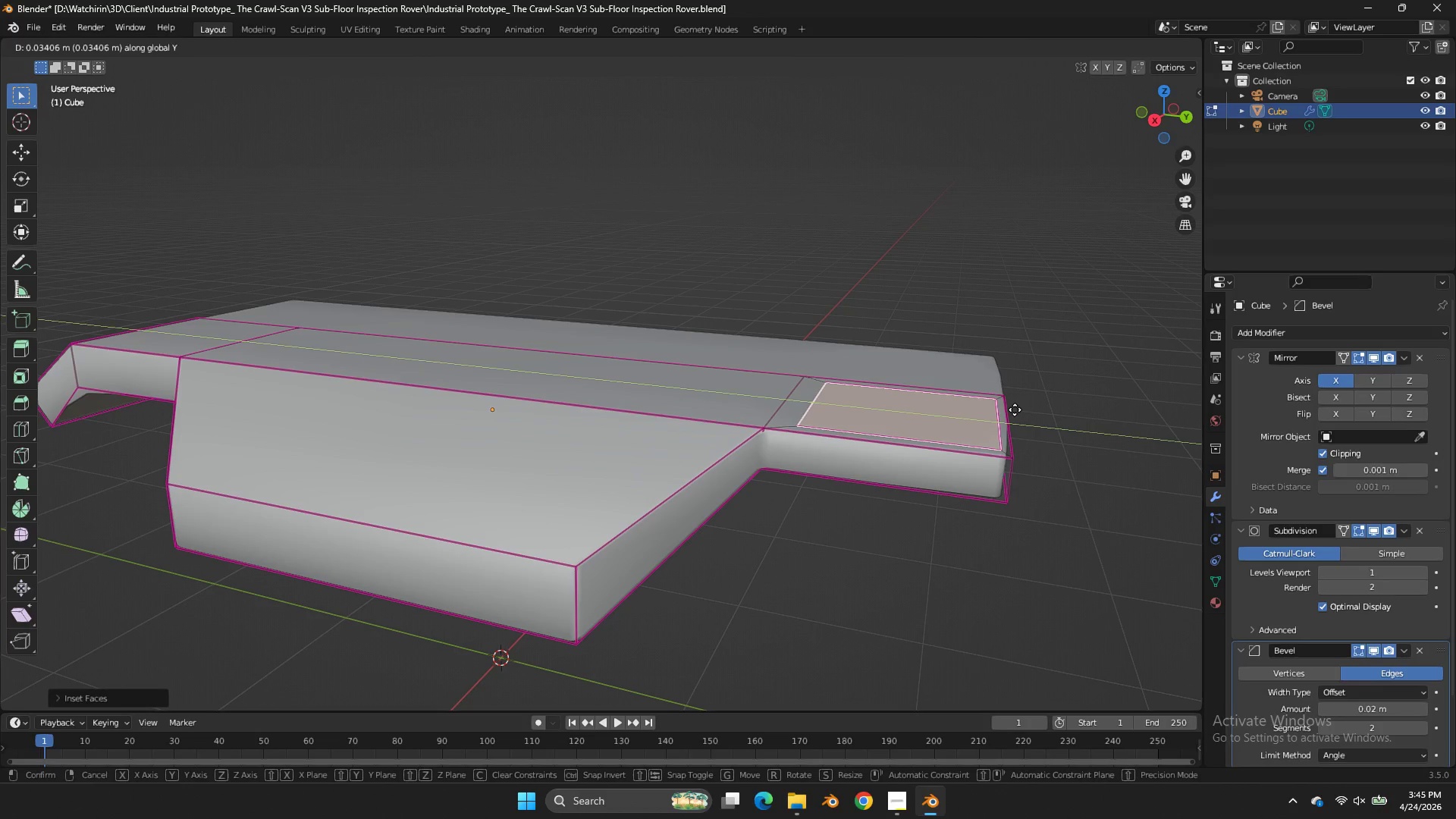 
left_click([1015, 410])
 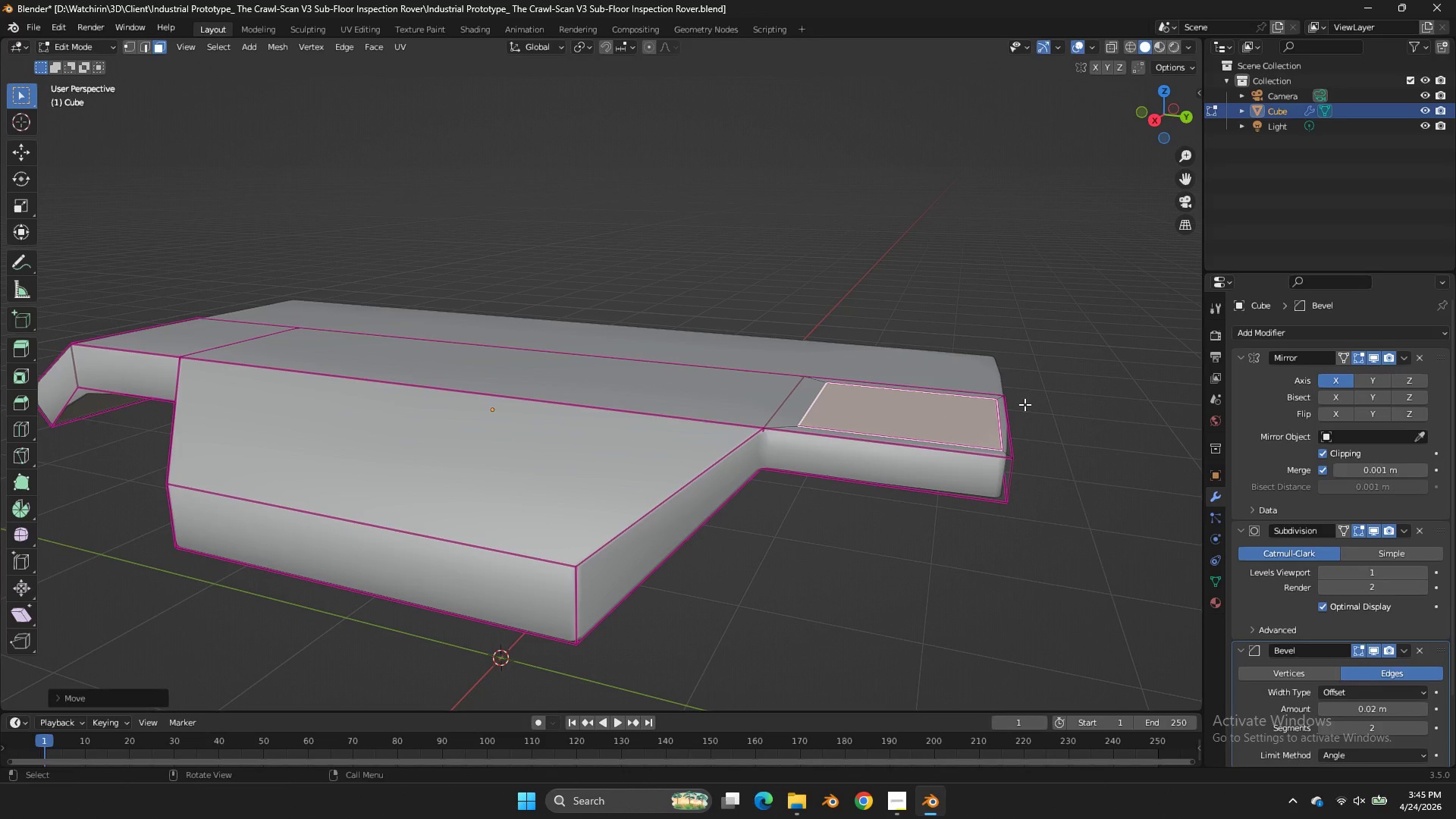 
type(sy)
 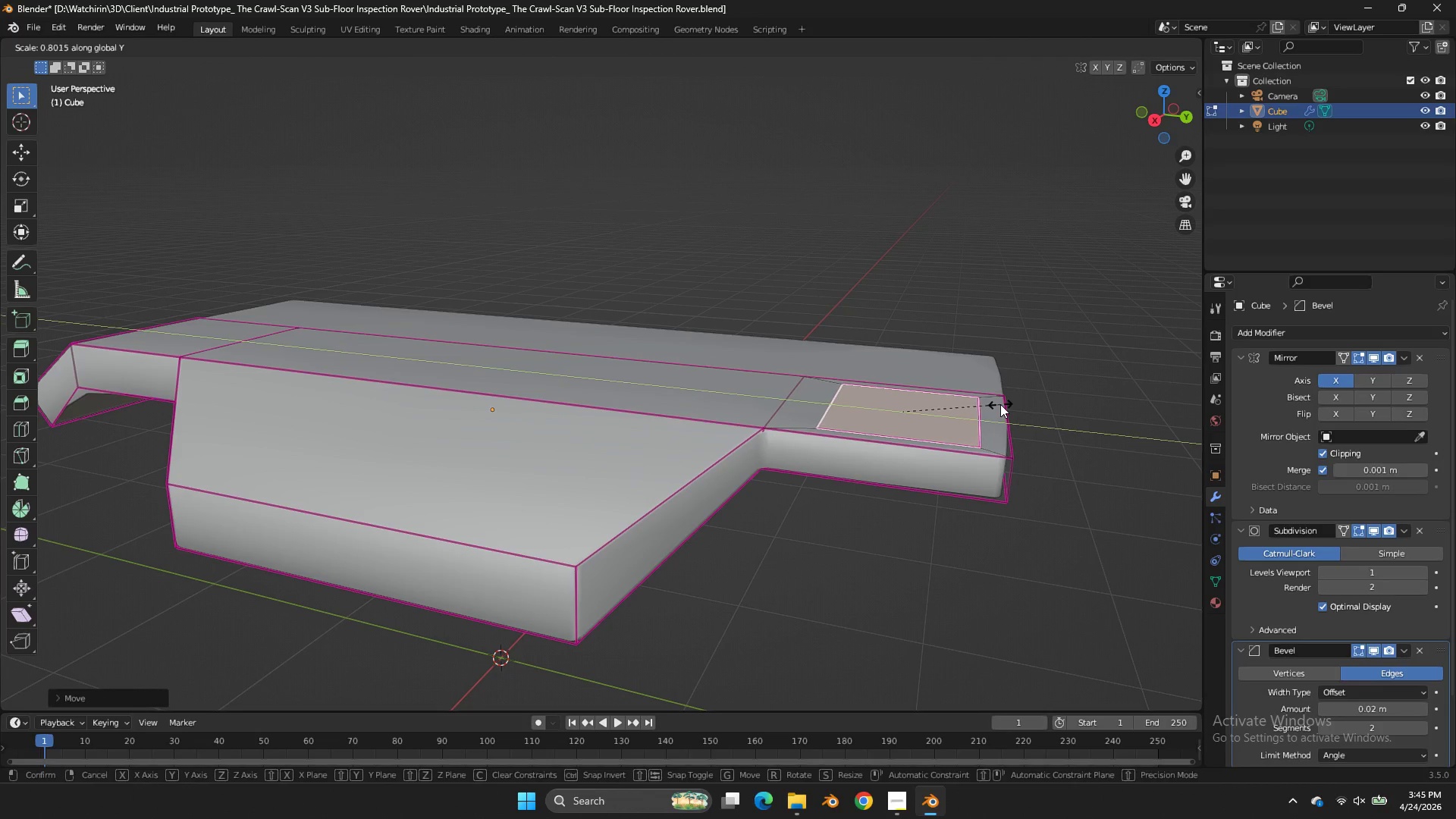 
left_click([1000, 404])
 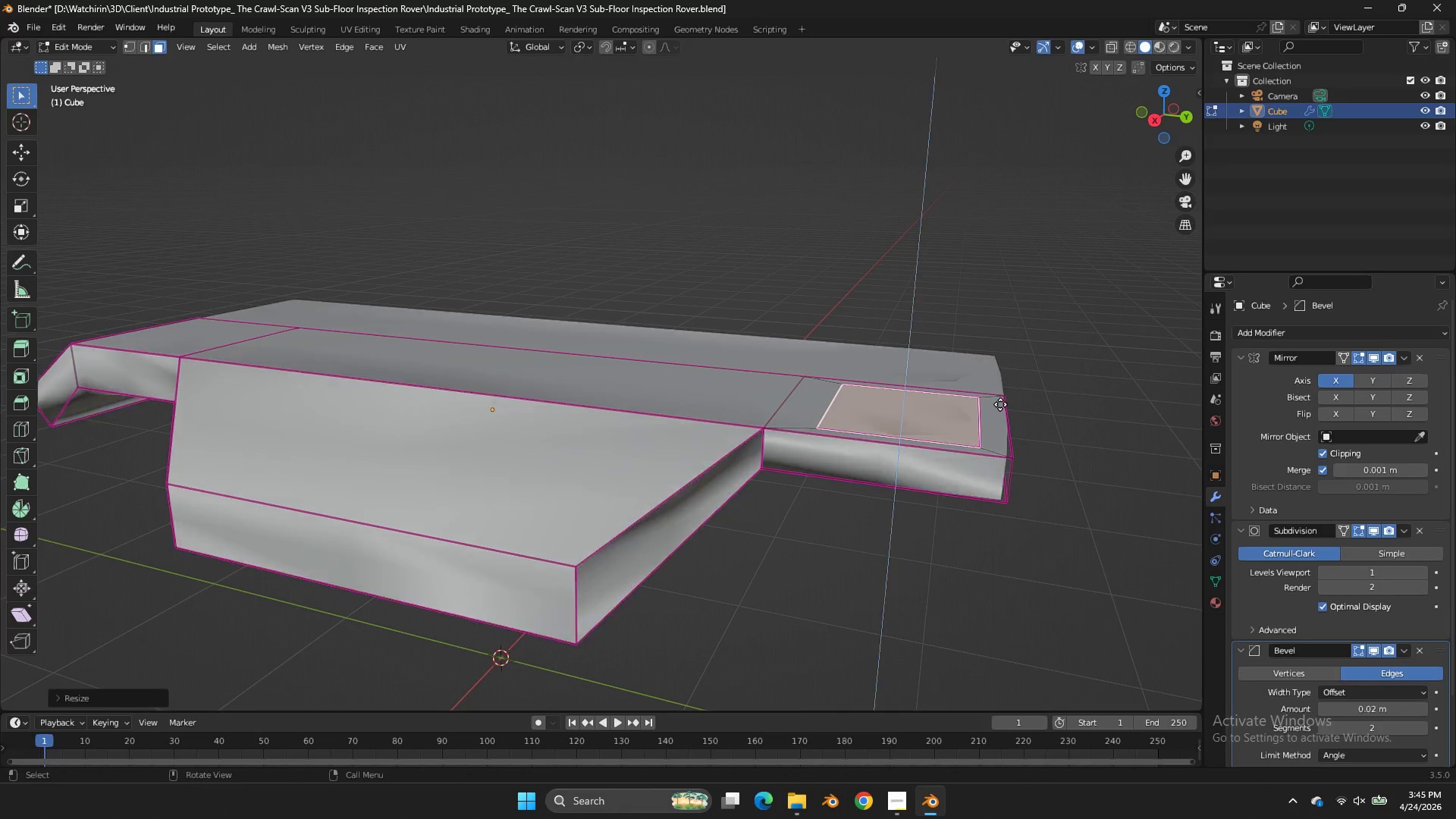 
key(E)
 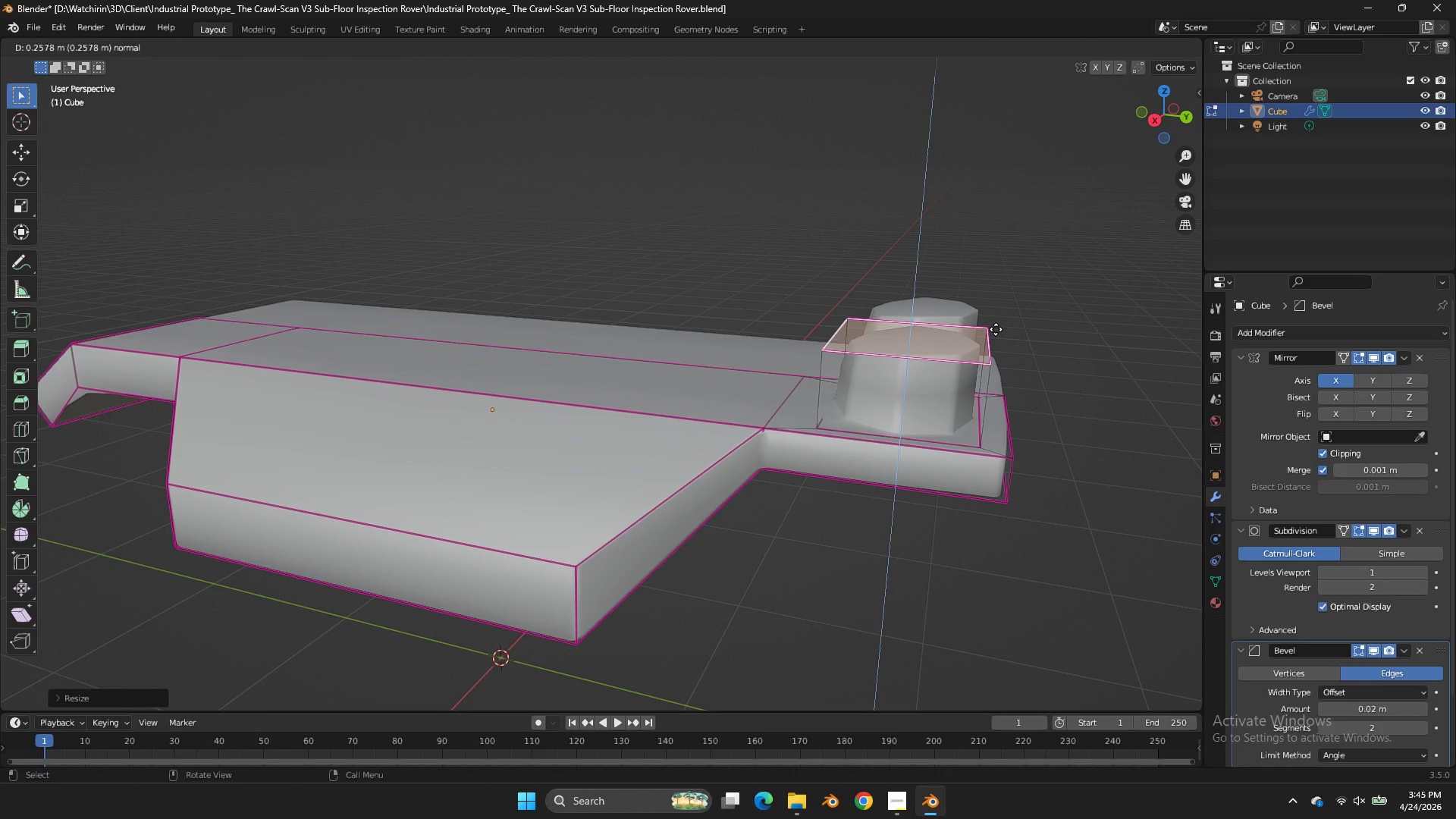 
left_click([996, 325])
 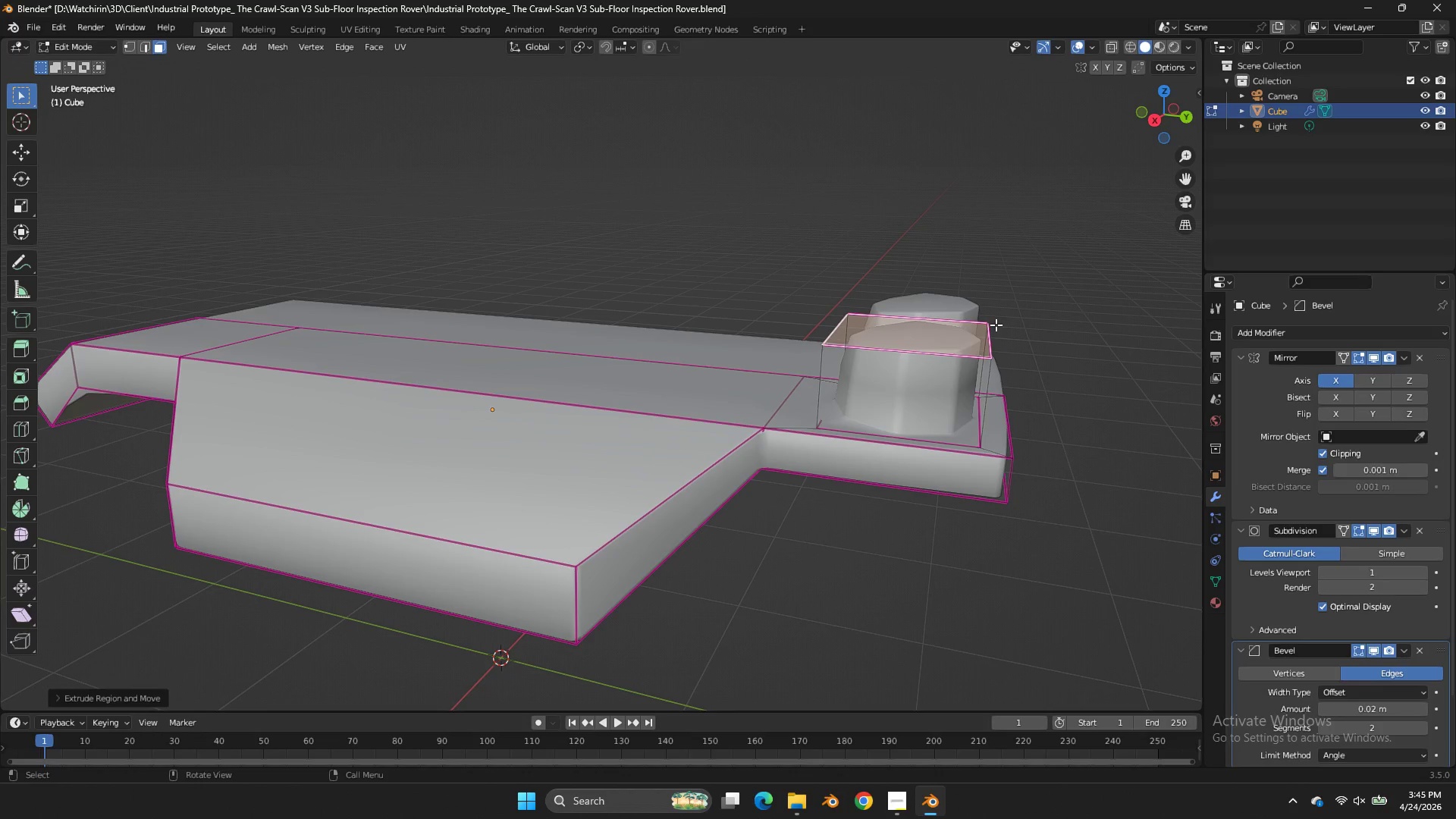 
key(Control+Z)
 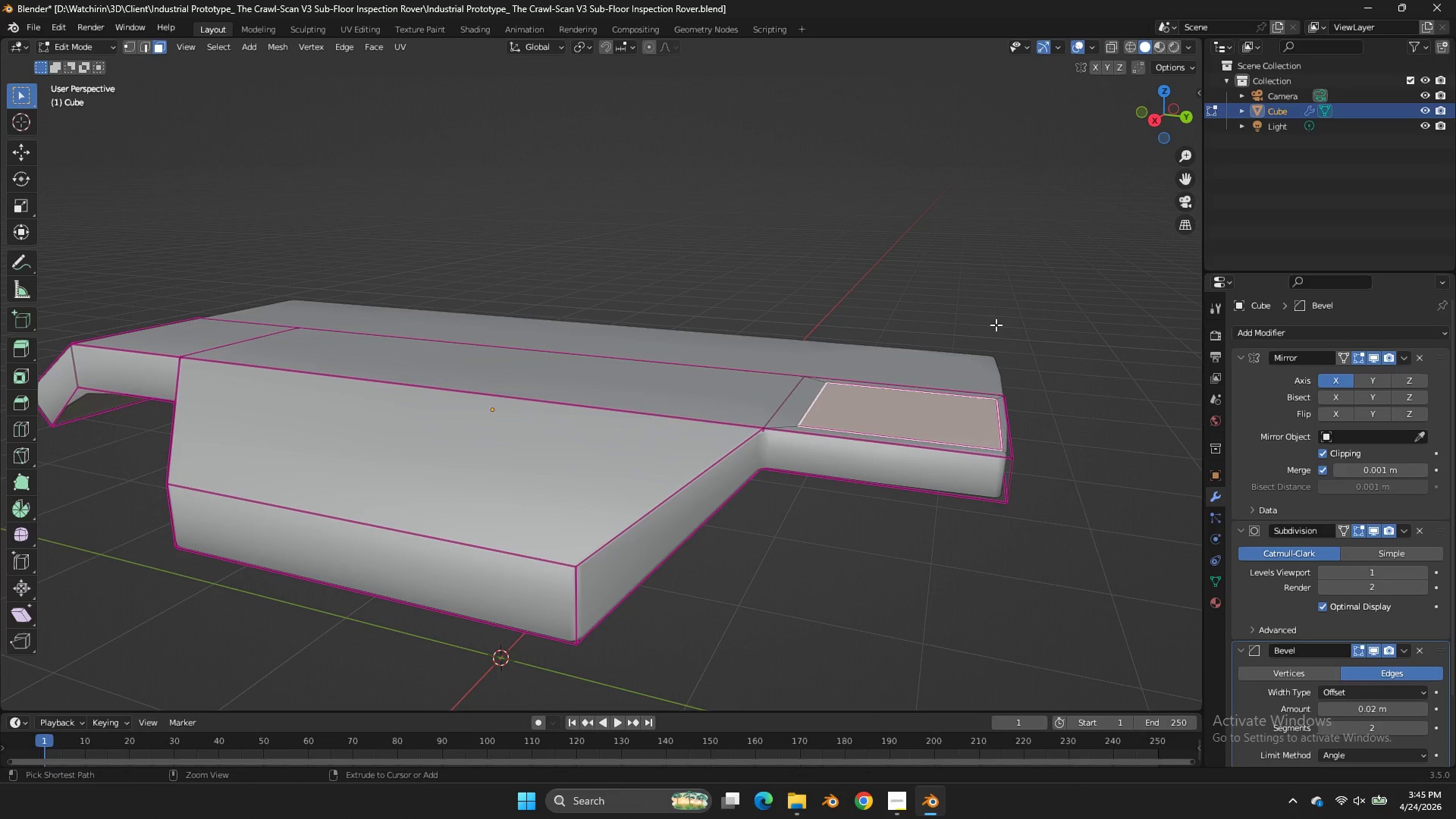 
key(Control+Z)
 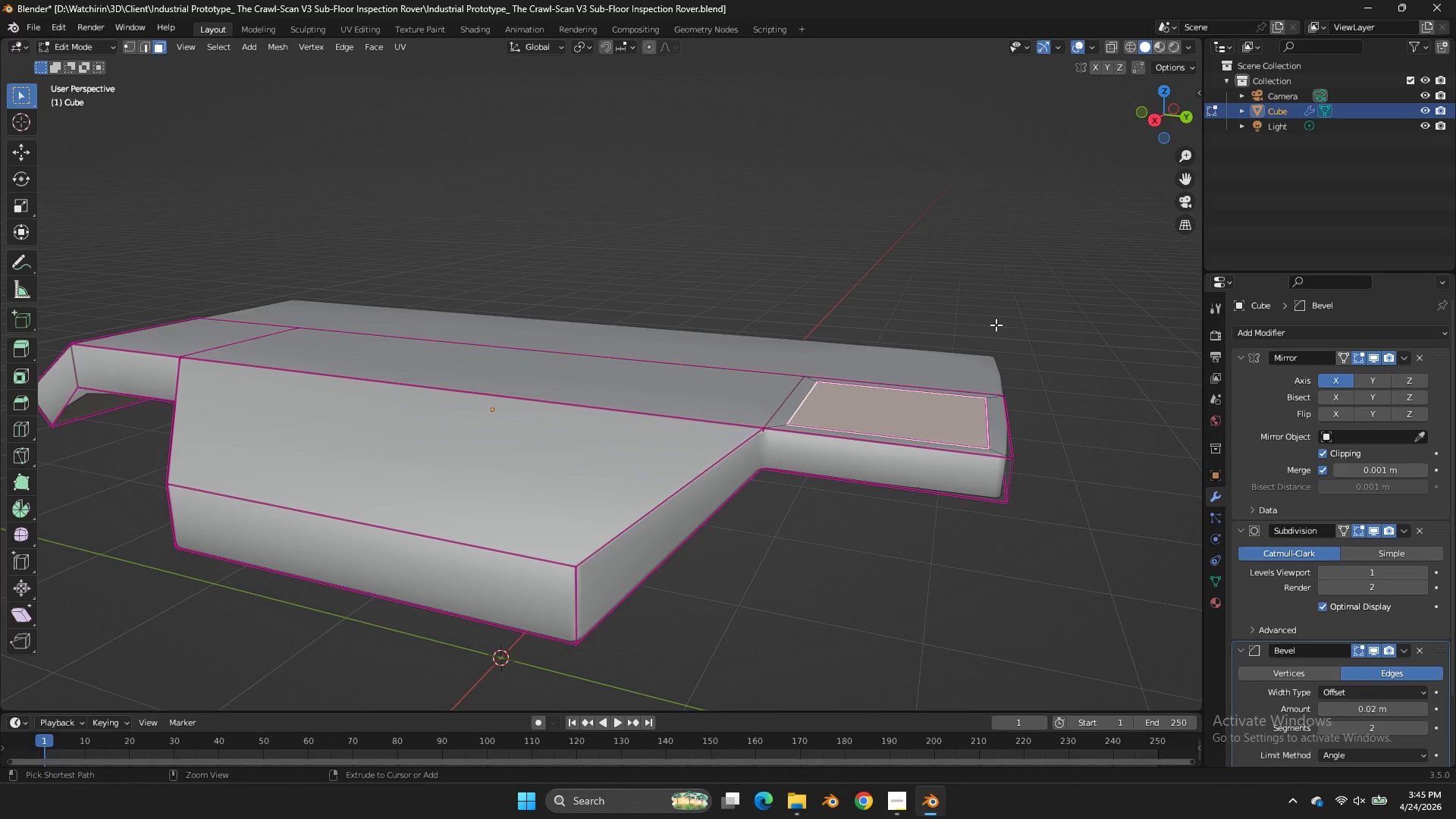 
key(Control+Z)
 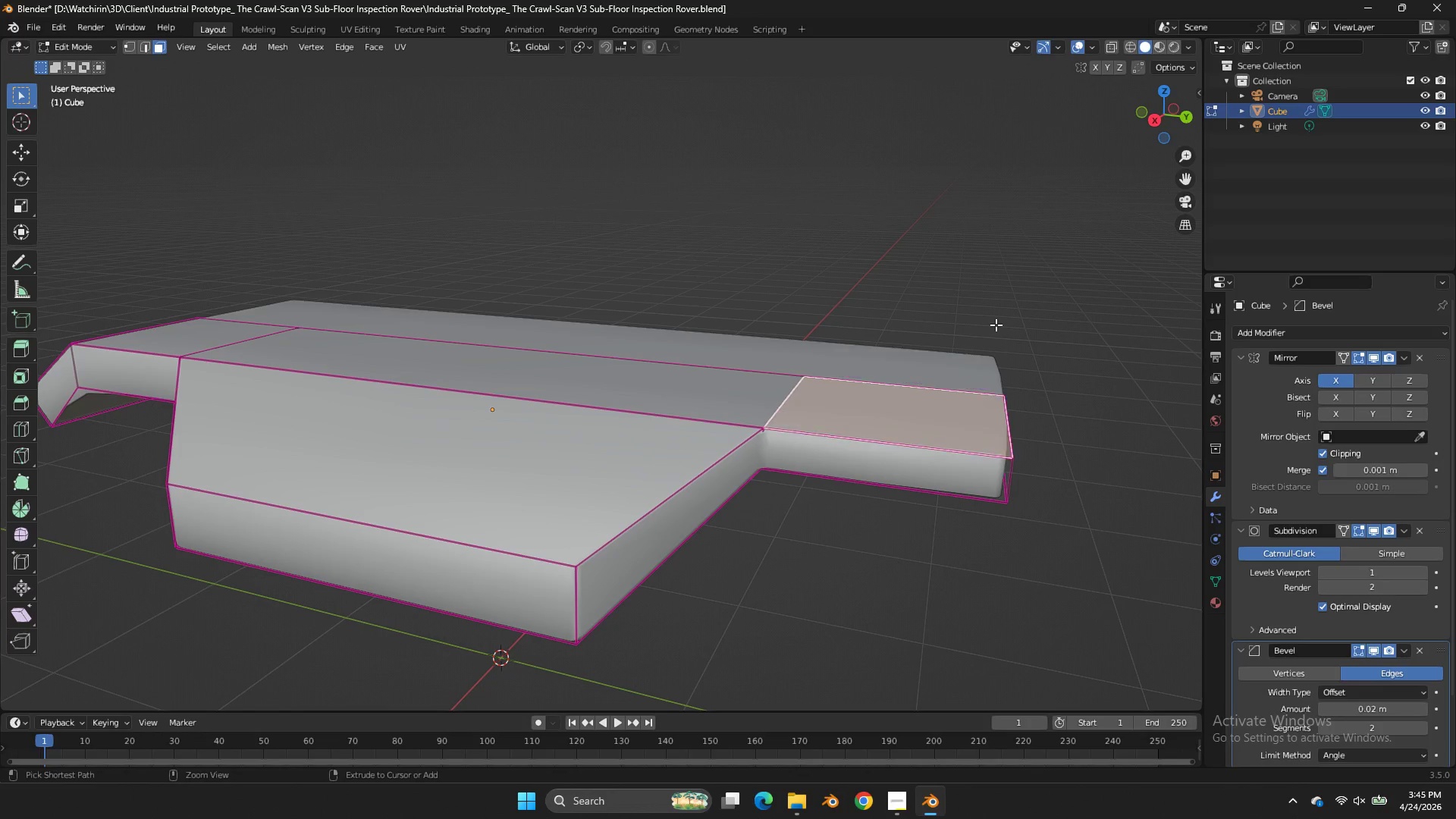 
key(Control+Z)
 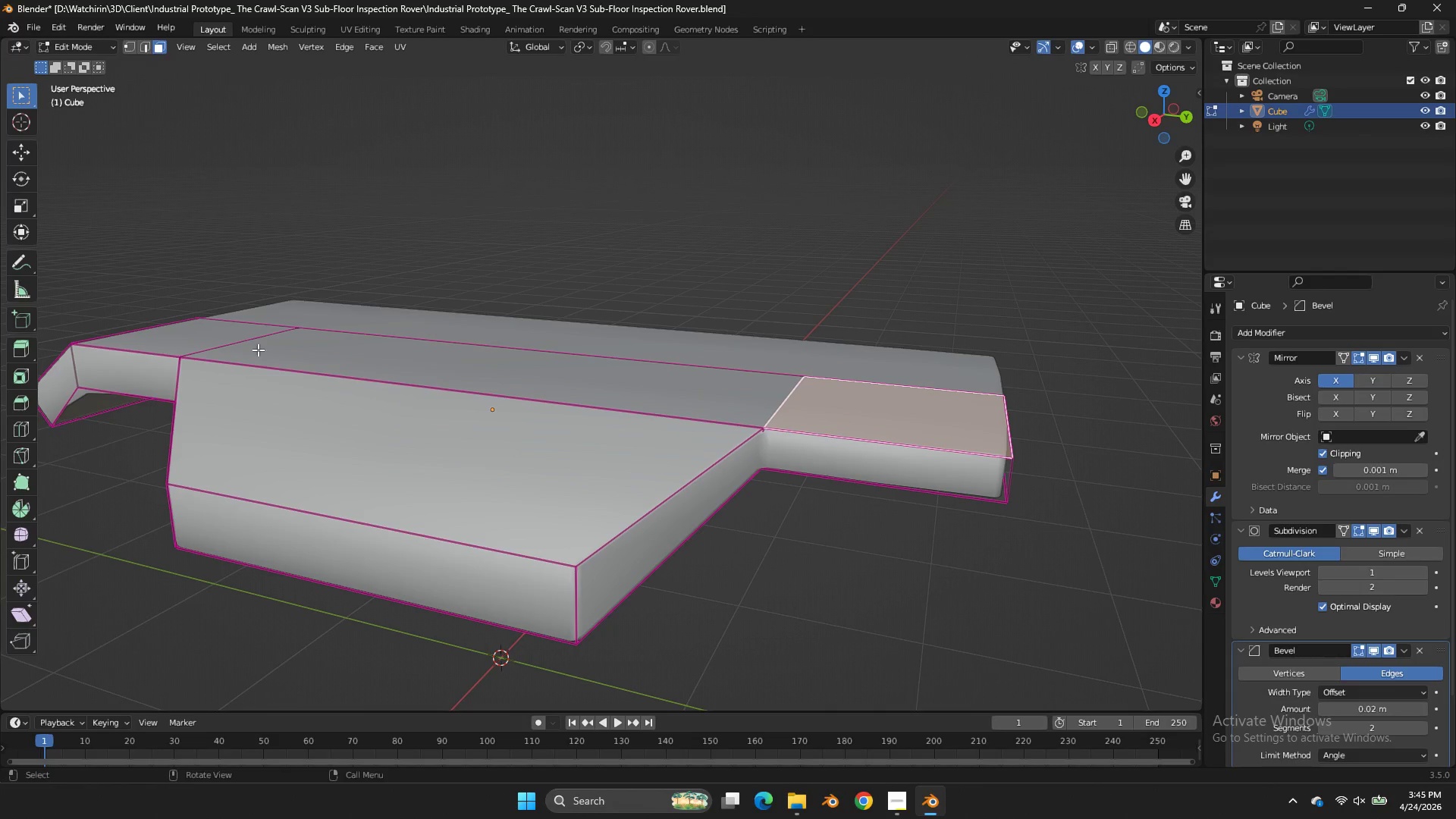 
left_click([234, 340])
 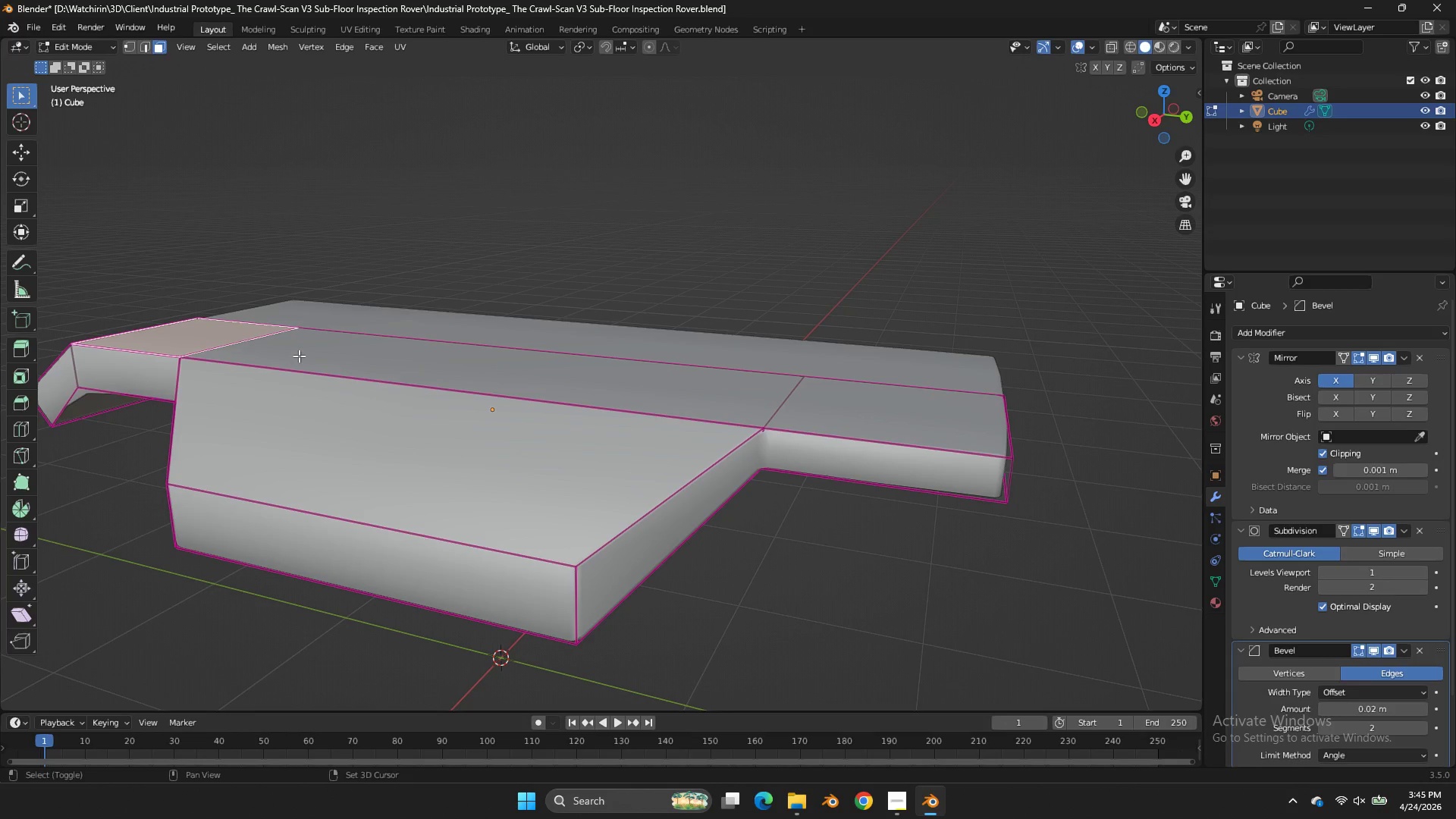 
hold_key(key=ShiftLeft, duration=2.2)
double_click([301, 356])
 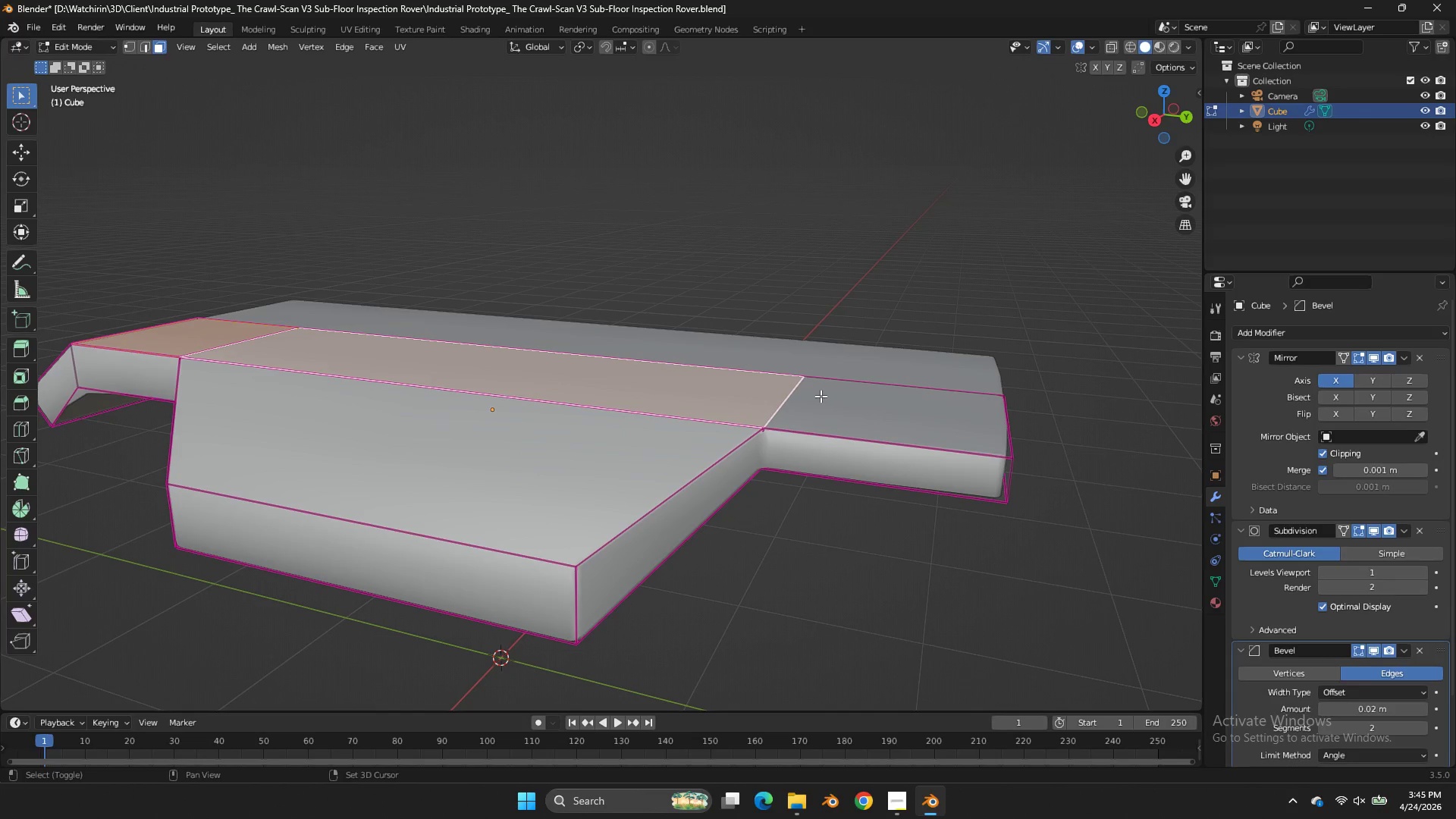 
left_click([821, 396])
 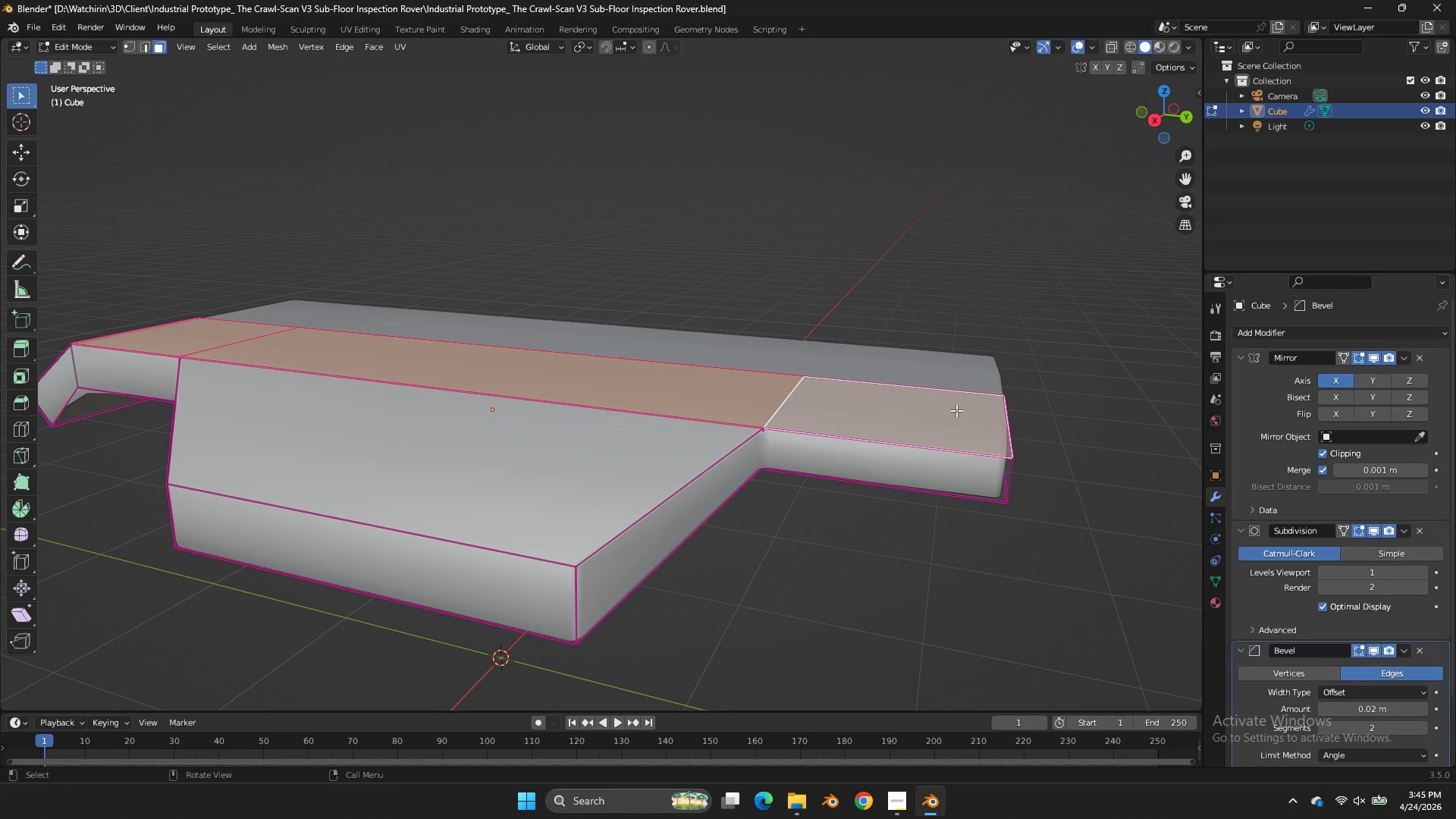 
key(I)
 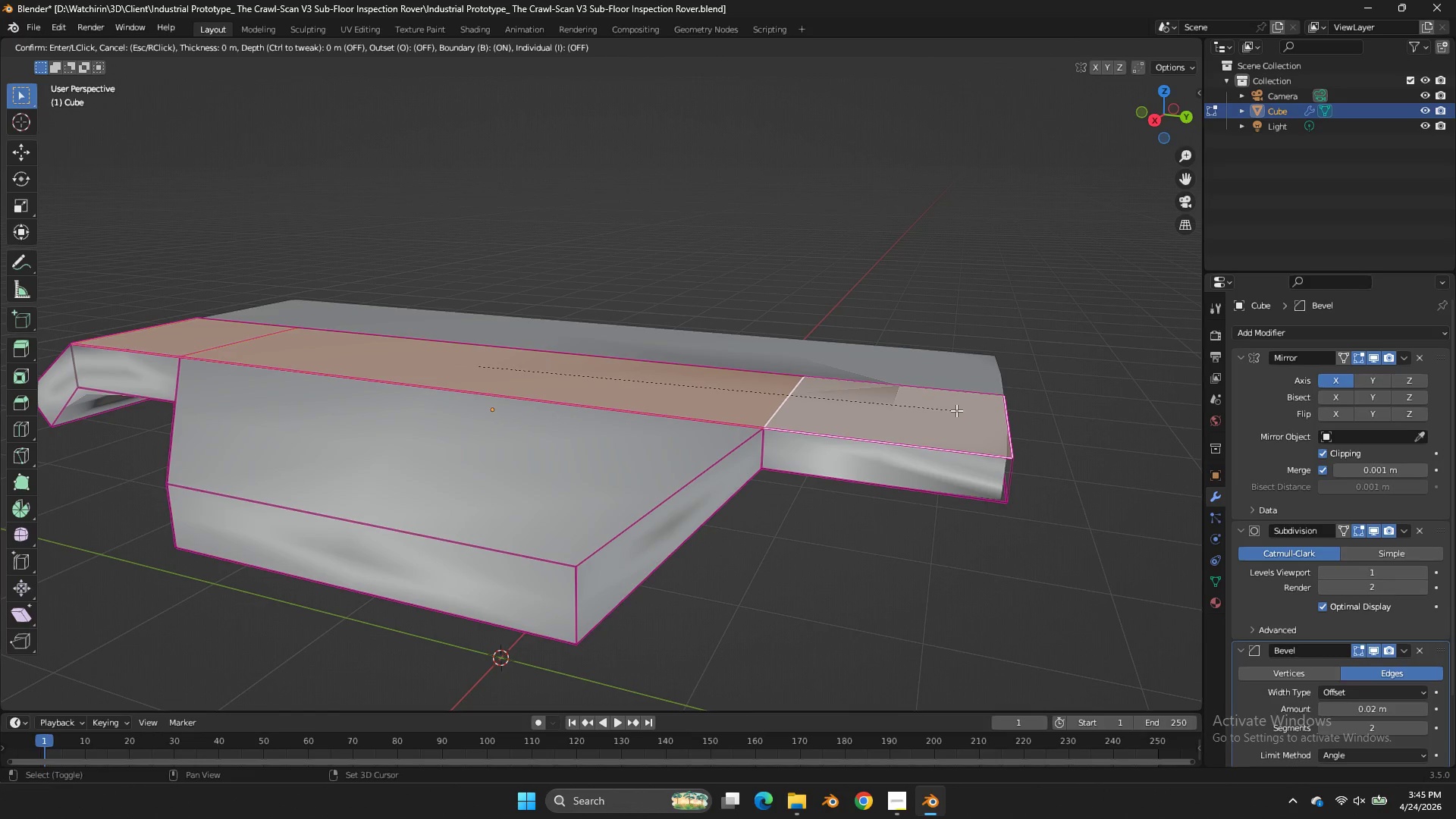 
hold_key(key=ShiftLeft, duration=1.45)
 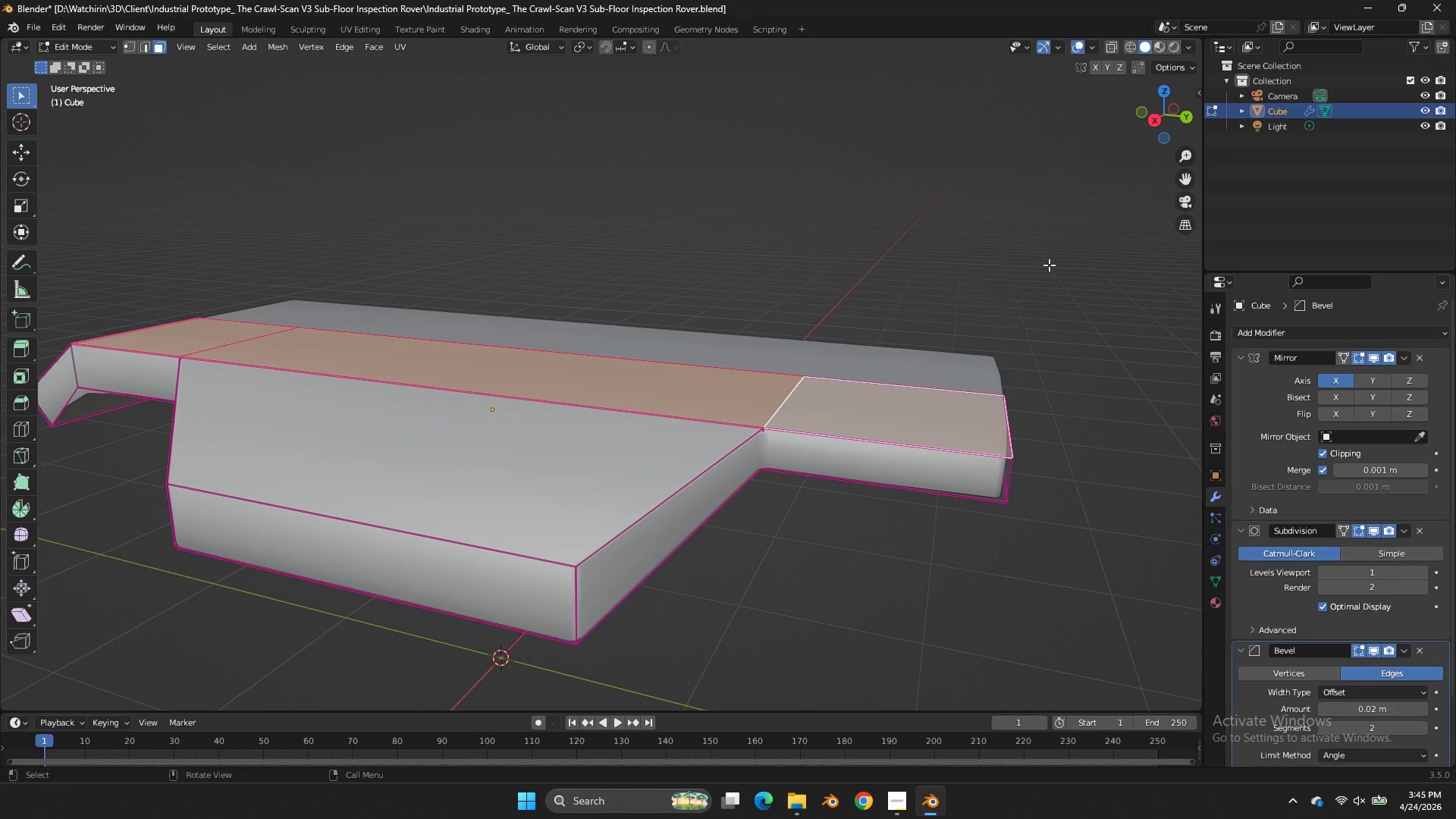 
right_click([1049, 265])
 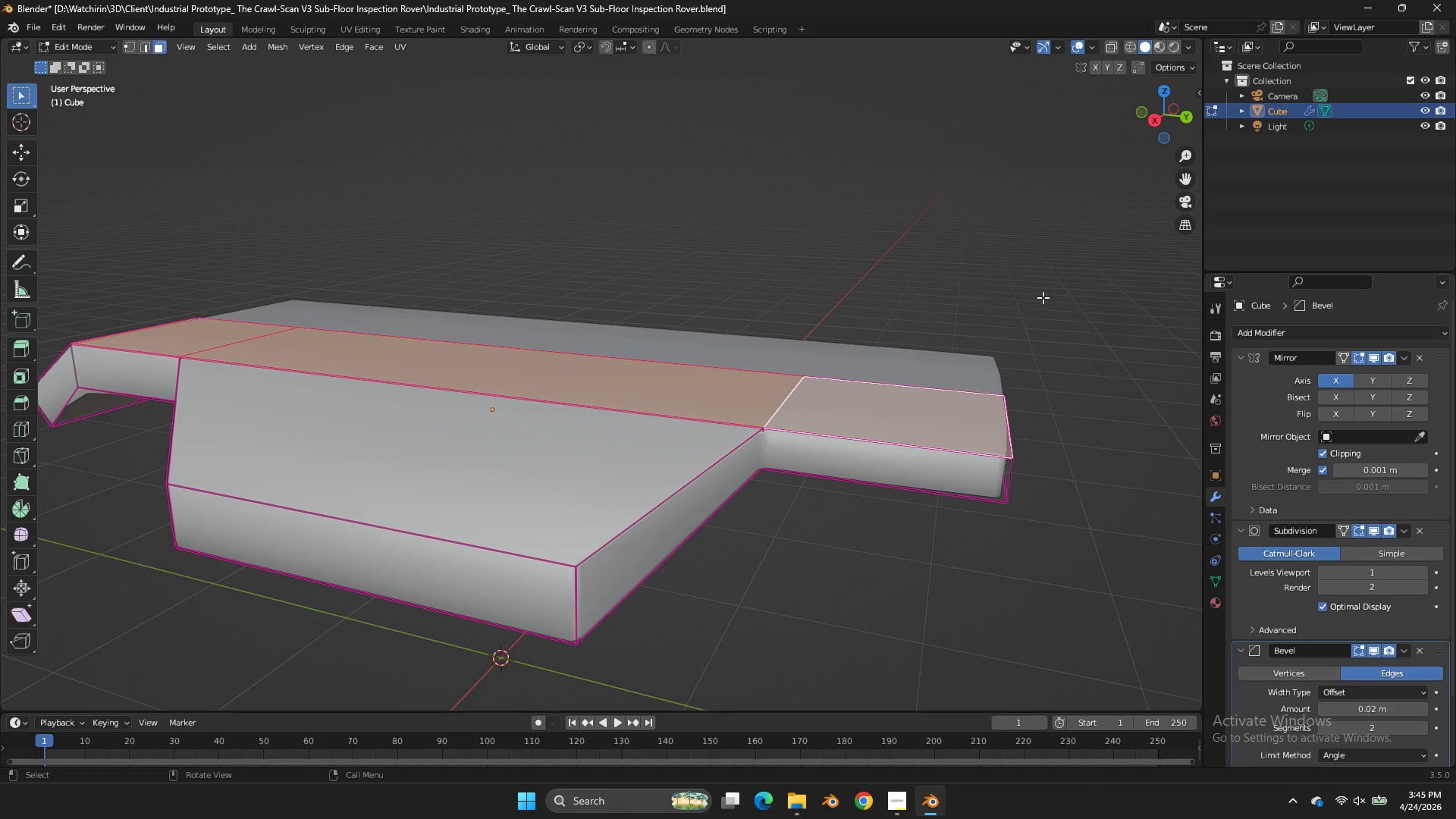 
type(gz)
 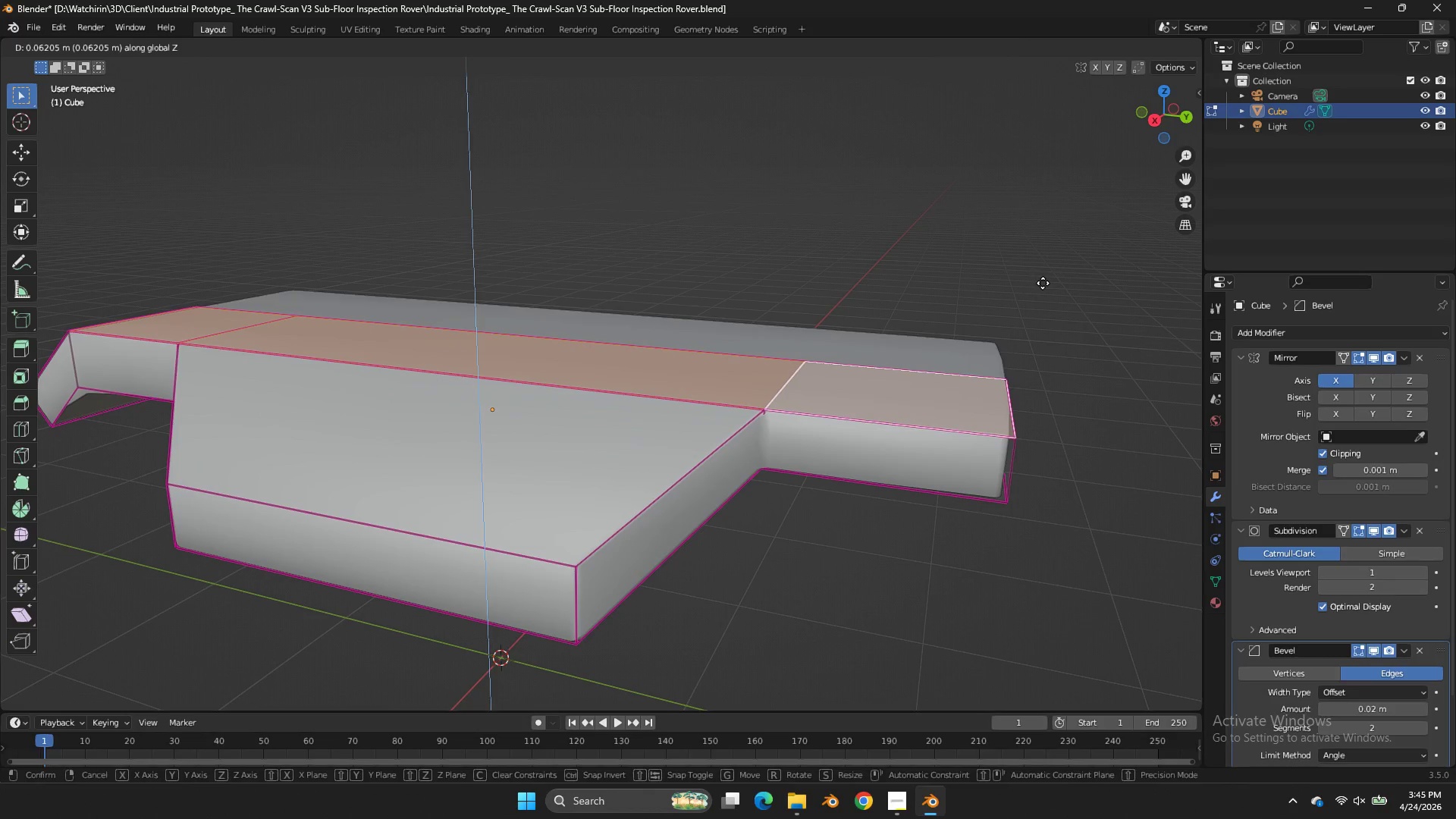 
right_click([1043, 283])
 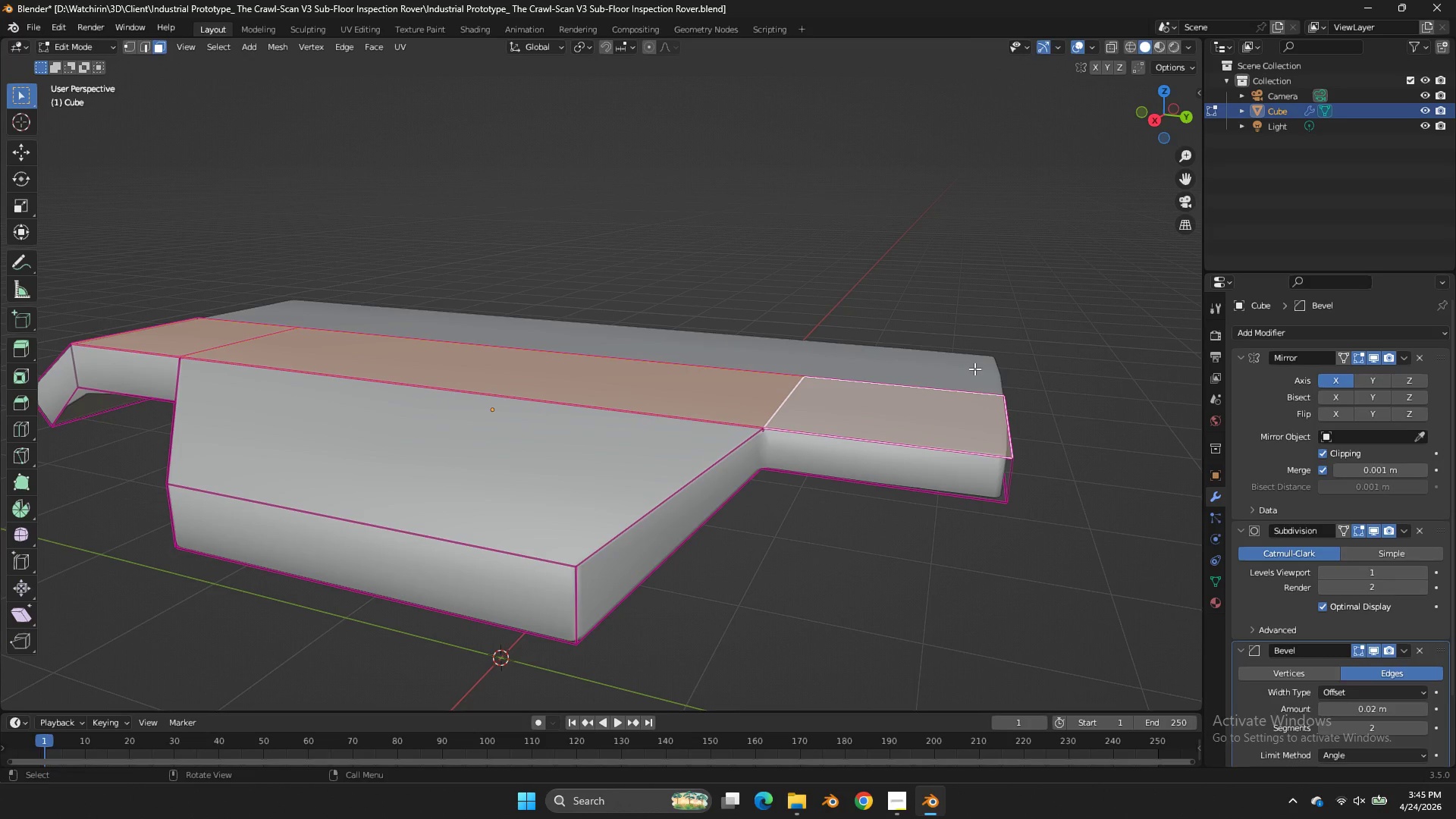 
key(S)
 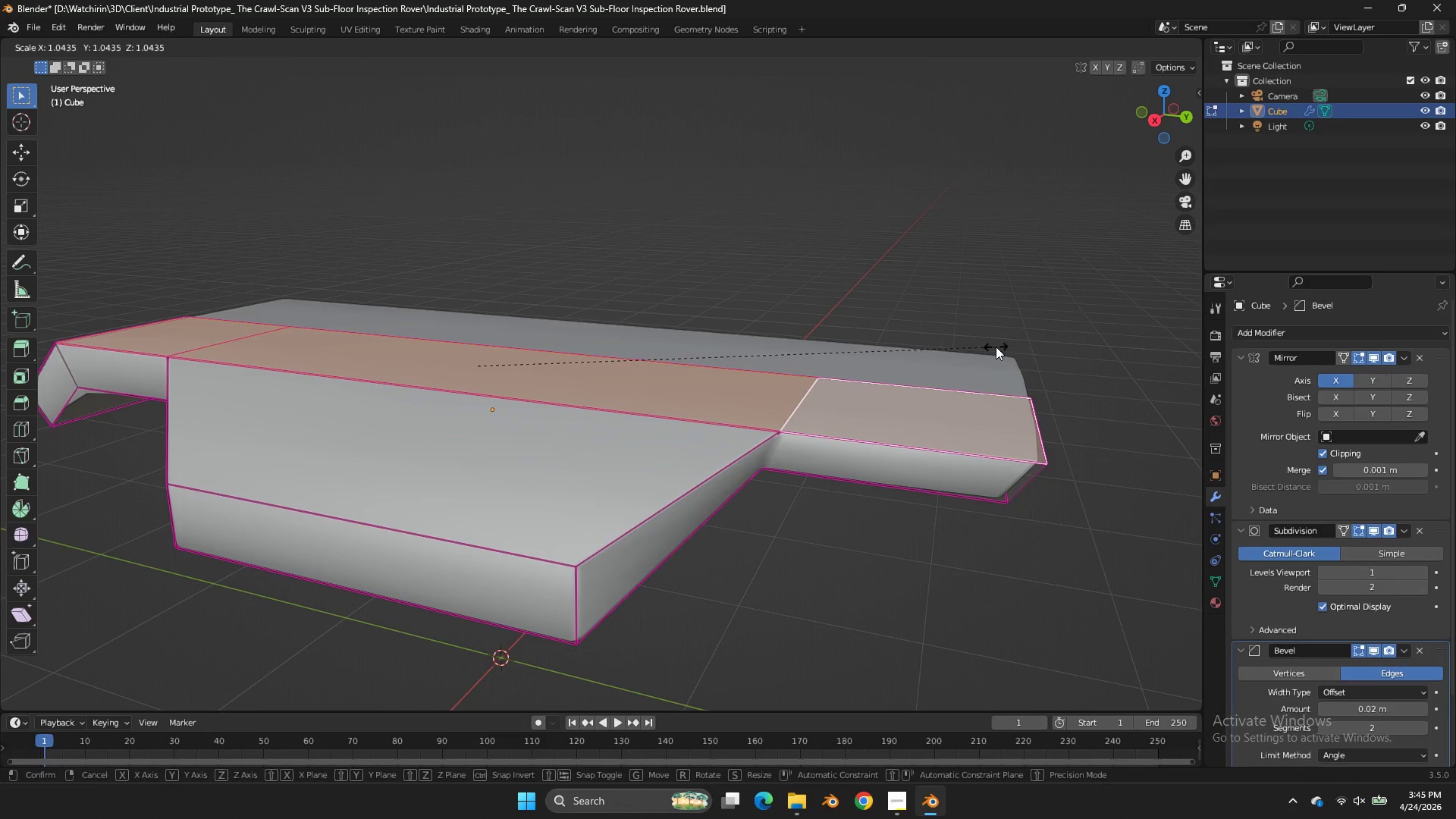 
right_click([996, 347])
 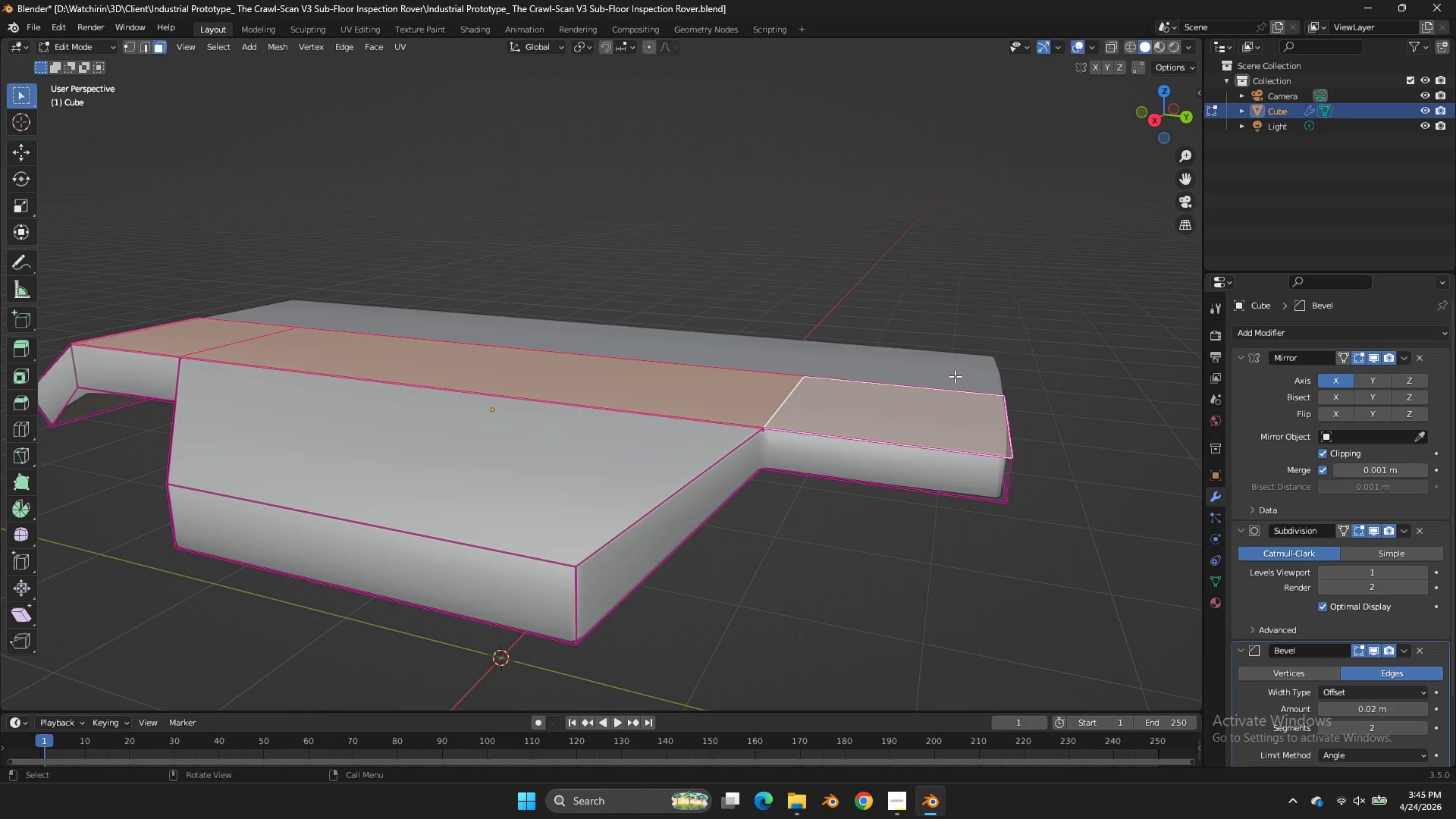 
key(E)
 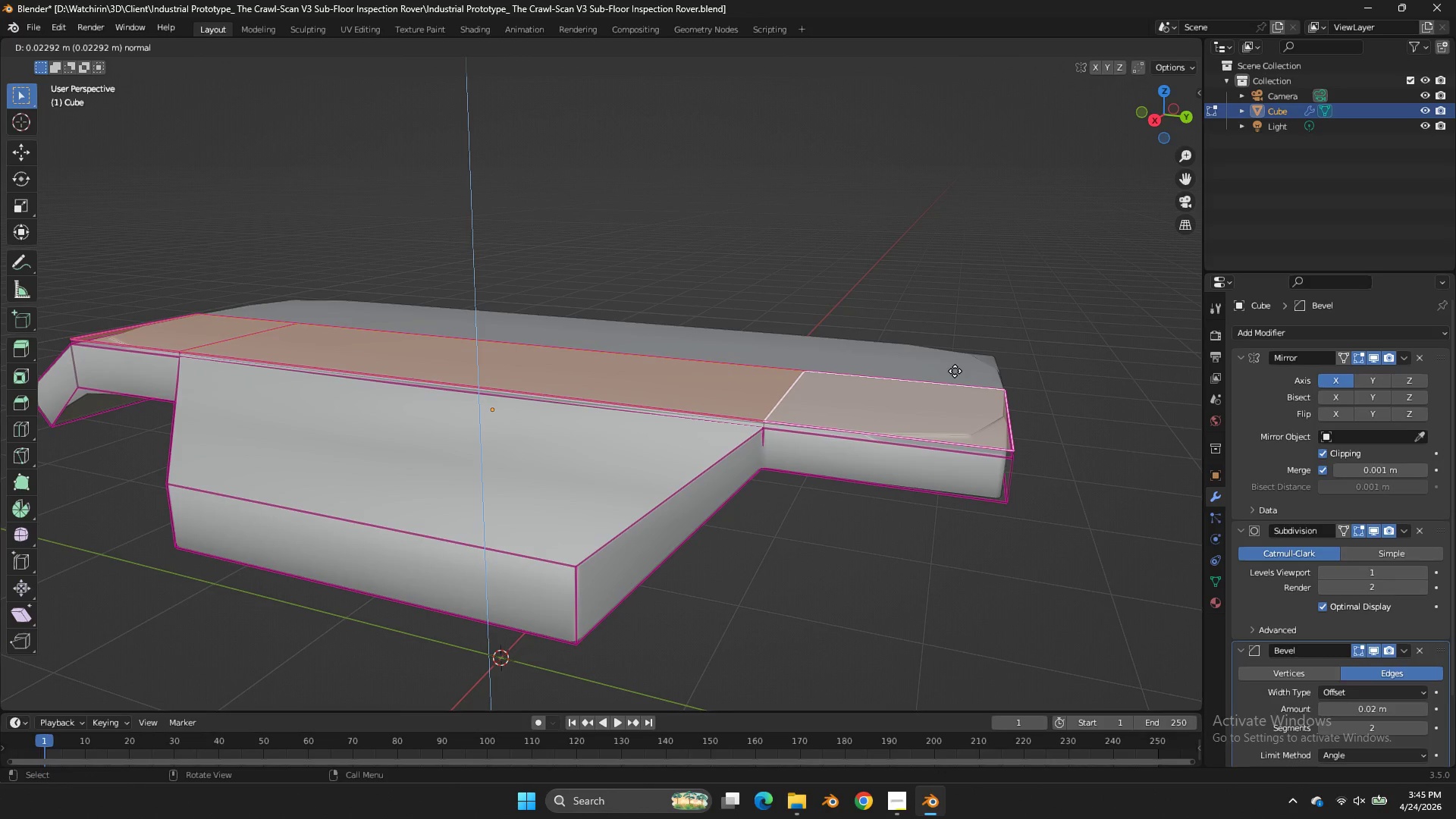 
hold_key(key=ShiftLeft, duration=1.03)
left_click([959, 337])
 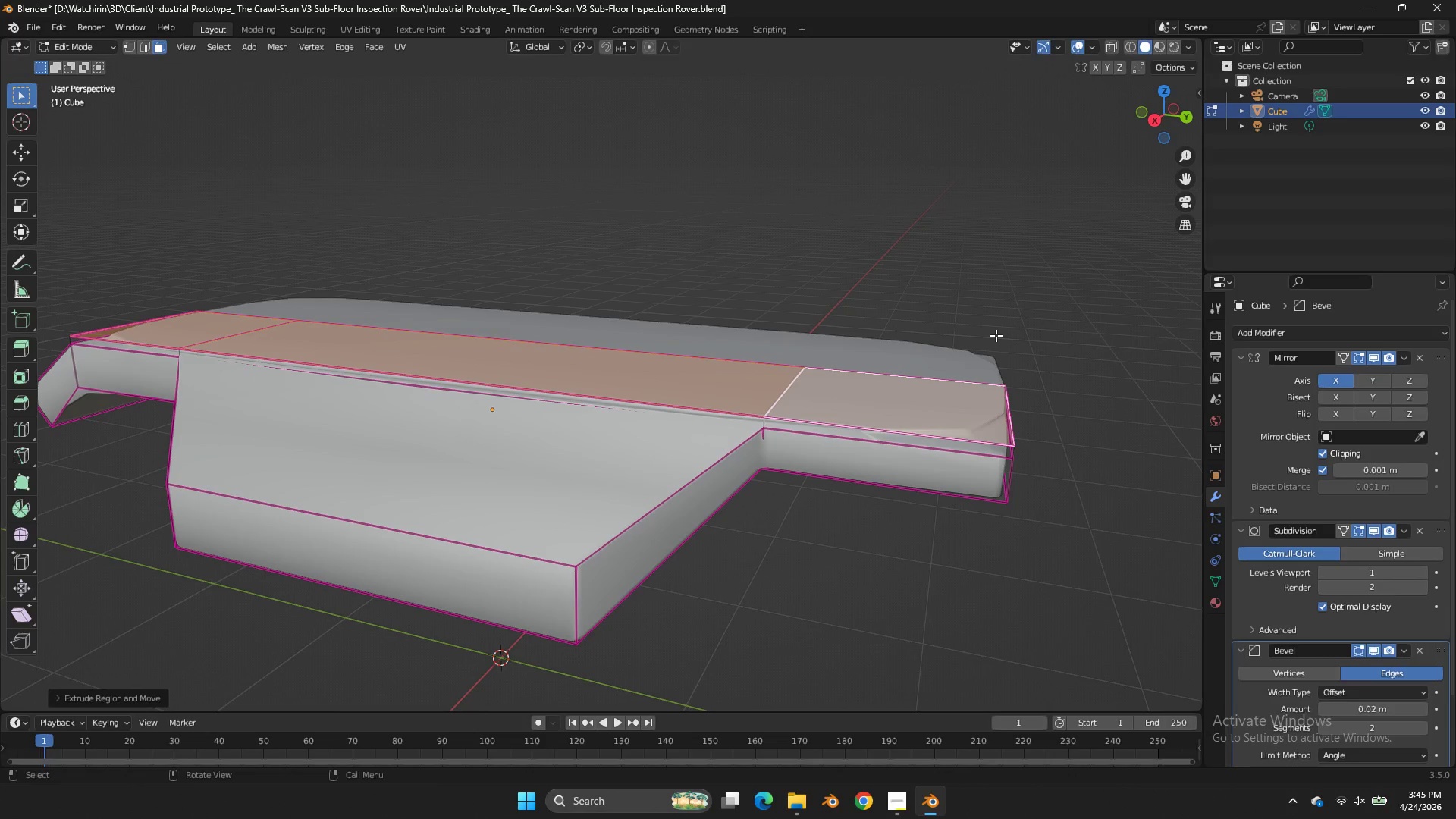 
key(Control+Z)
 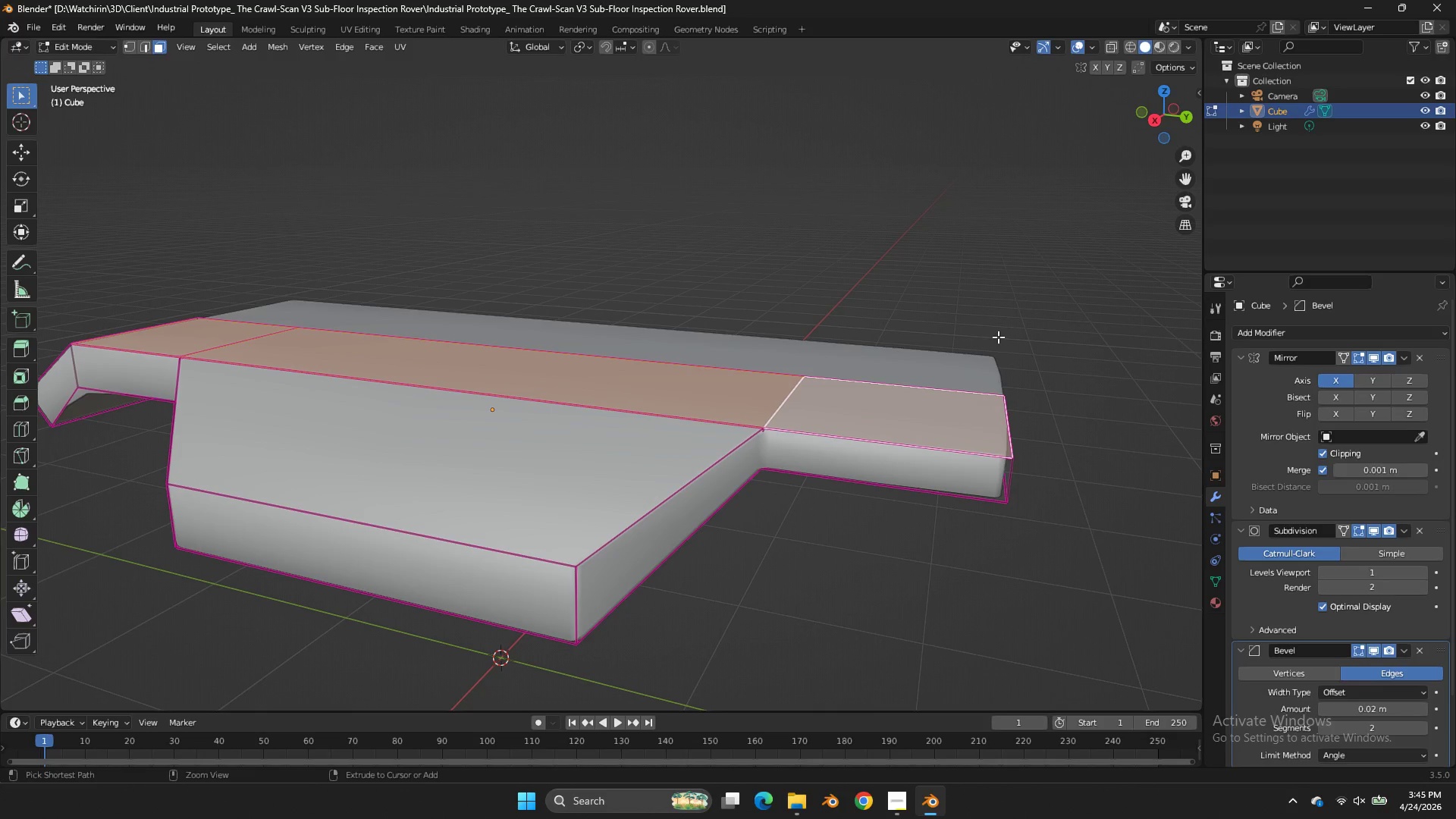 
key(Control+Z)
 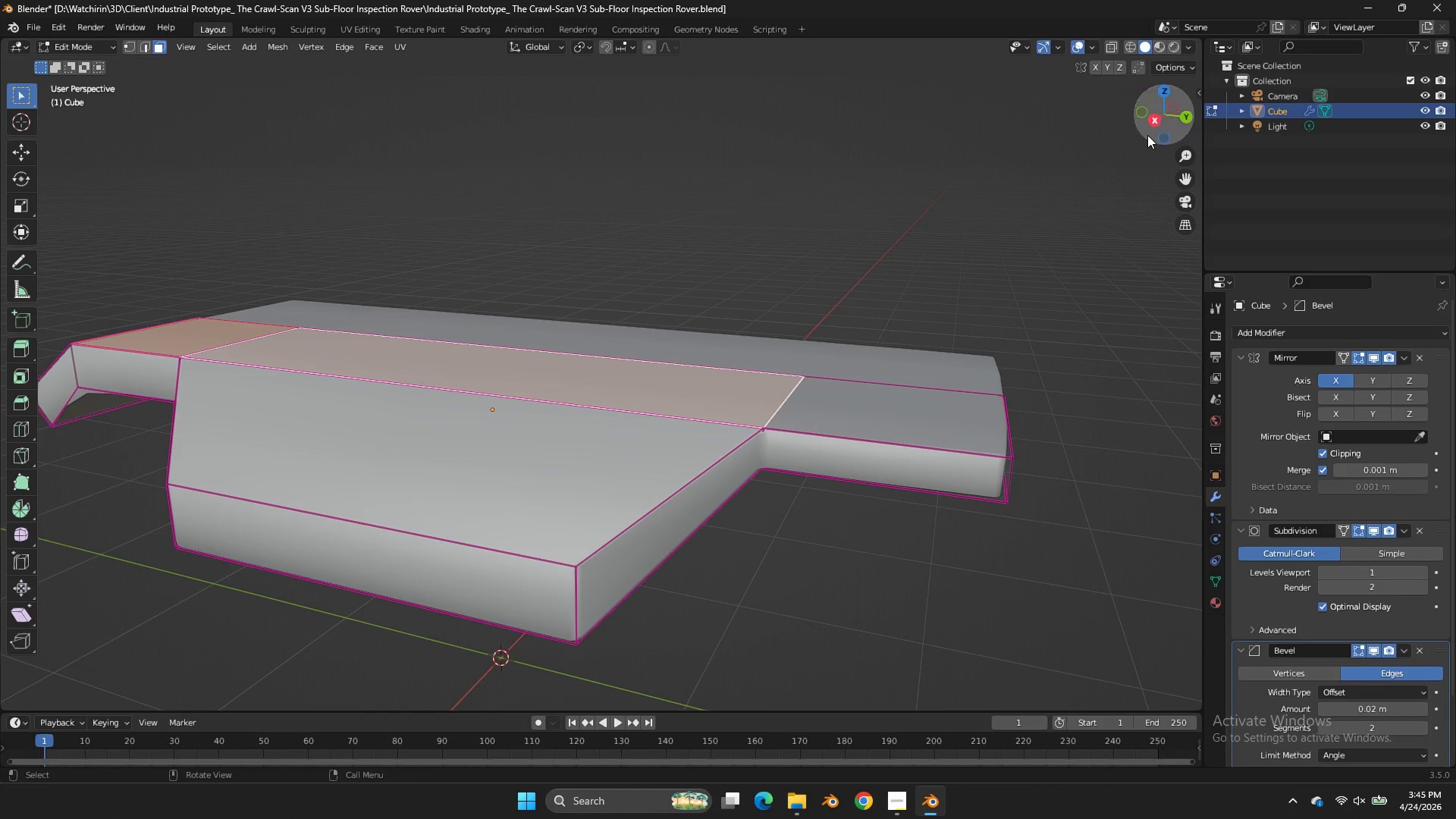 
left_click_drag(start_coordinate=[1141, 135], to_coordinate=[1084, 159])
 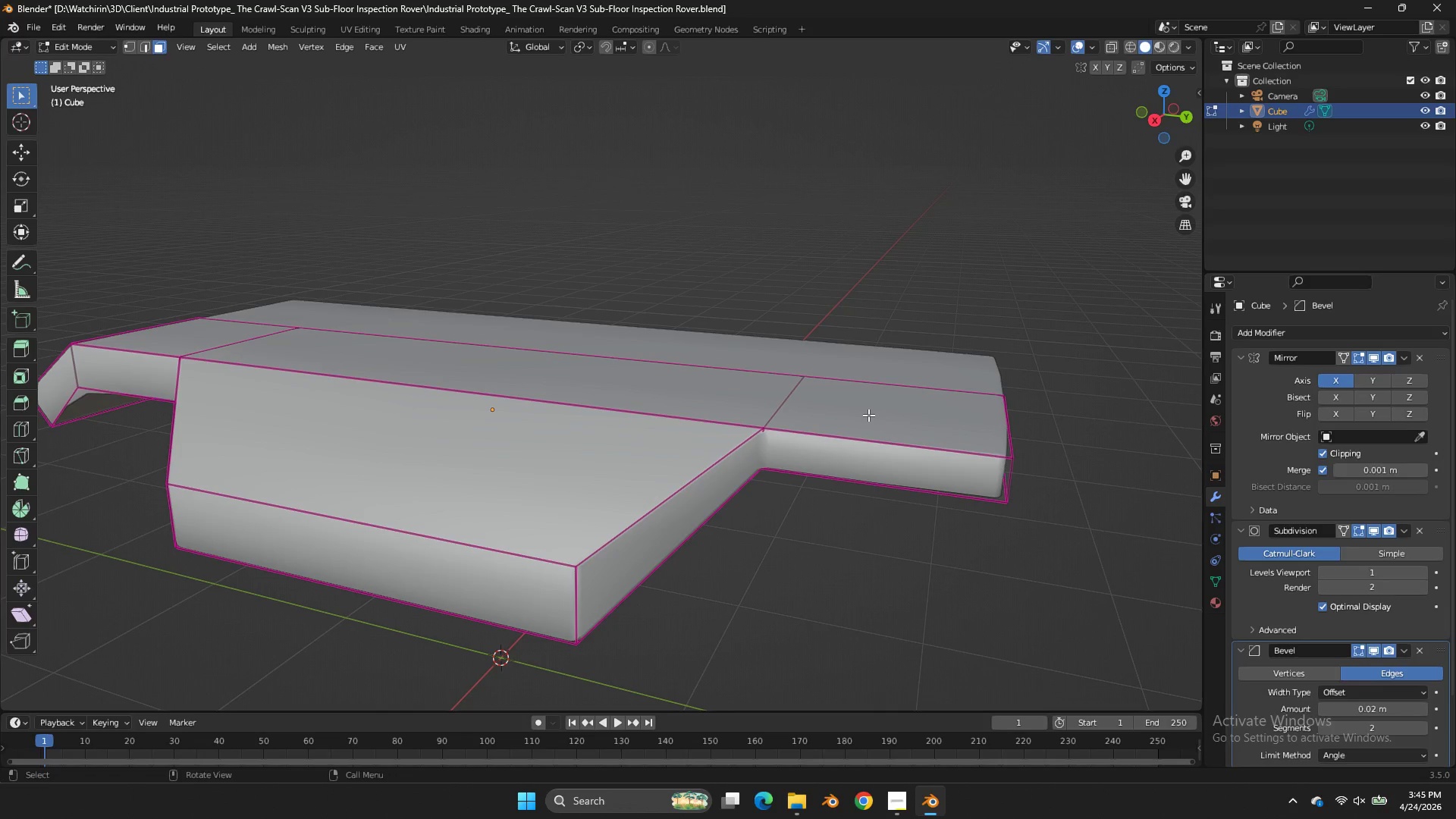 
left_click([868, 415])
 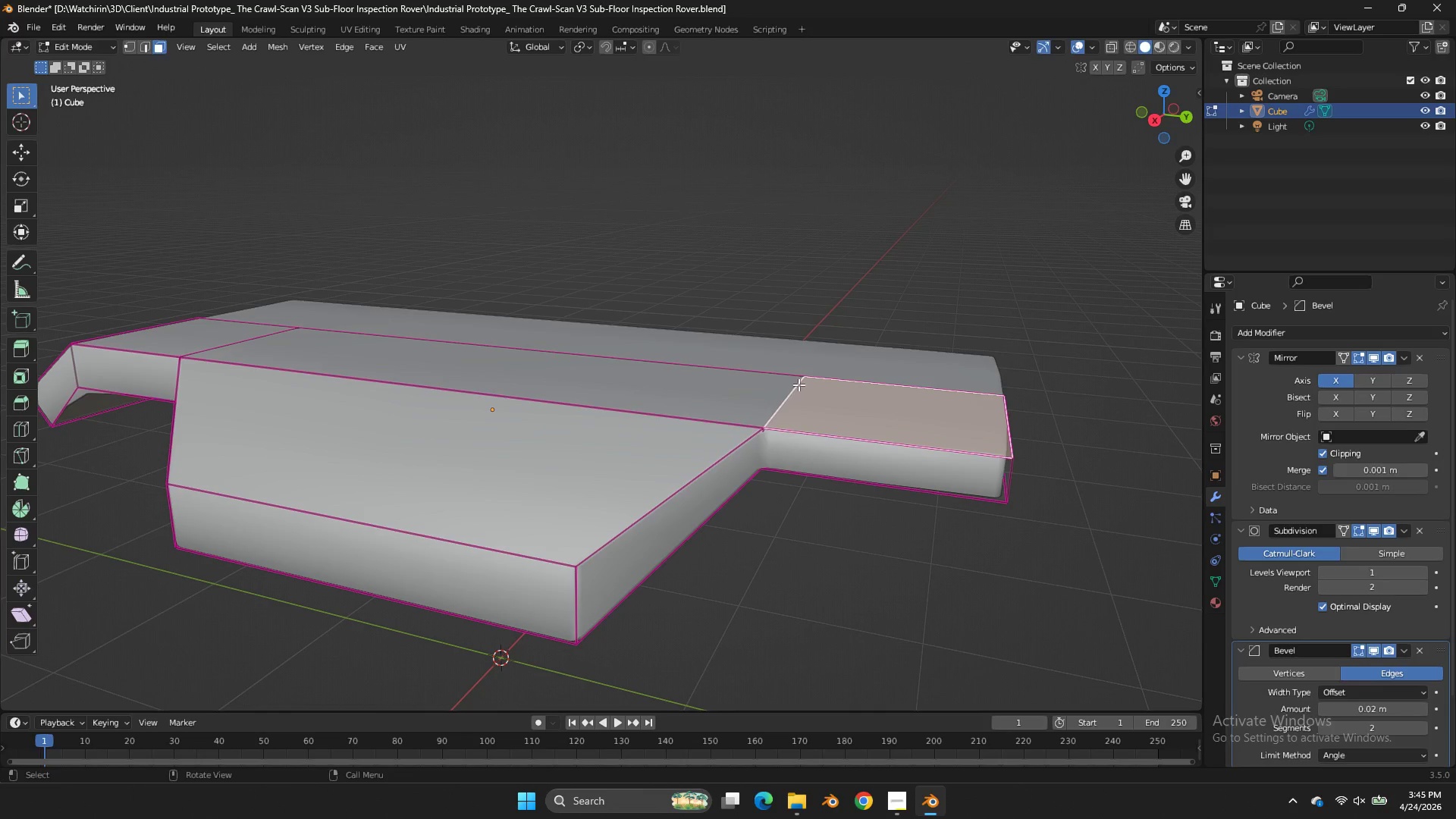 
key(G)
 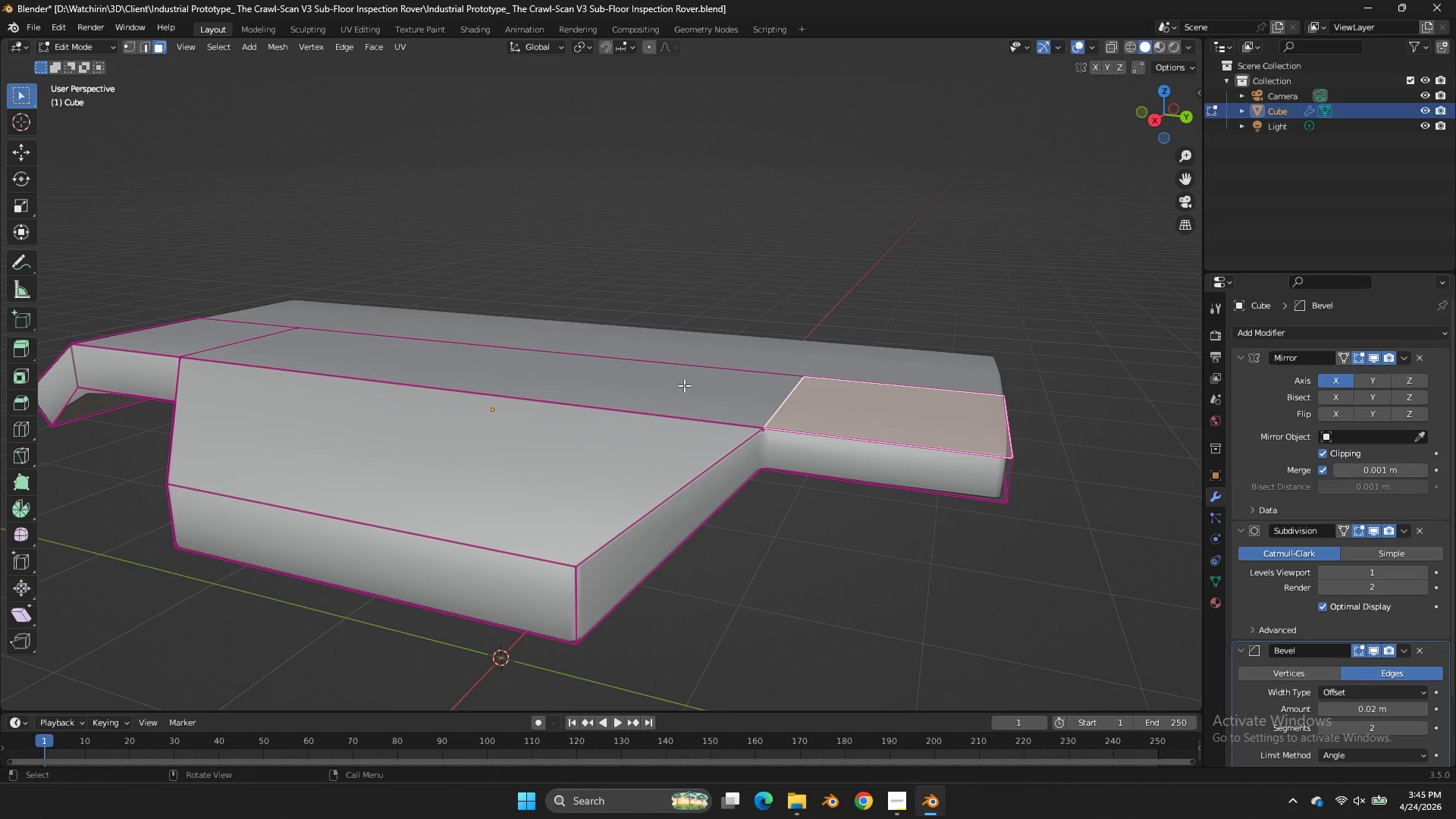 
hold_key(key=ShiftLeft, duration=1.2)
left_click([169, 325])
 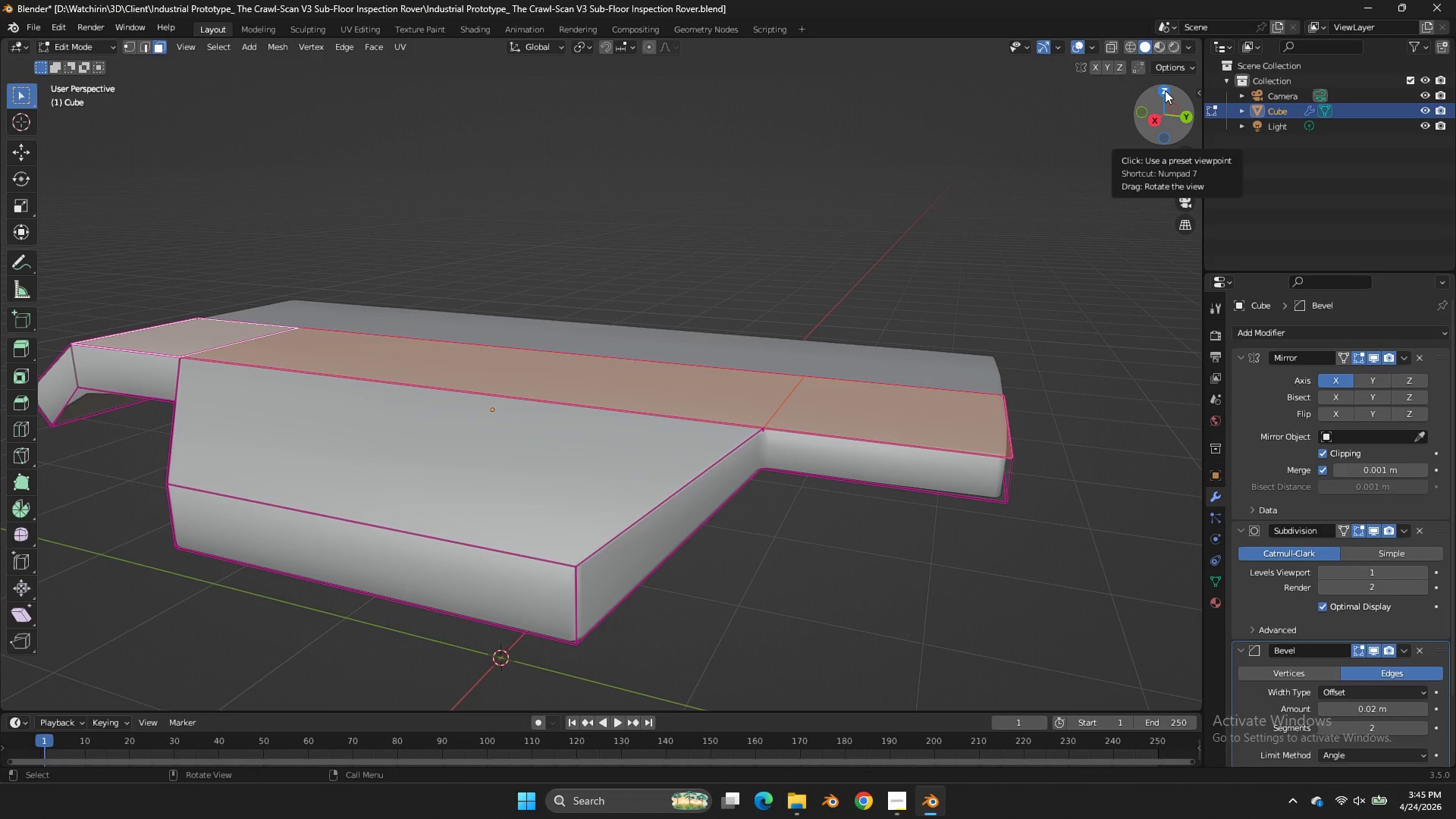 
left_click([1165, 90])
 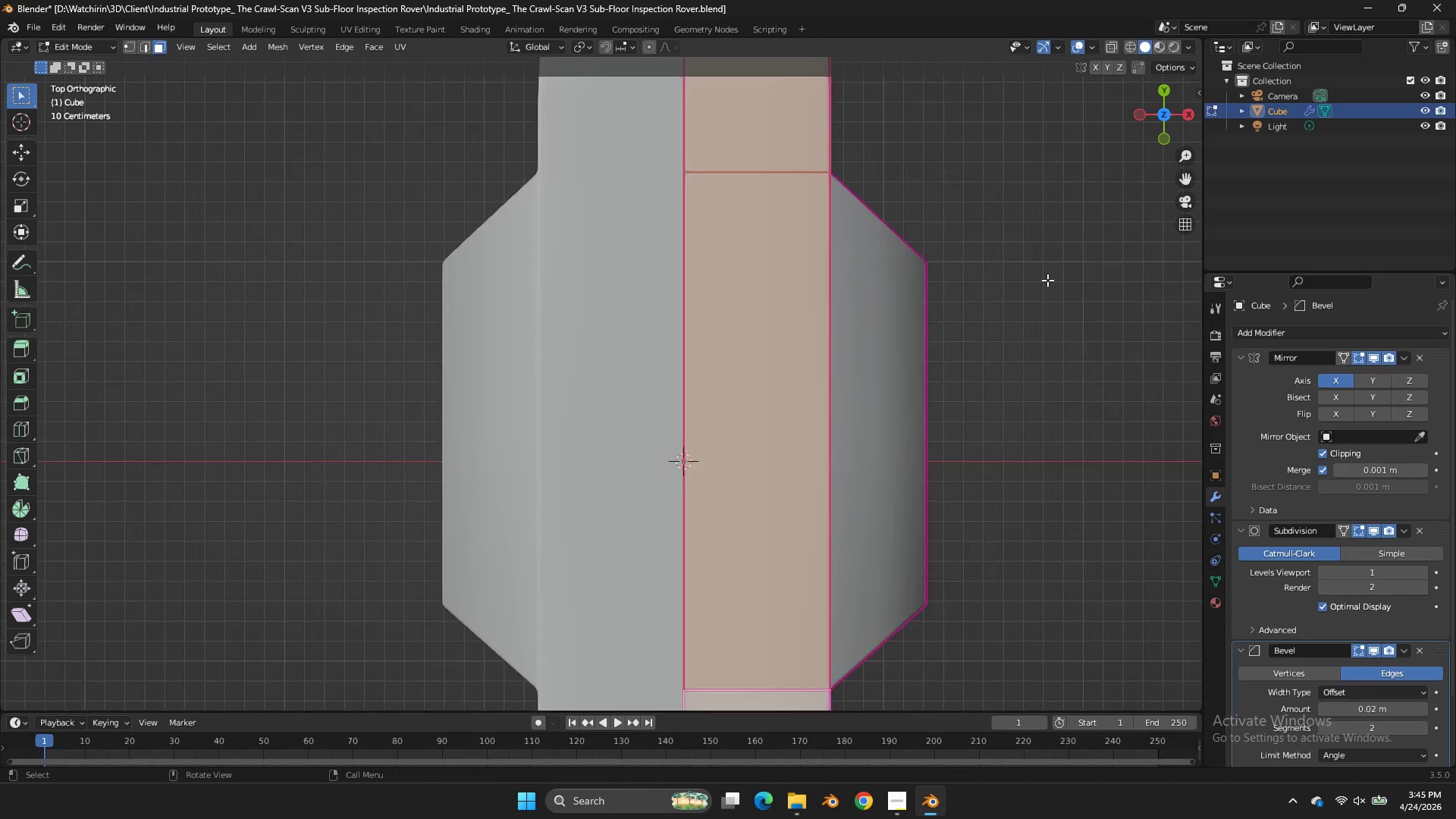 
key(E)
 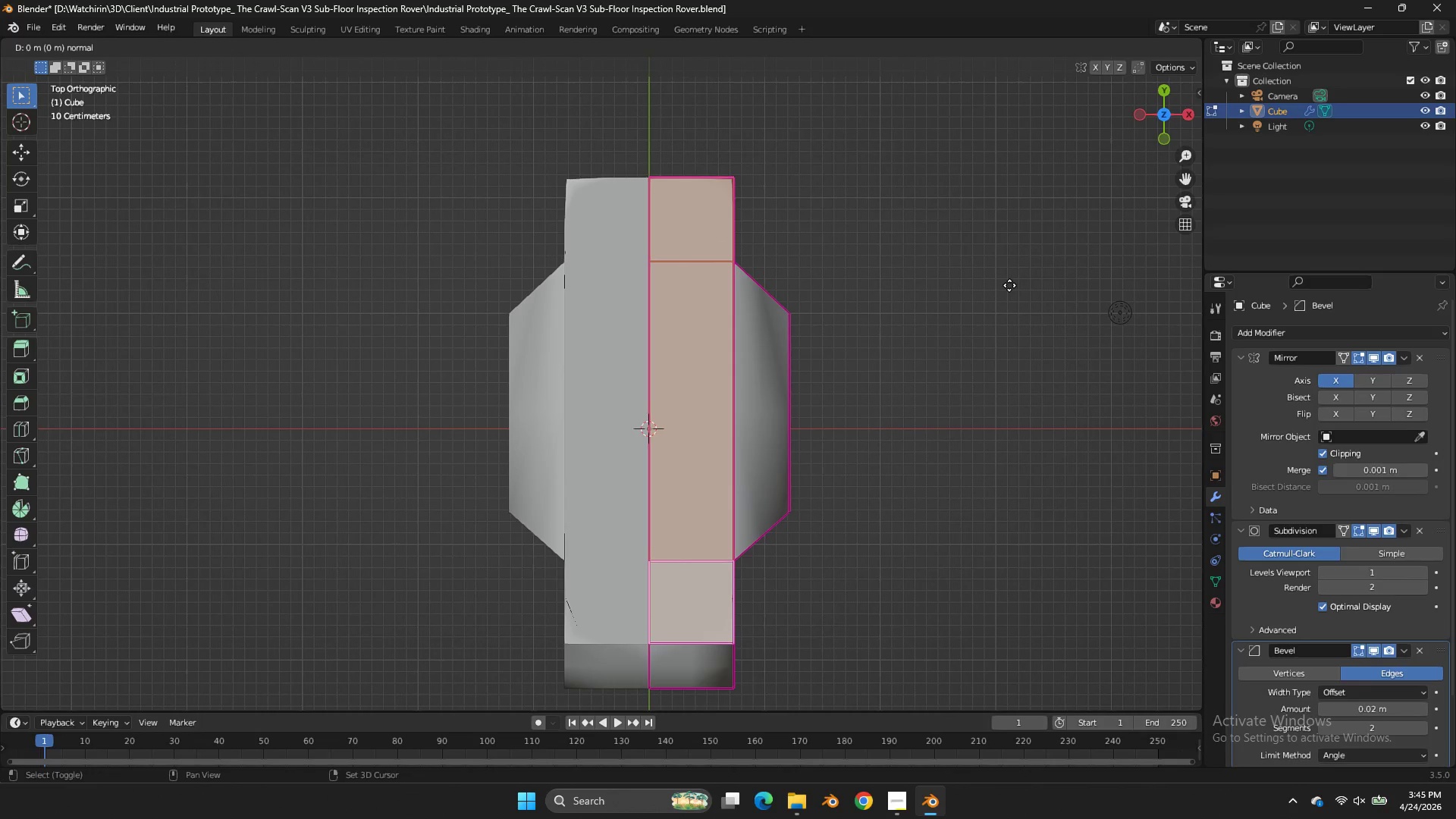 
scroll: coordinate [1042, 283], scroll_direction: down, amount: 3.0
 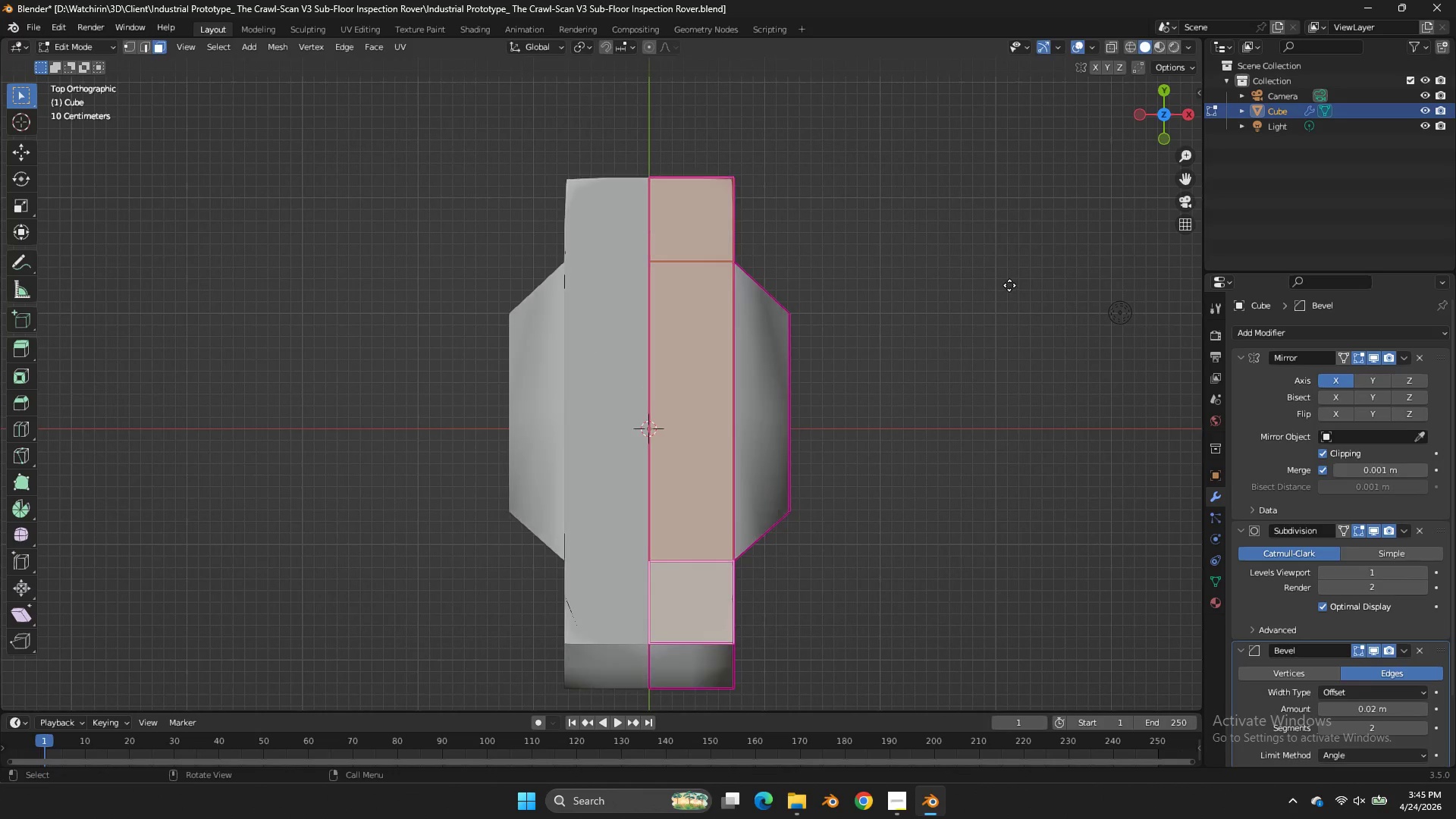 
key(Shift+ShiftLeft)
 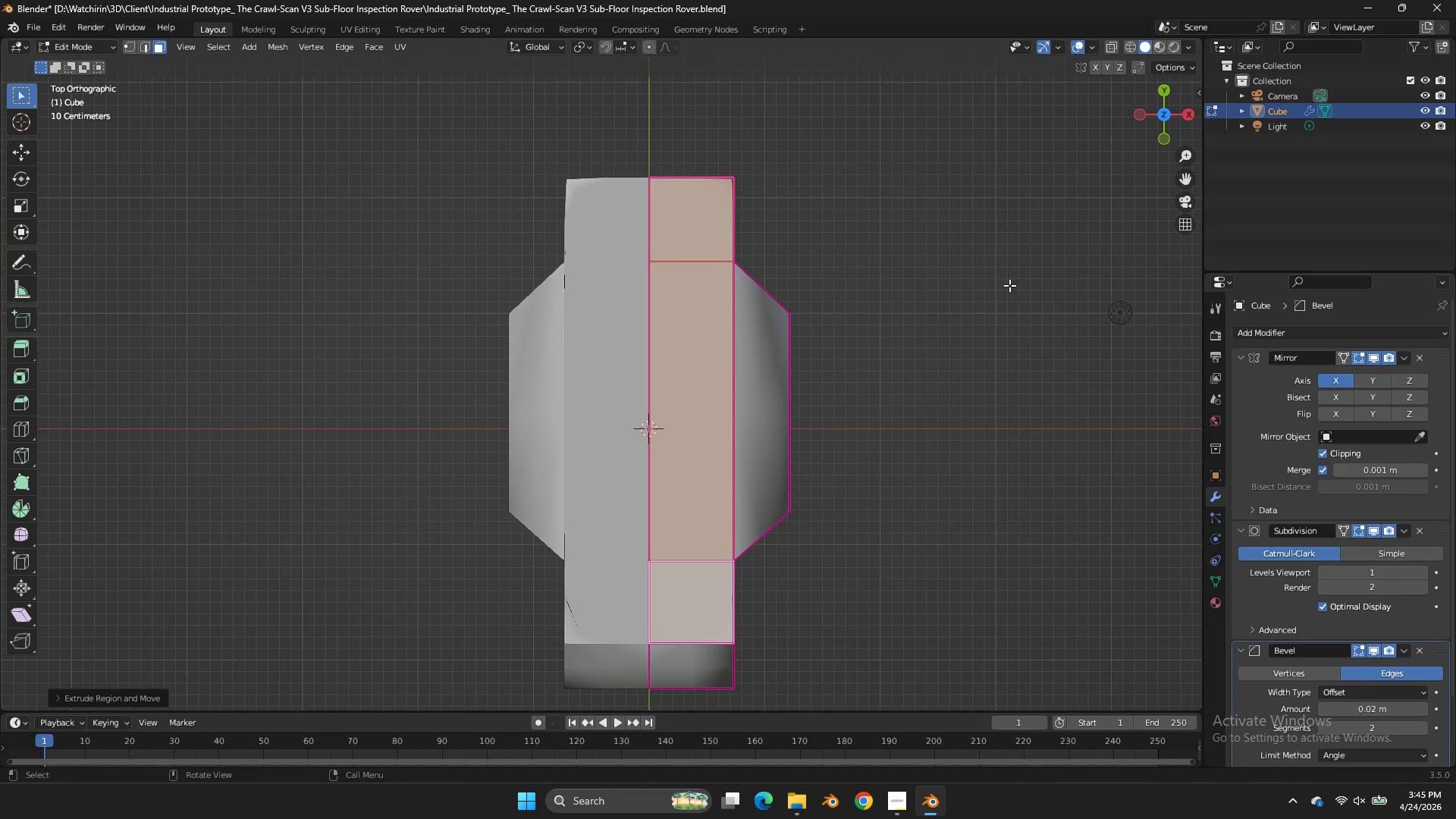 
right_click([1009, 285])
 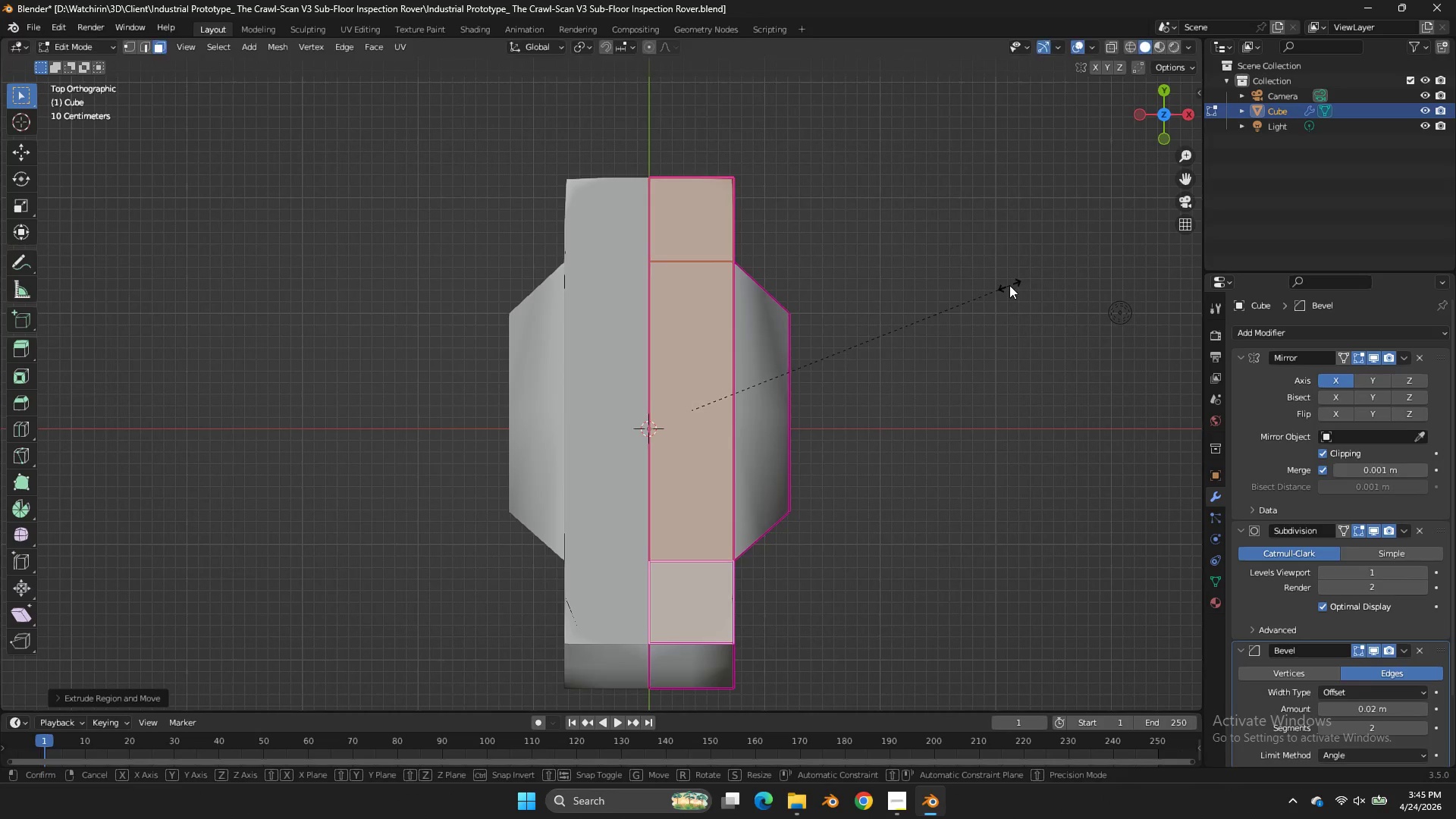 
key(S)
 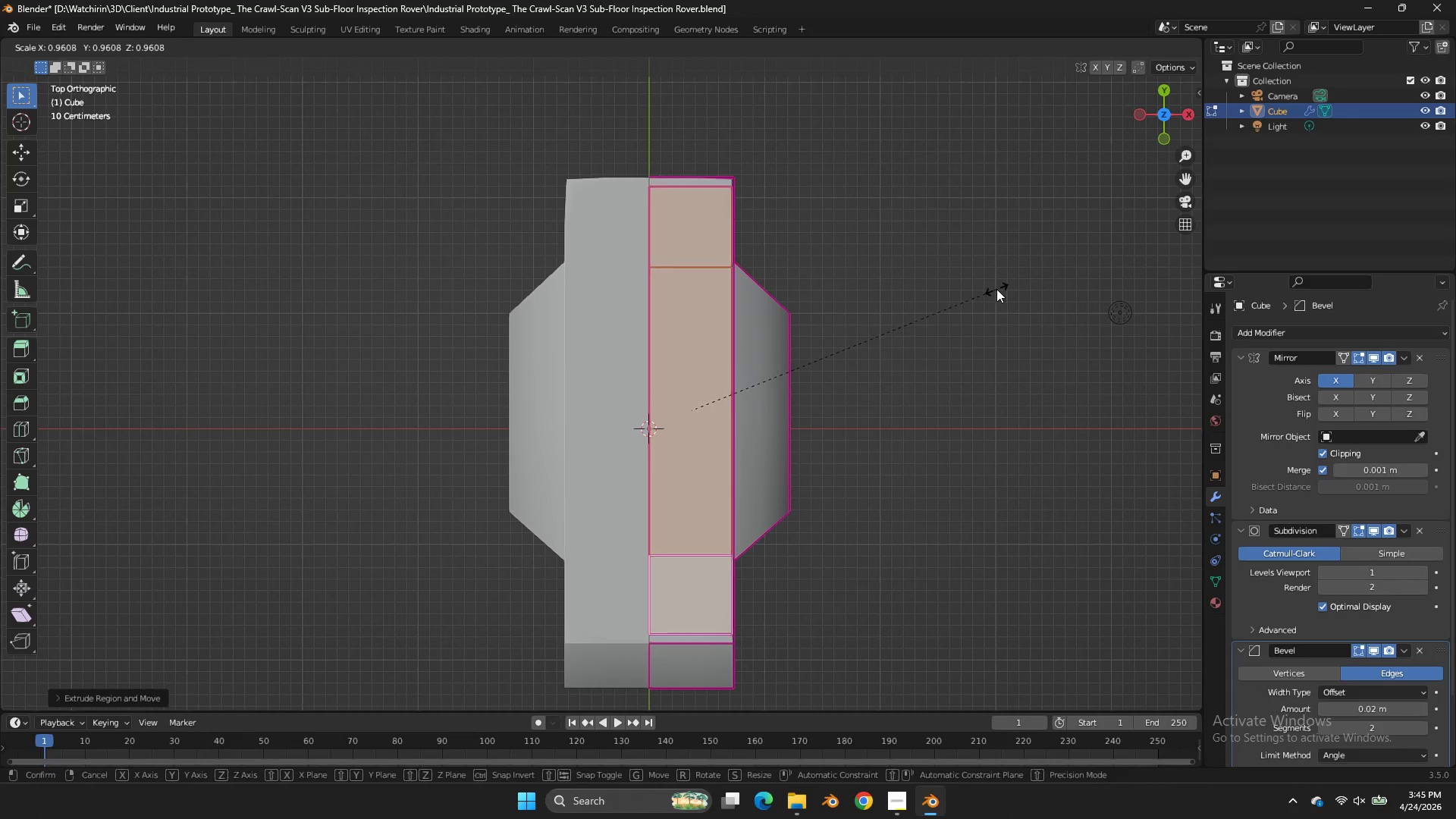 
left_click([996, 289])
 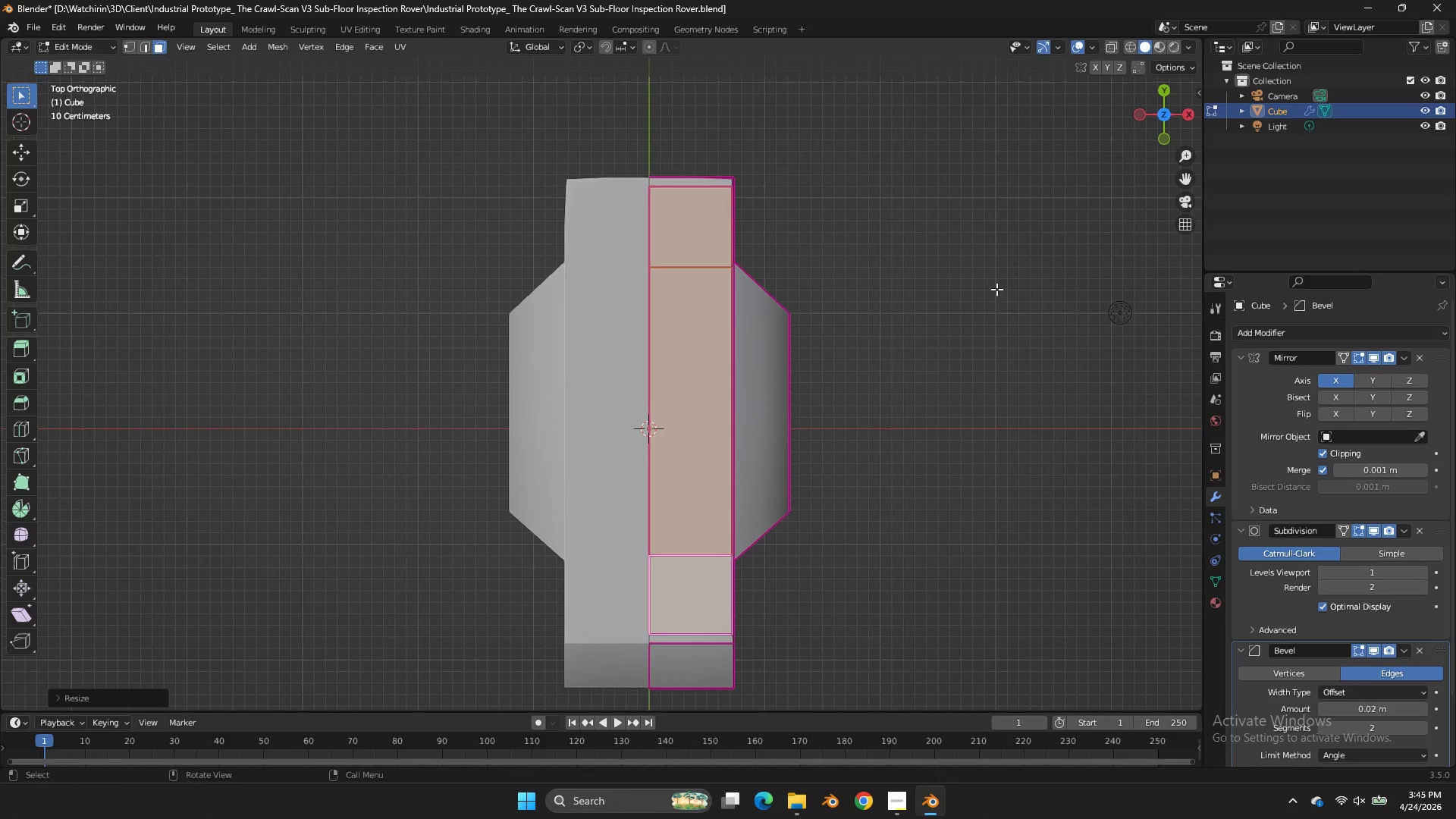 
type(gx)
 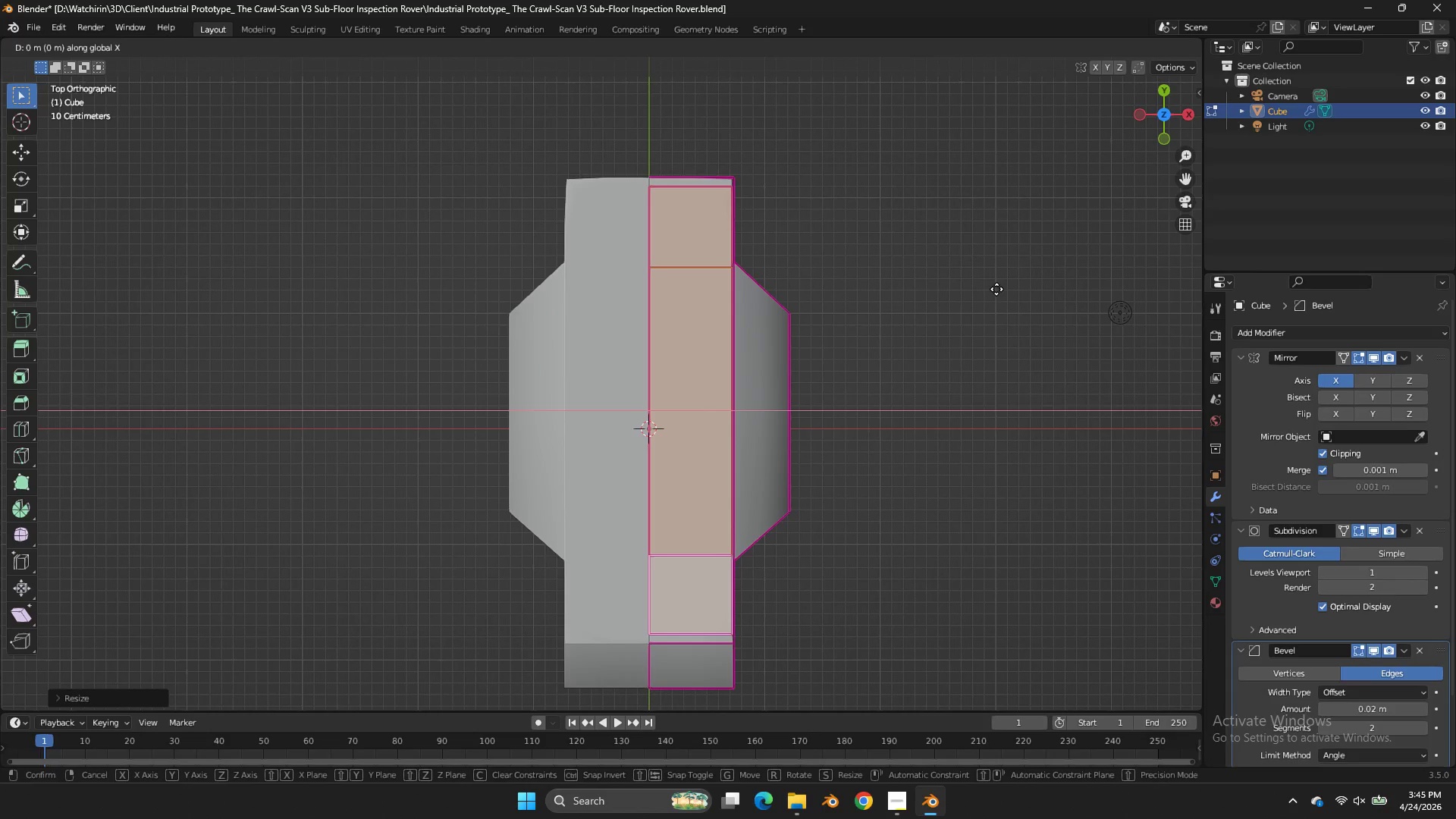 
hold_key(key=ShiftLeft, duration=1.41)
left_click([912, 289])
 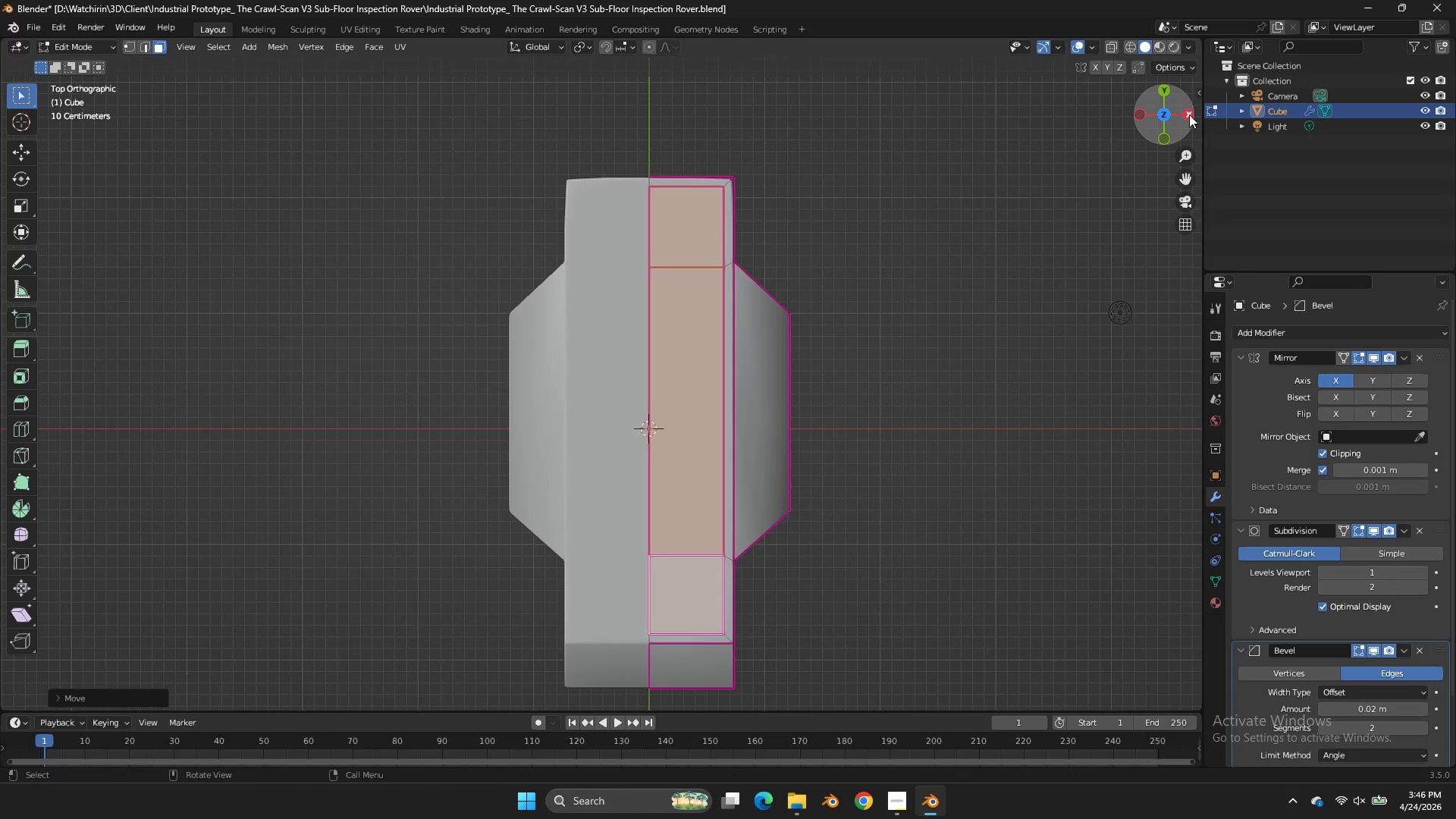 
left_click([1189, 115])
 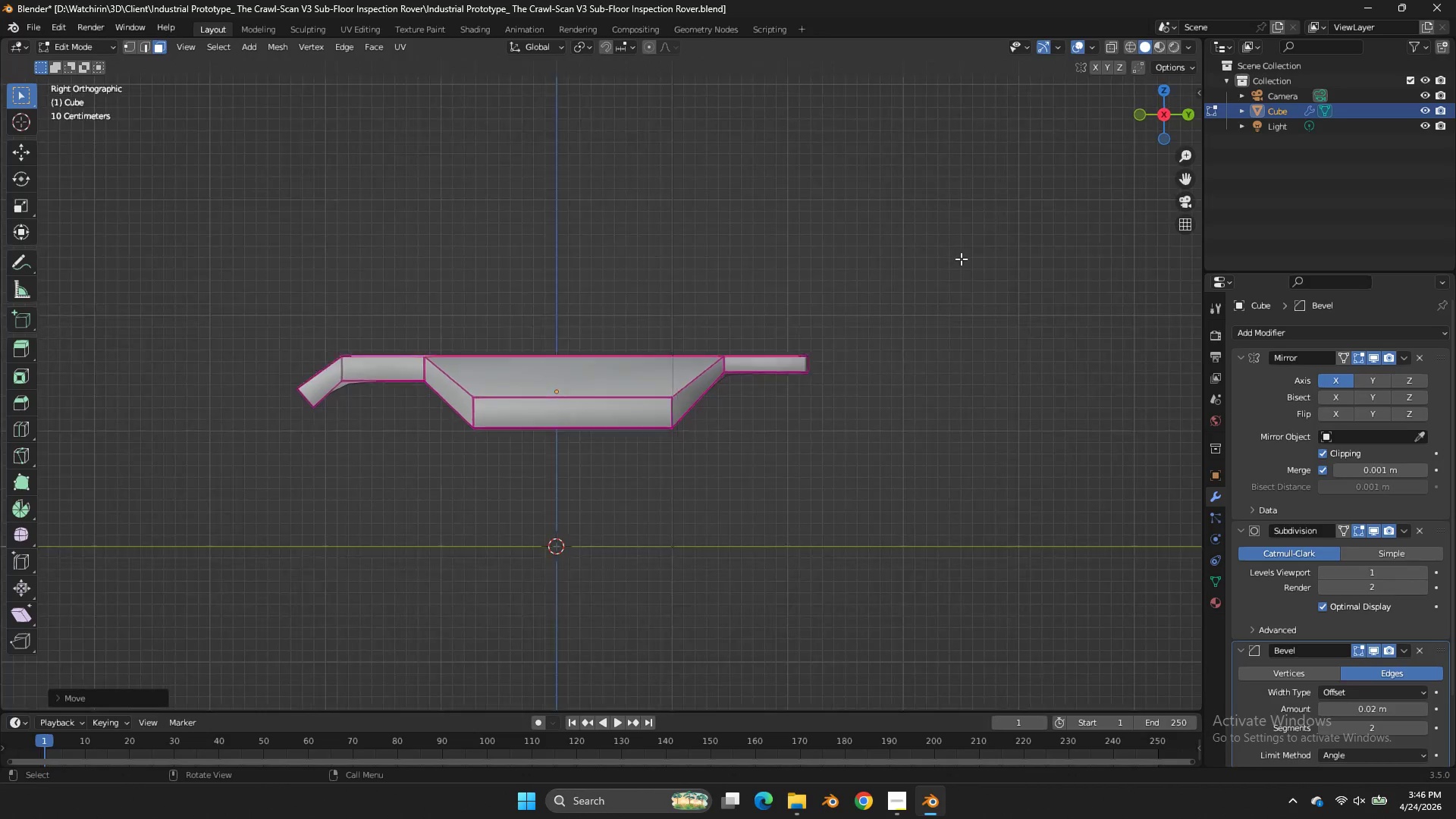 
key(E)
 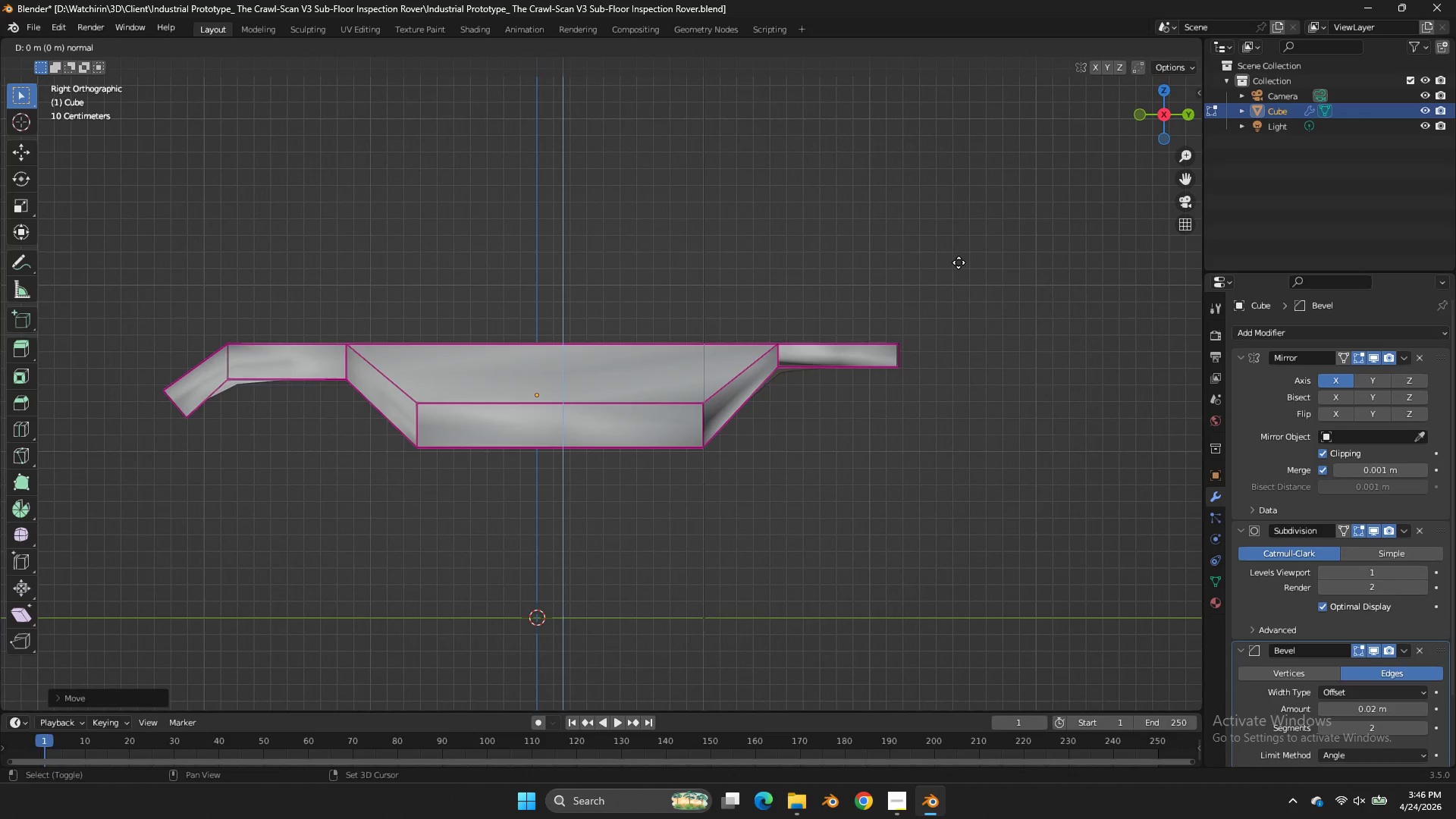 
scroll: coordinate [961, 259], scroll_direction: up, amount: 2.0
 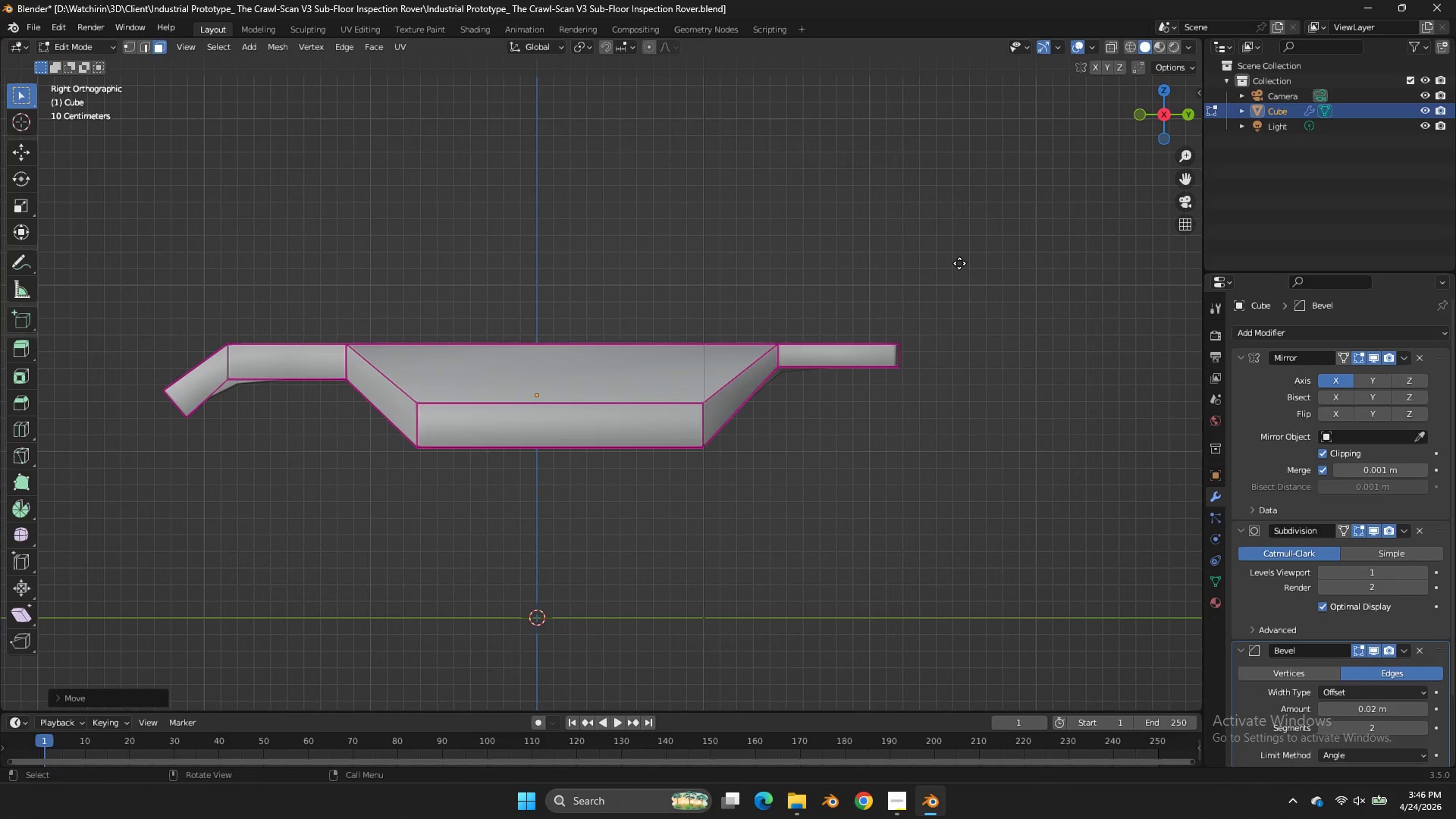 
hold_key(key=ShiftLeft, duration=0.97)
left_click_drag(start_coordinate=[959, 160], to_coordinate=[981, 152])
 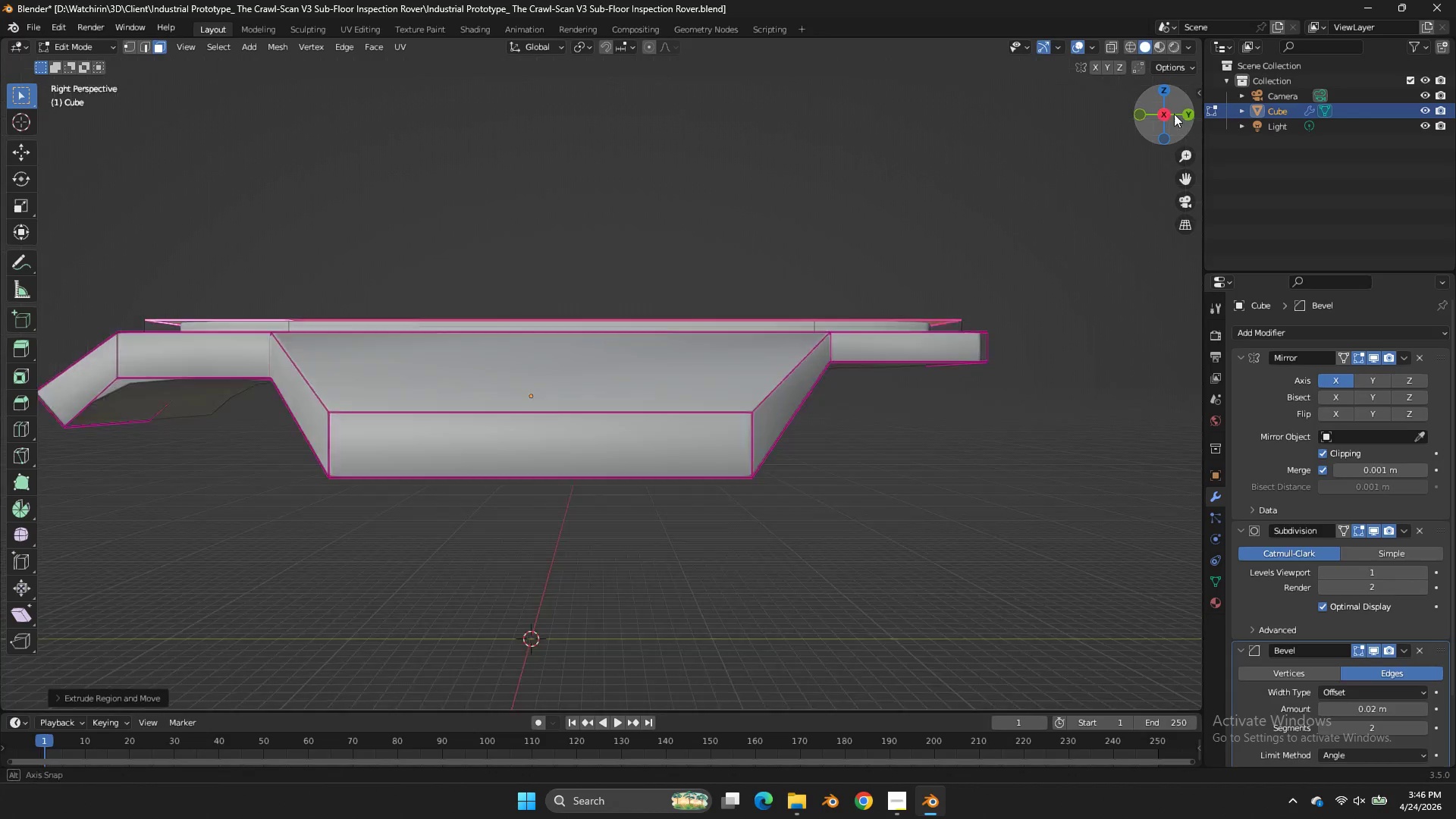 
left_click_drag(start_coordinate=[1179, 105], to_coordinate=[1104, 158])
 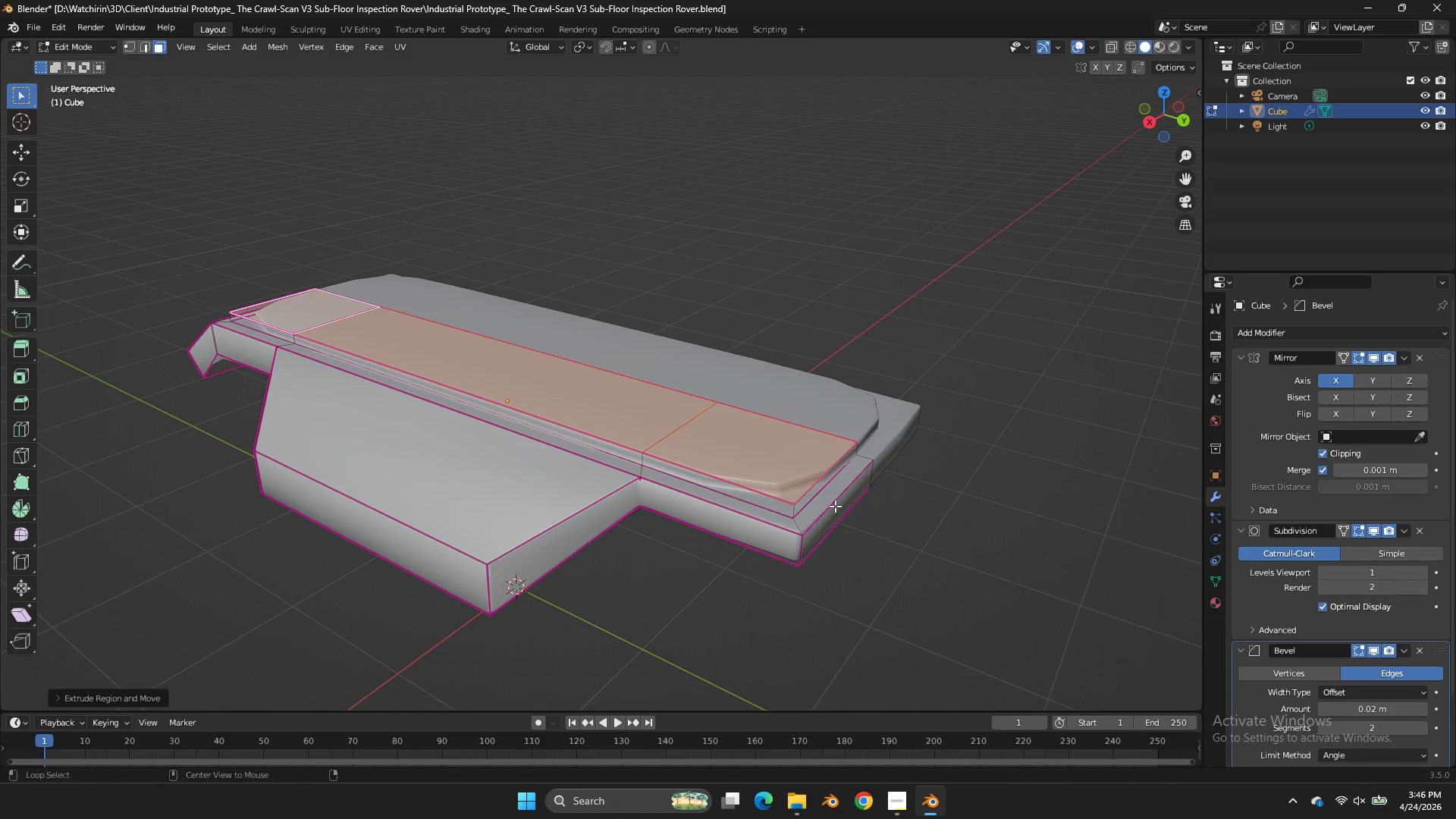 
hold_key(key=AltLeft, duration=1.78)
left_click([788, 507])
 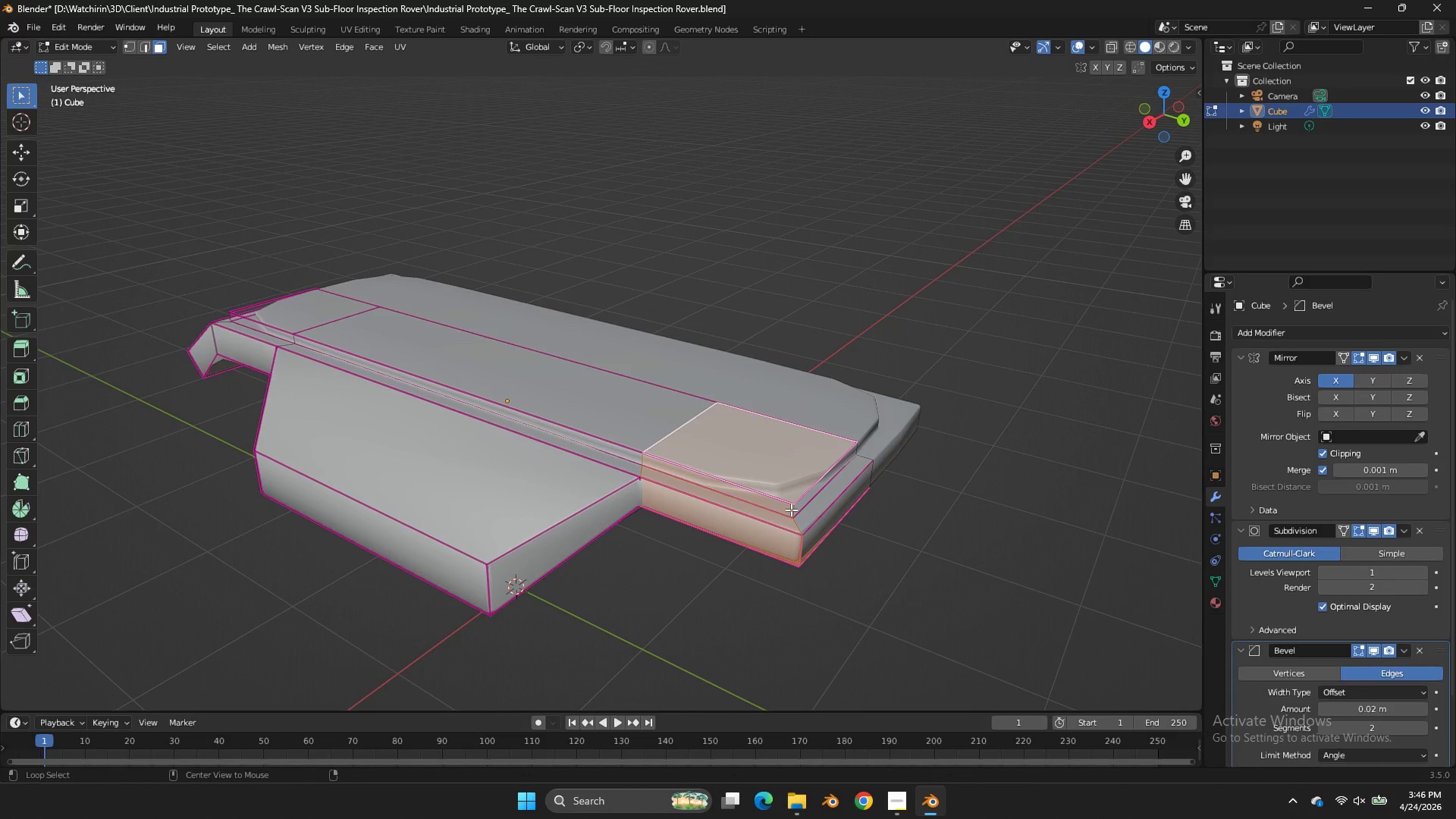 
left_click([791, 510])
 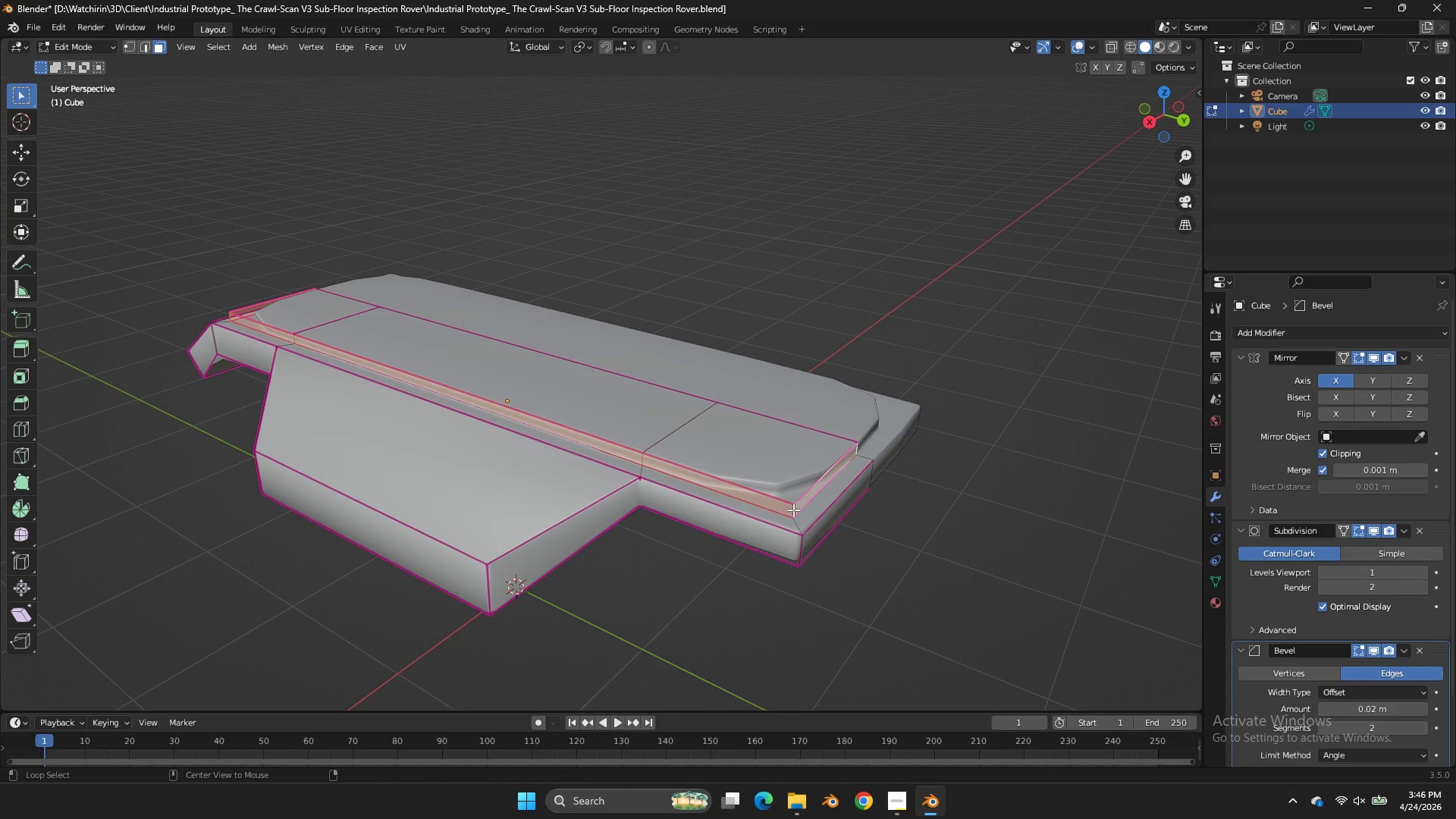 
key(Shift+E)
 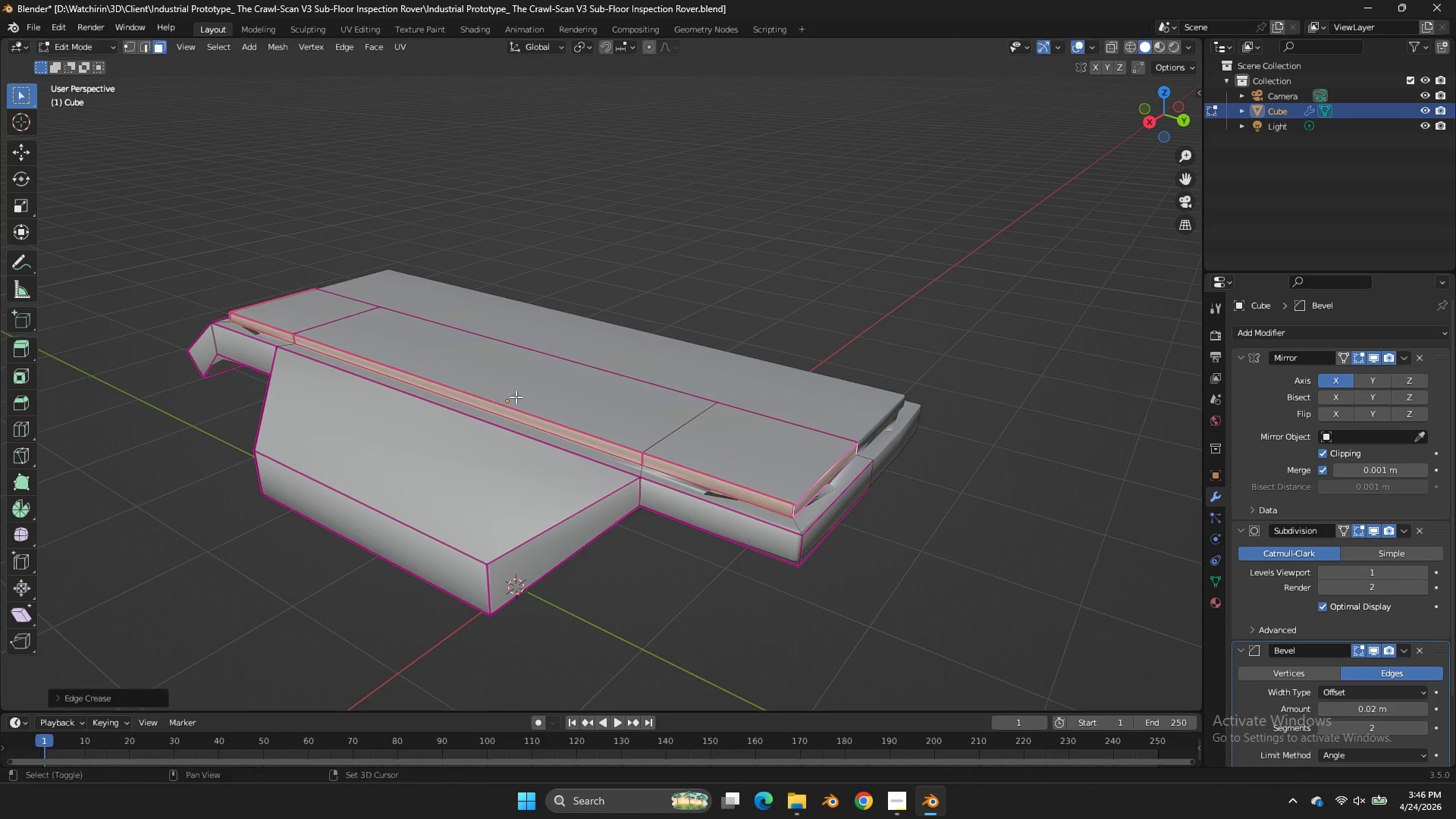 
left_click_drag(start_coordinate=[516, 397], to_coordinate=[528, 394])
 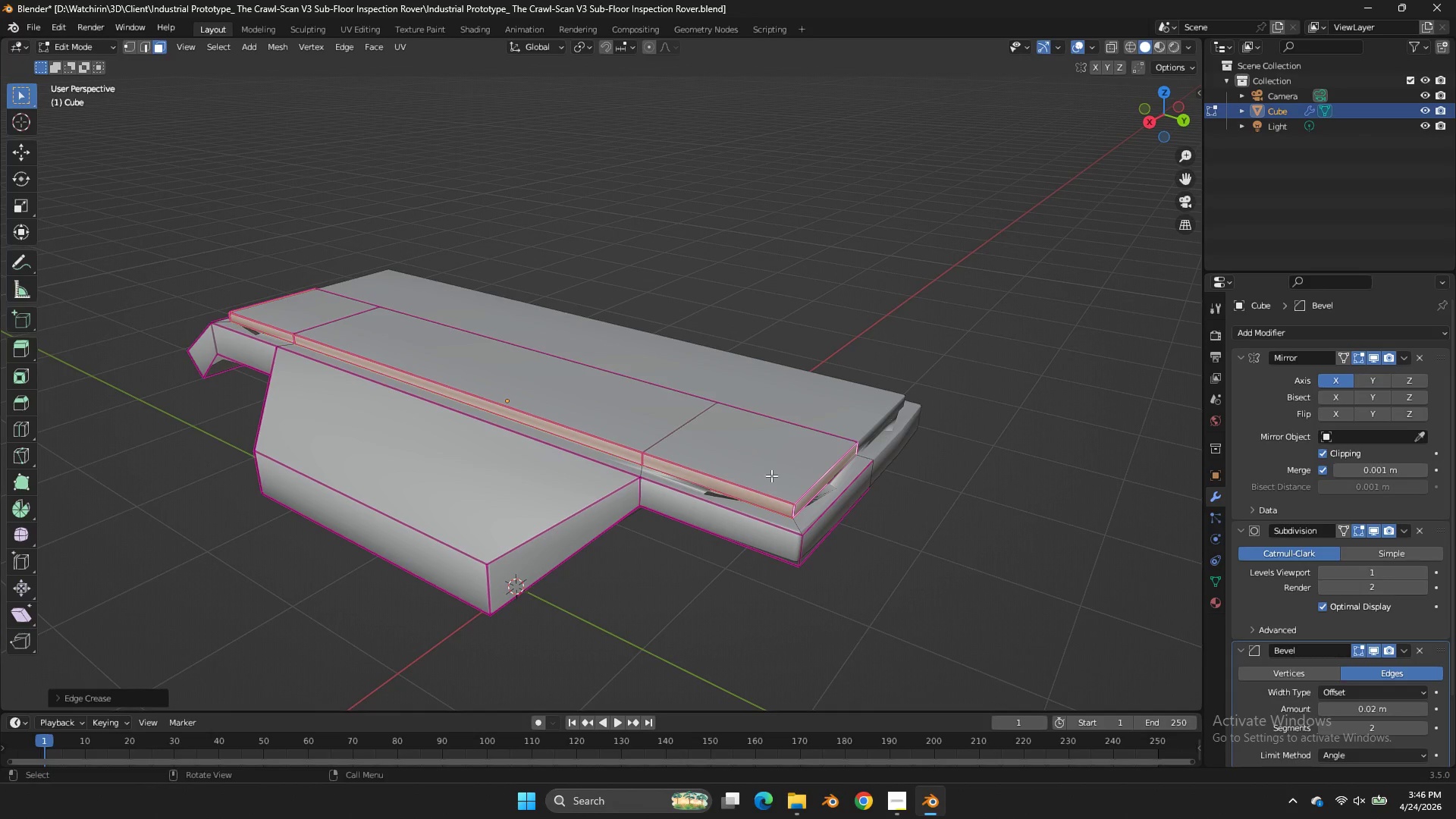 
hold_key(key=AltLeft, duration=0.88)
left_click([788, 522])
 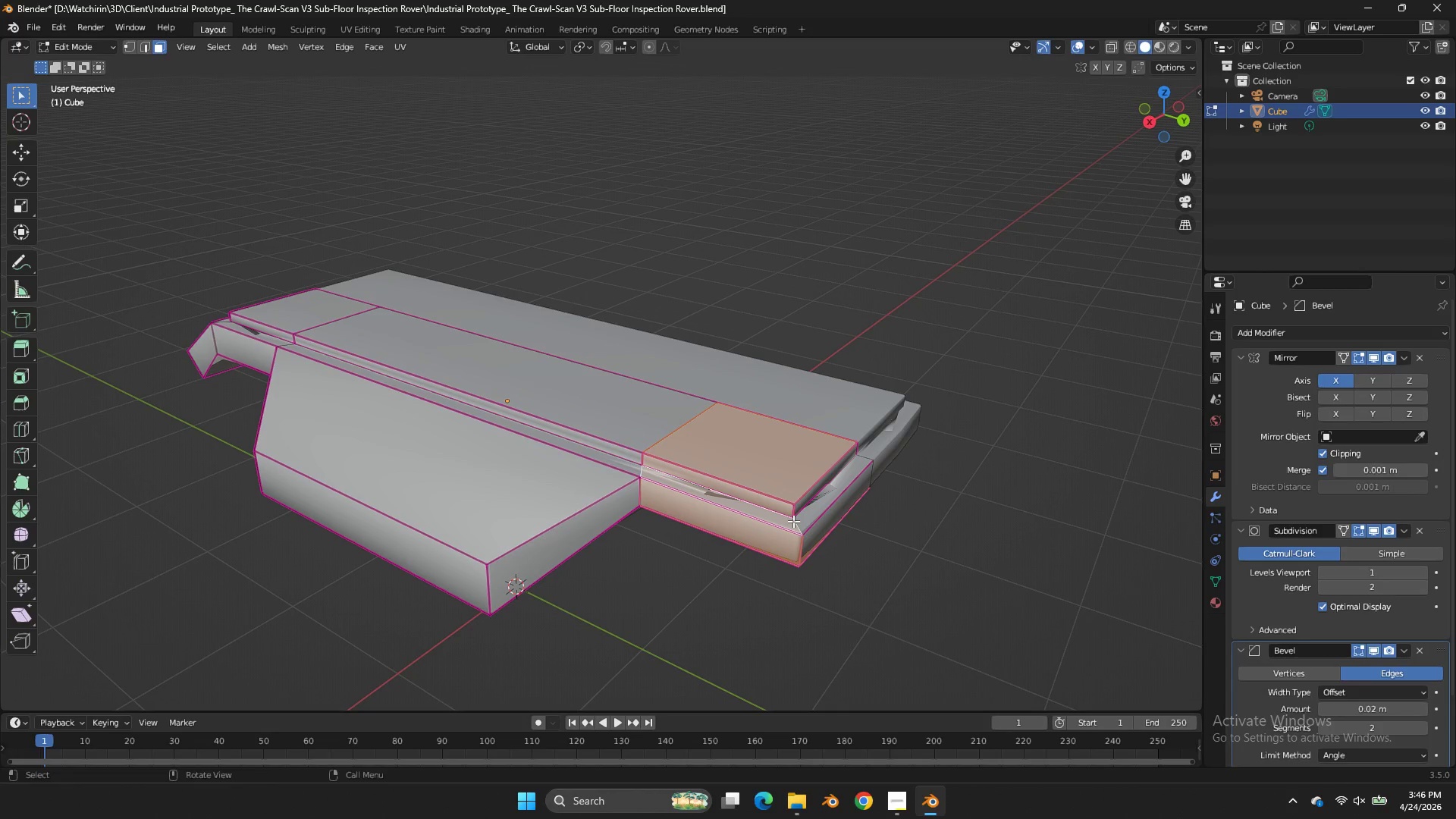 
hold_key(key=AltLeft, duration=0.41)
left_click([795, 520])
 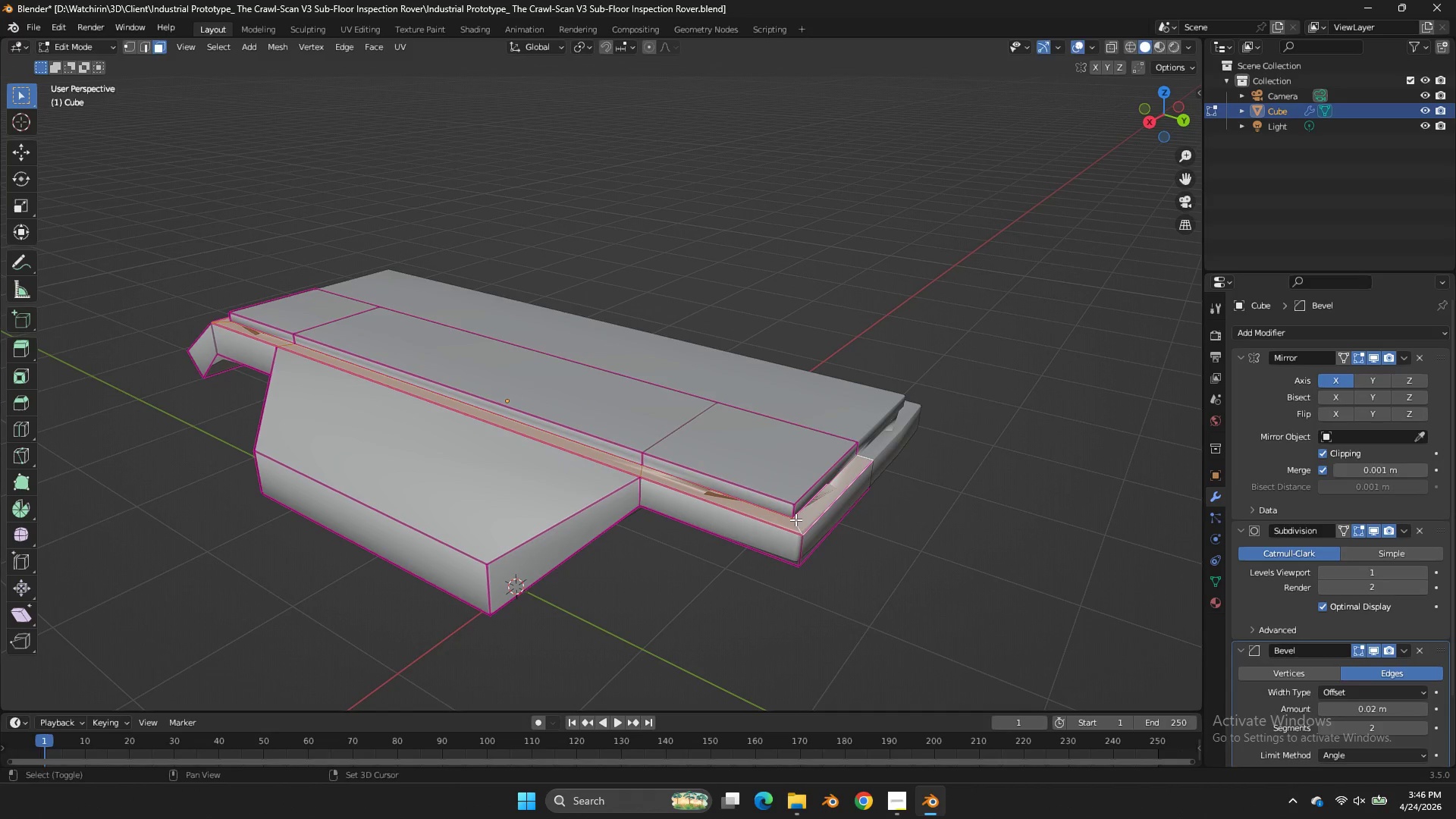 
key(Shift+E)
 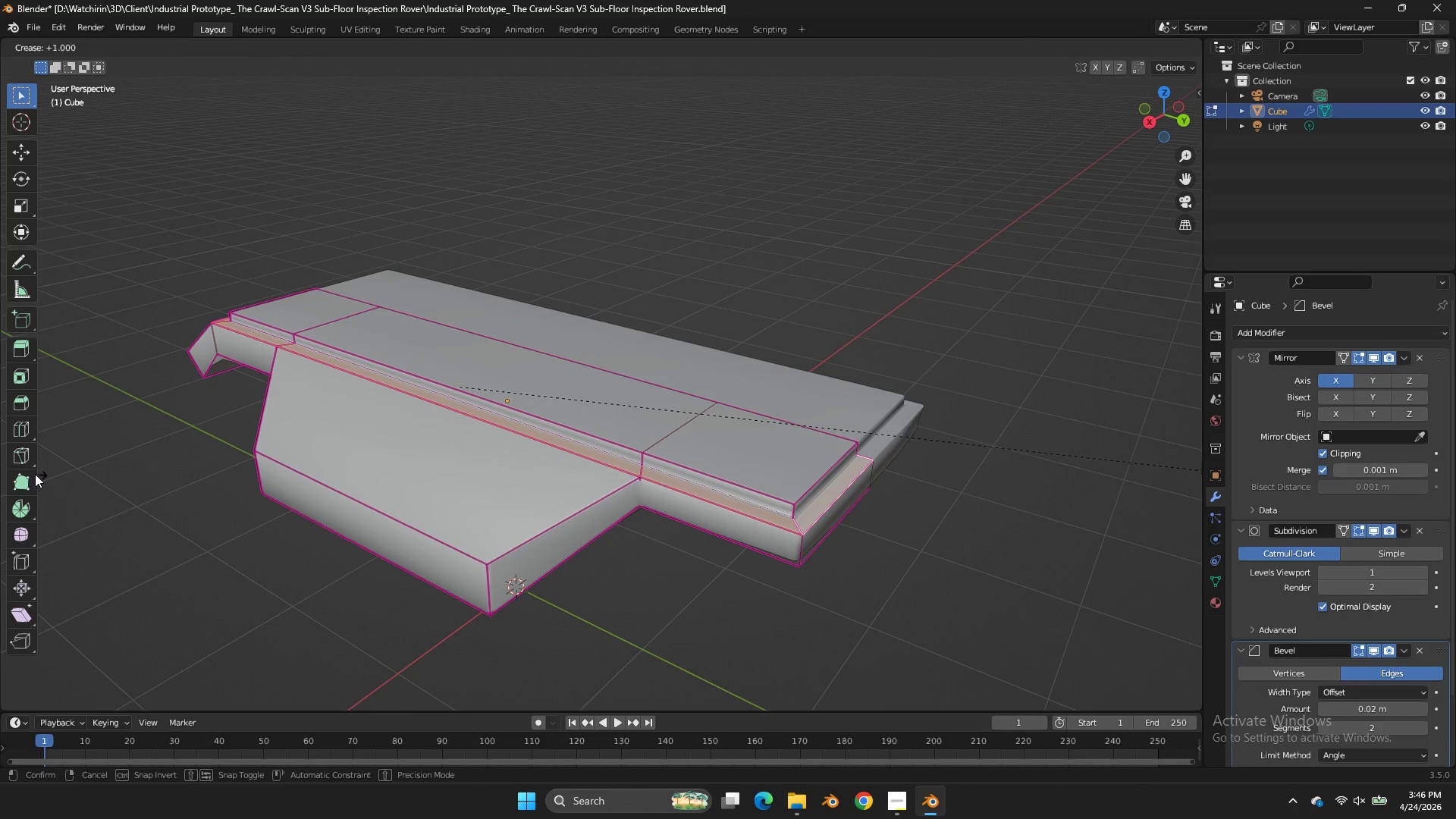 
left_click([35, 474])
 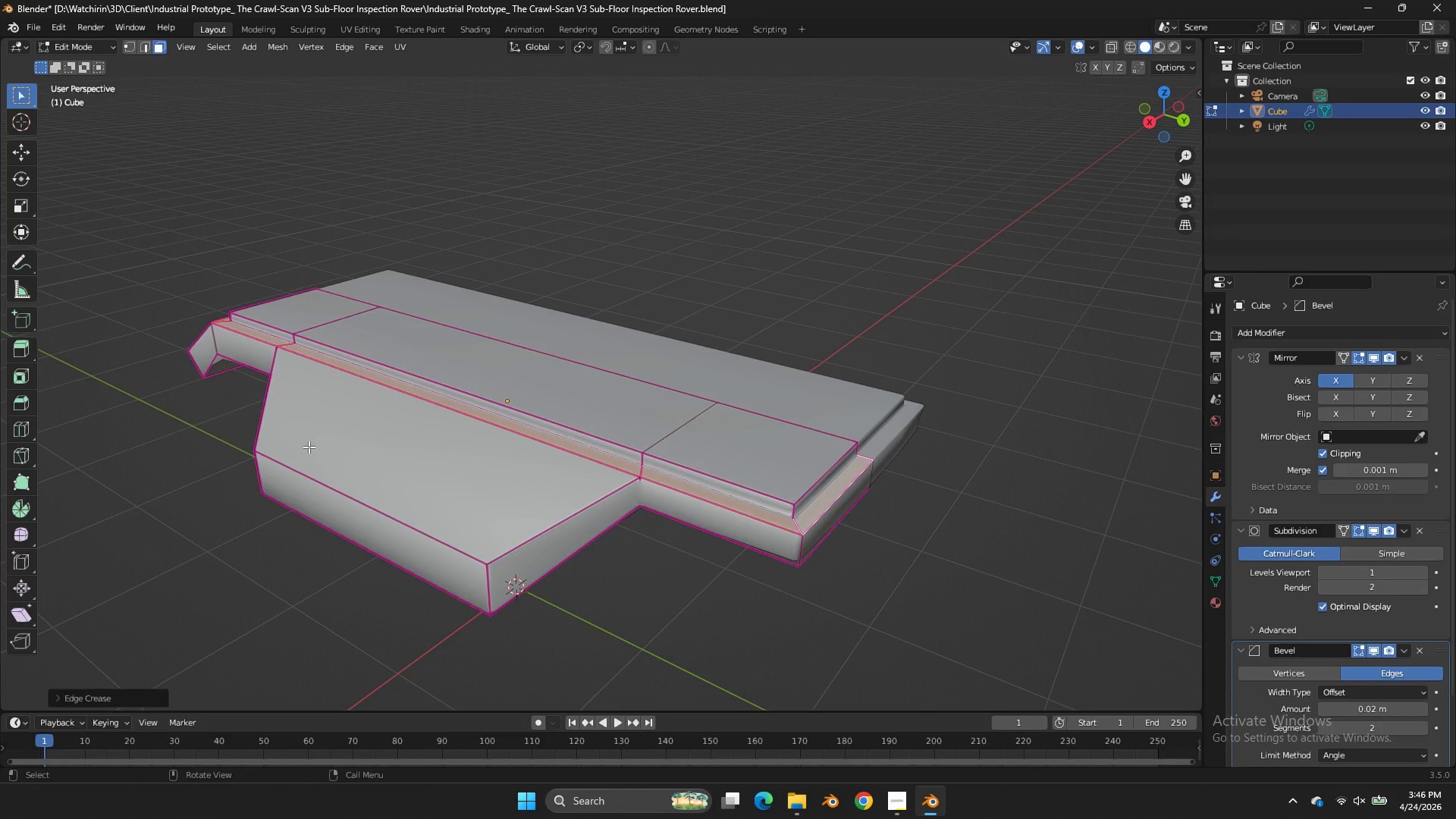 
key(Tab)
 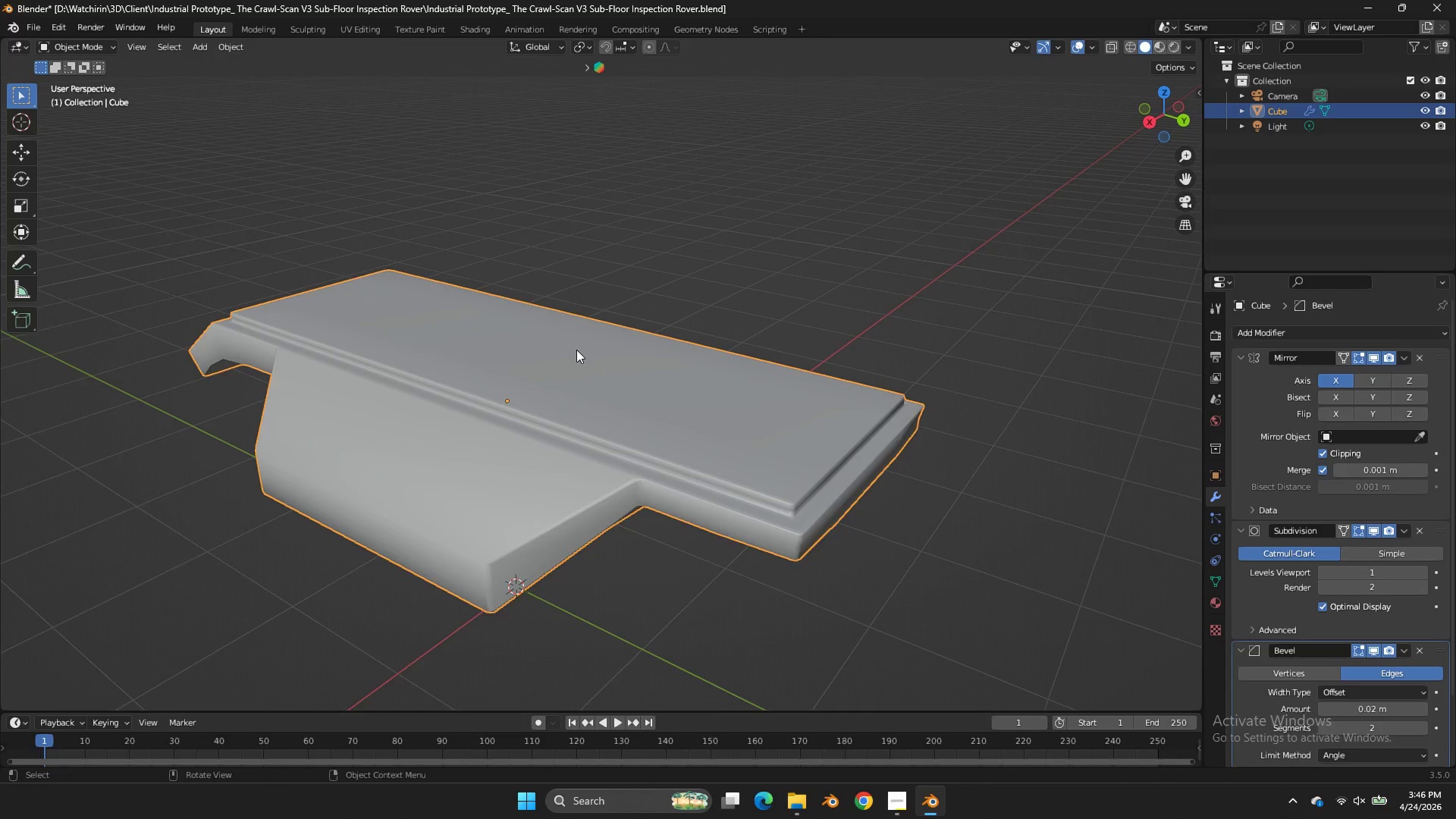 
key(Control+S)
 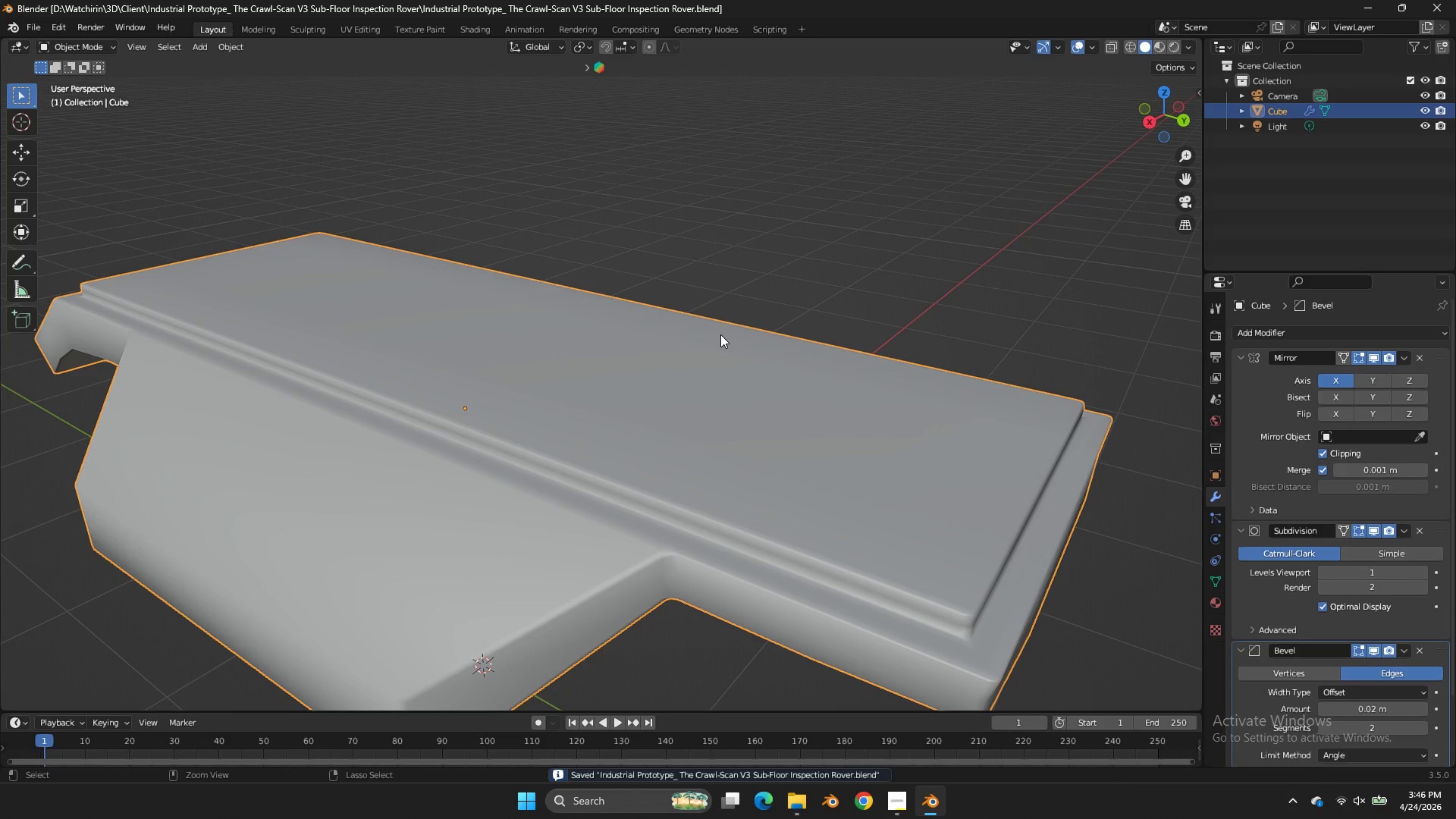 
scroll: coordinate [595, 347], scroll_direction: up, amount: 2.0
 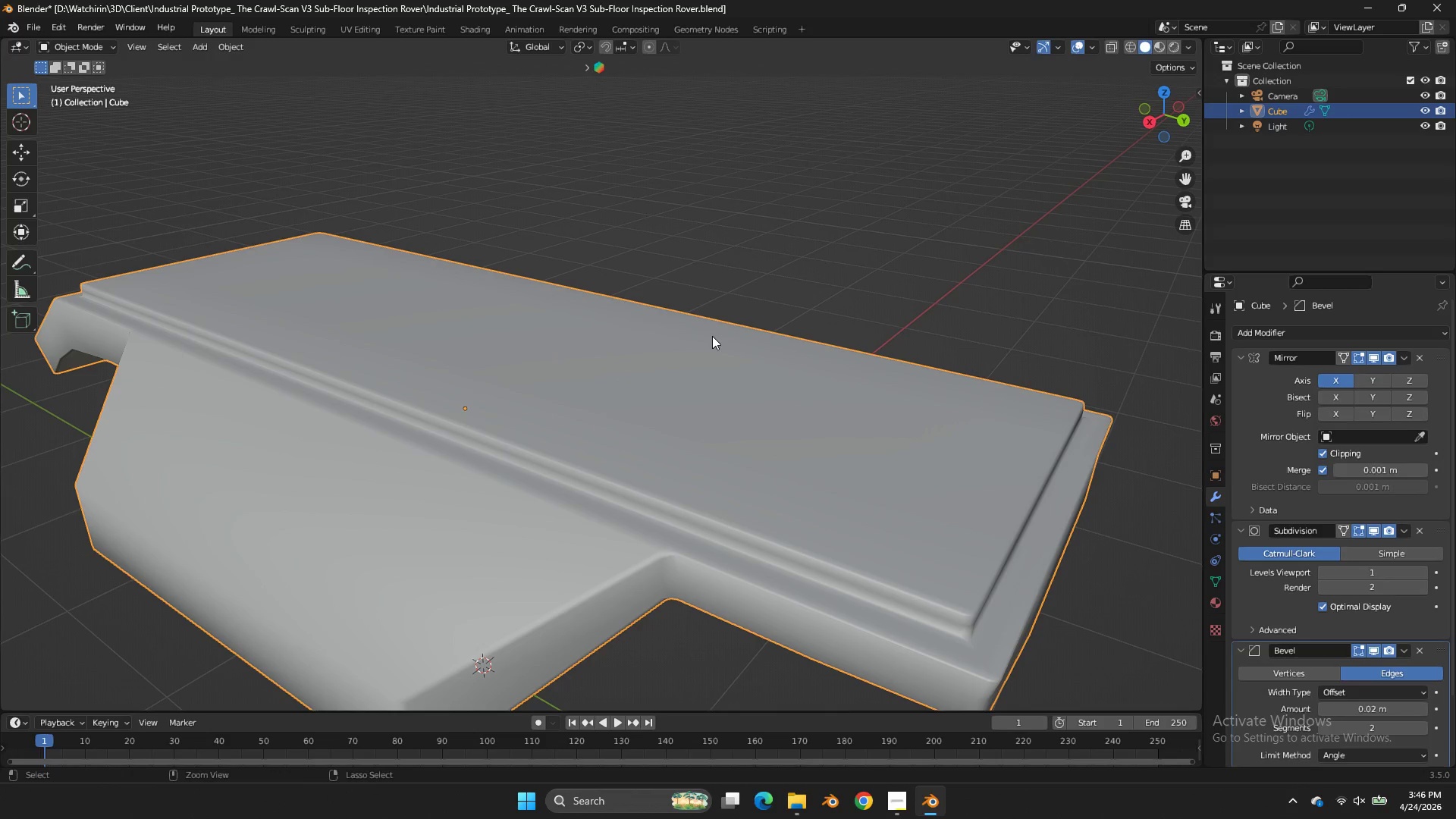 
key(Control+S)
 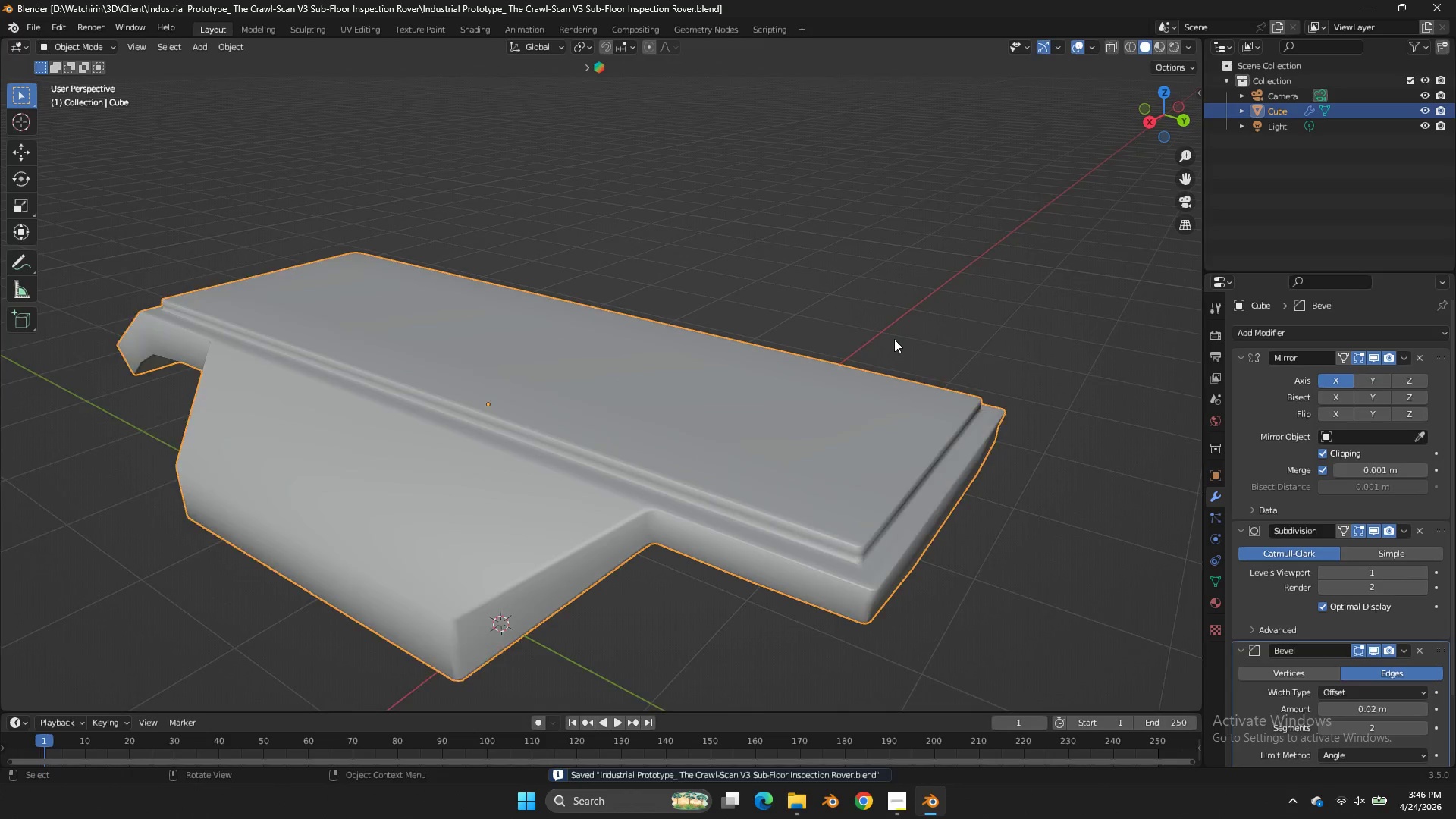 
key(Tab)
 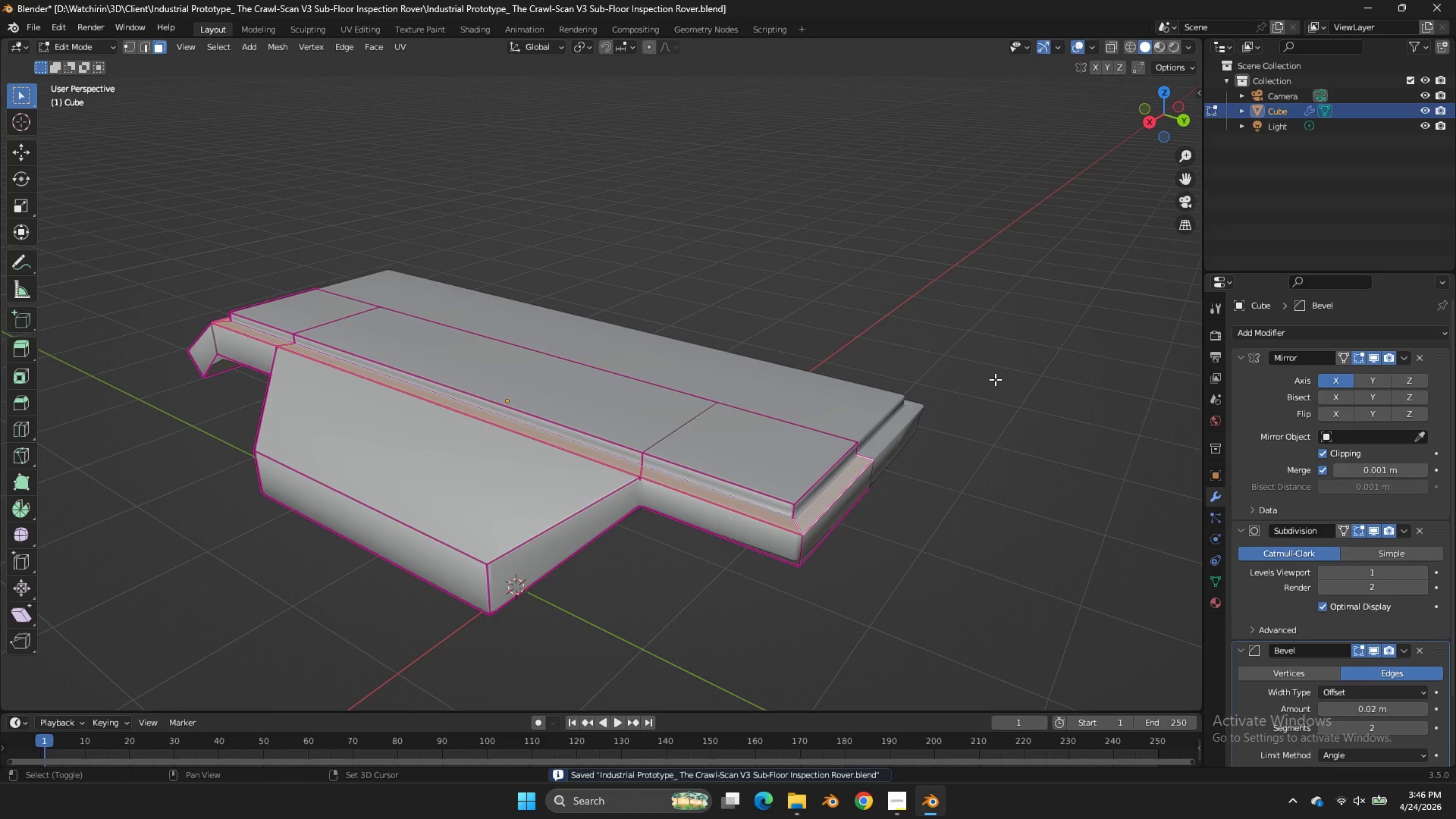 
scroll: coordinate [895, 340], scroll_direction: down, amount: 2.0
 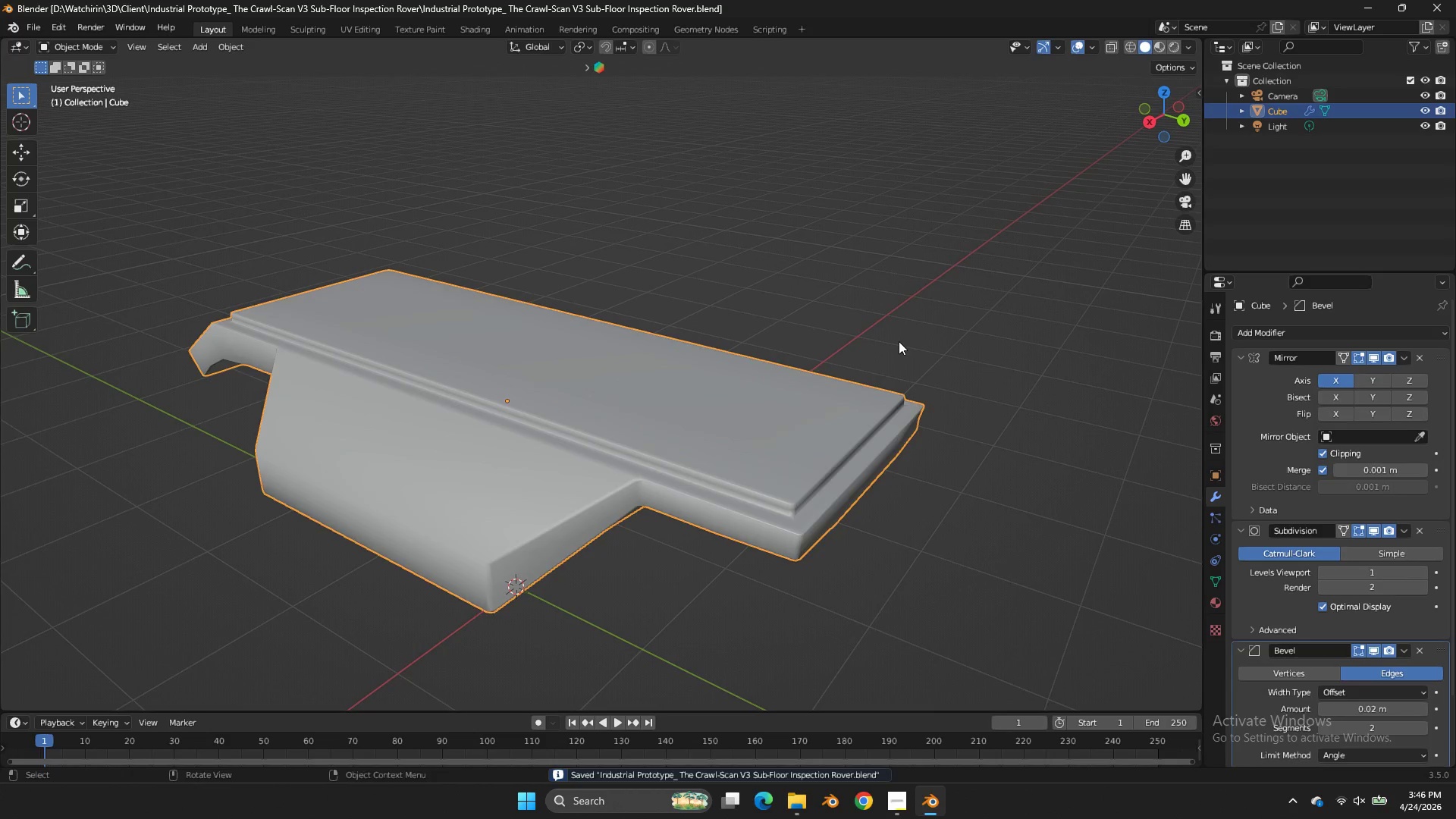 
key(Shift+D)
 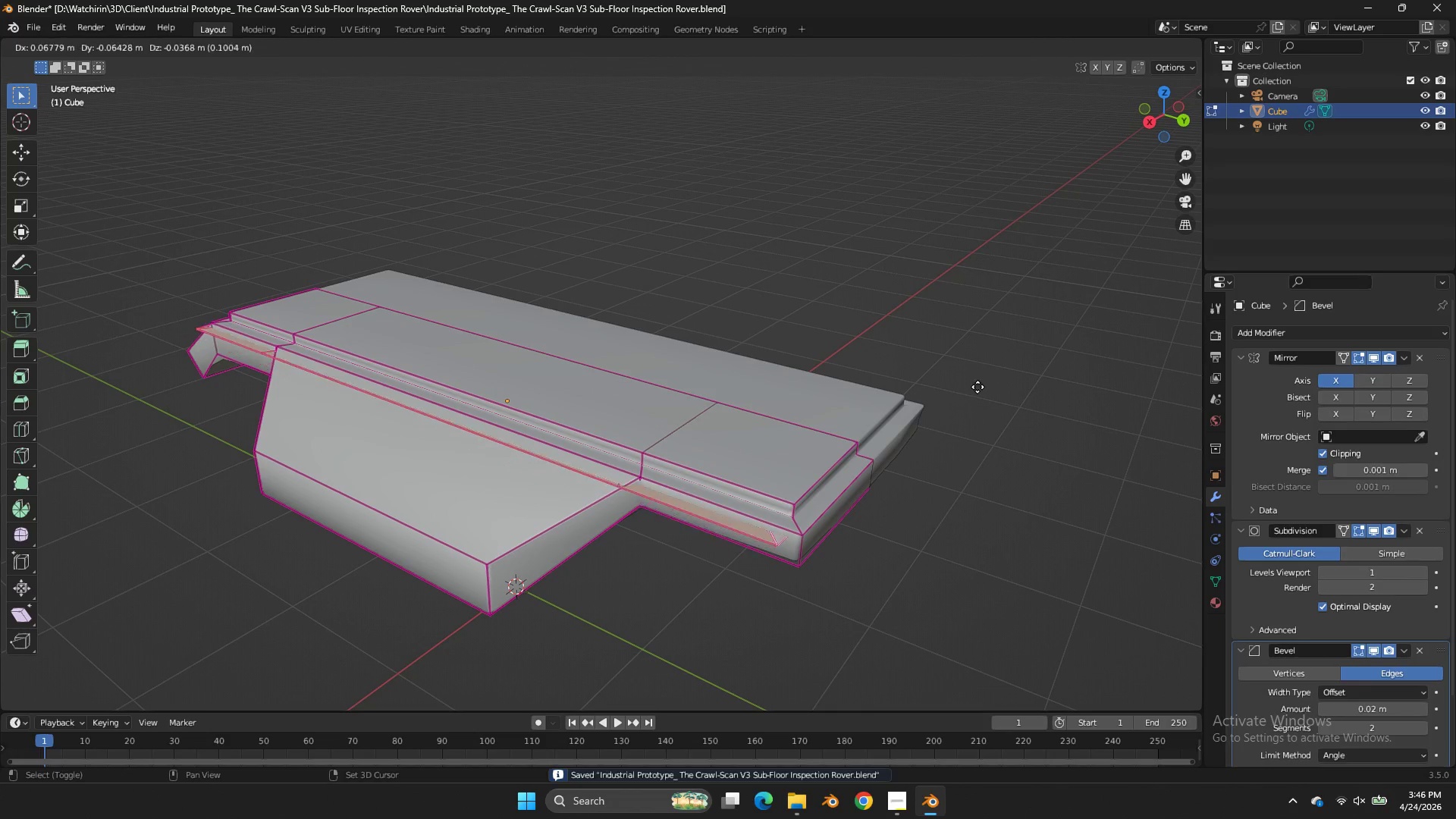 
right_click([978, 387])
 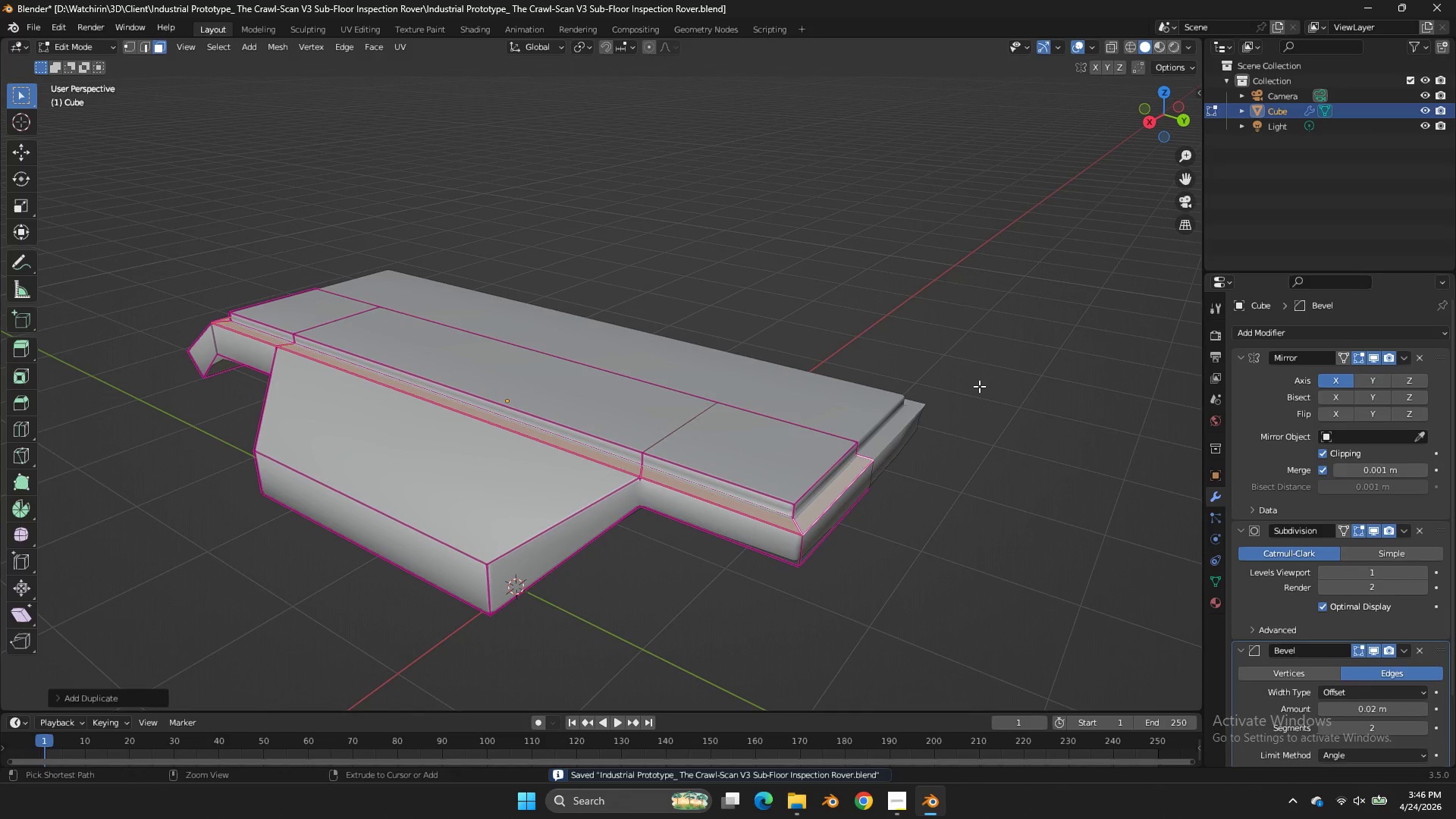 
key(Control+ControlLeft)
 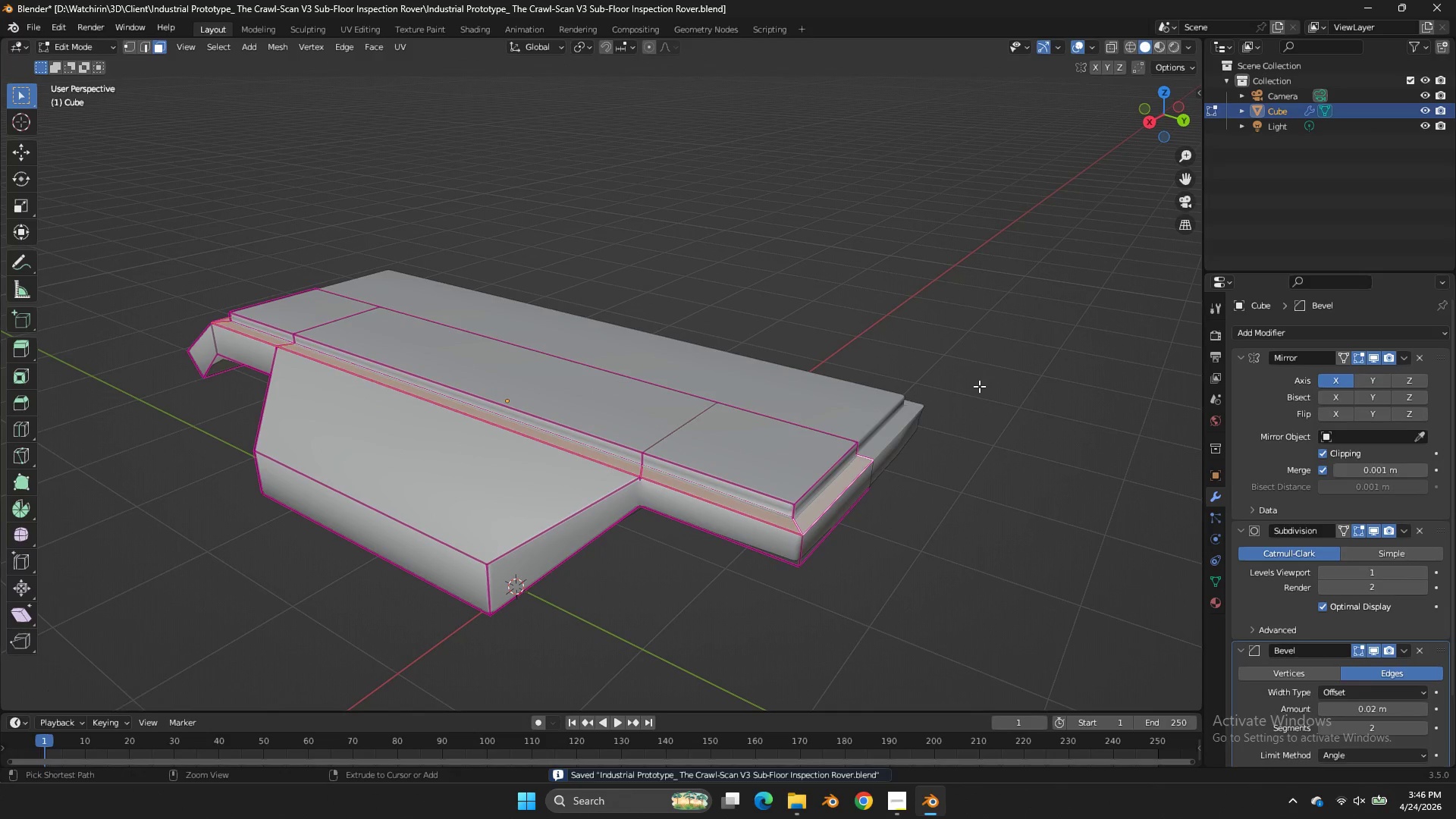 
key(Control+Z)
 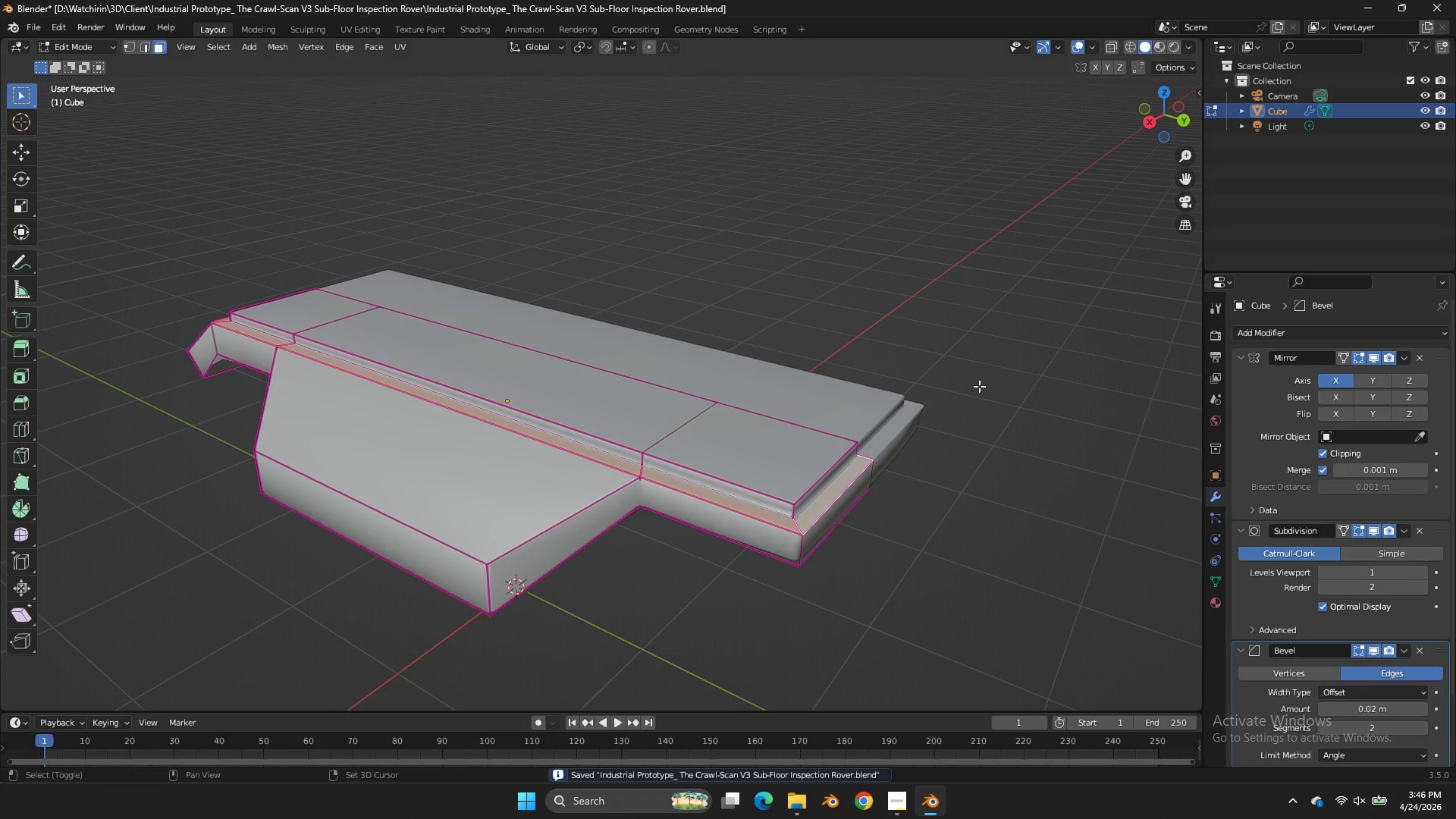 
key(Shift+E)
 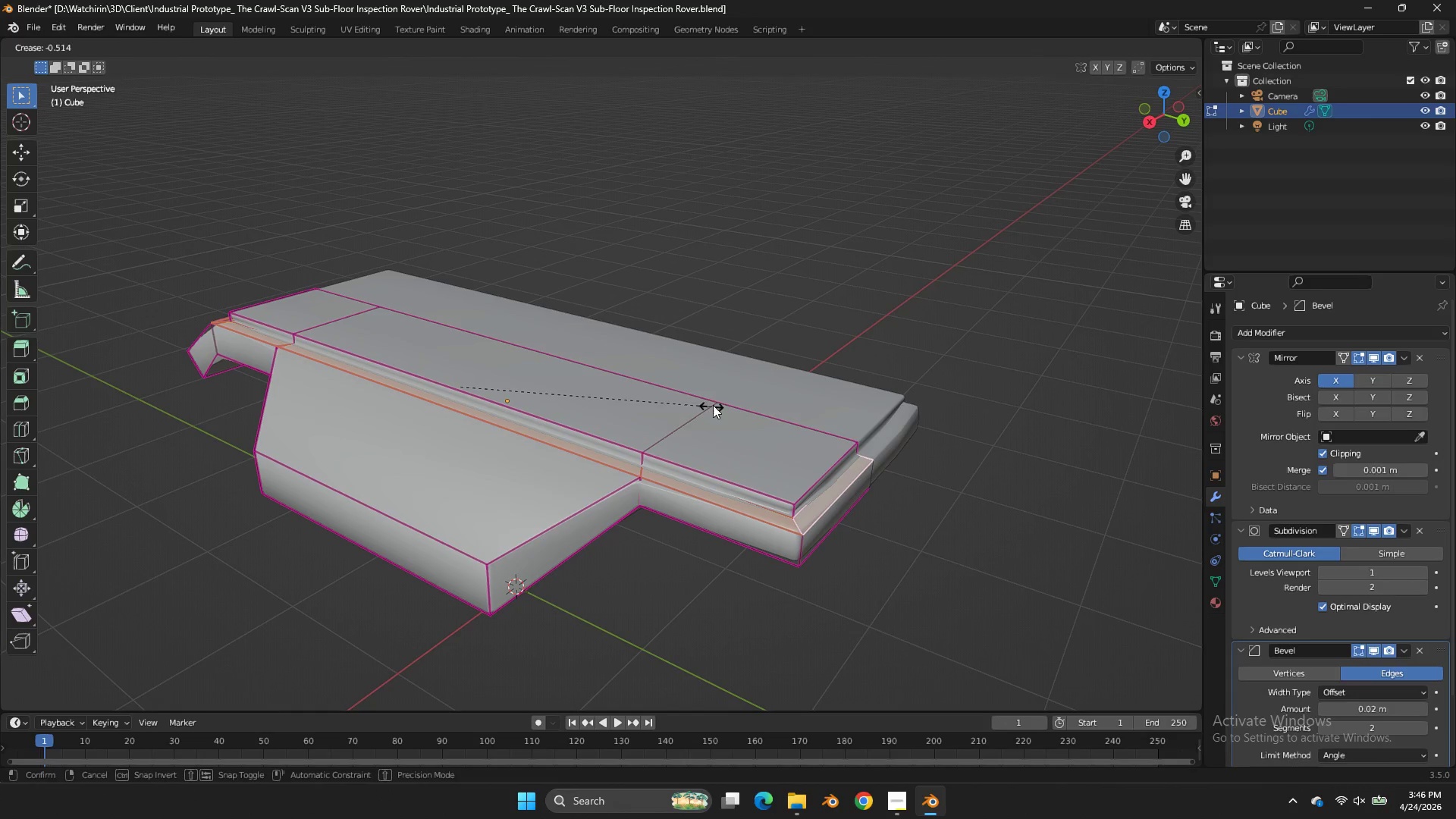 
left_click([742, 397])
 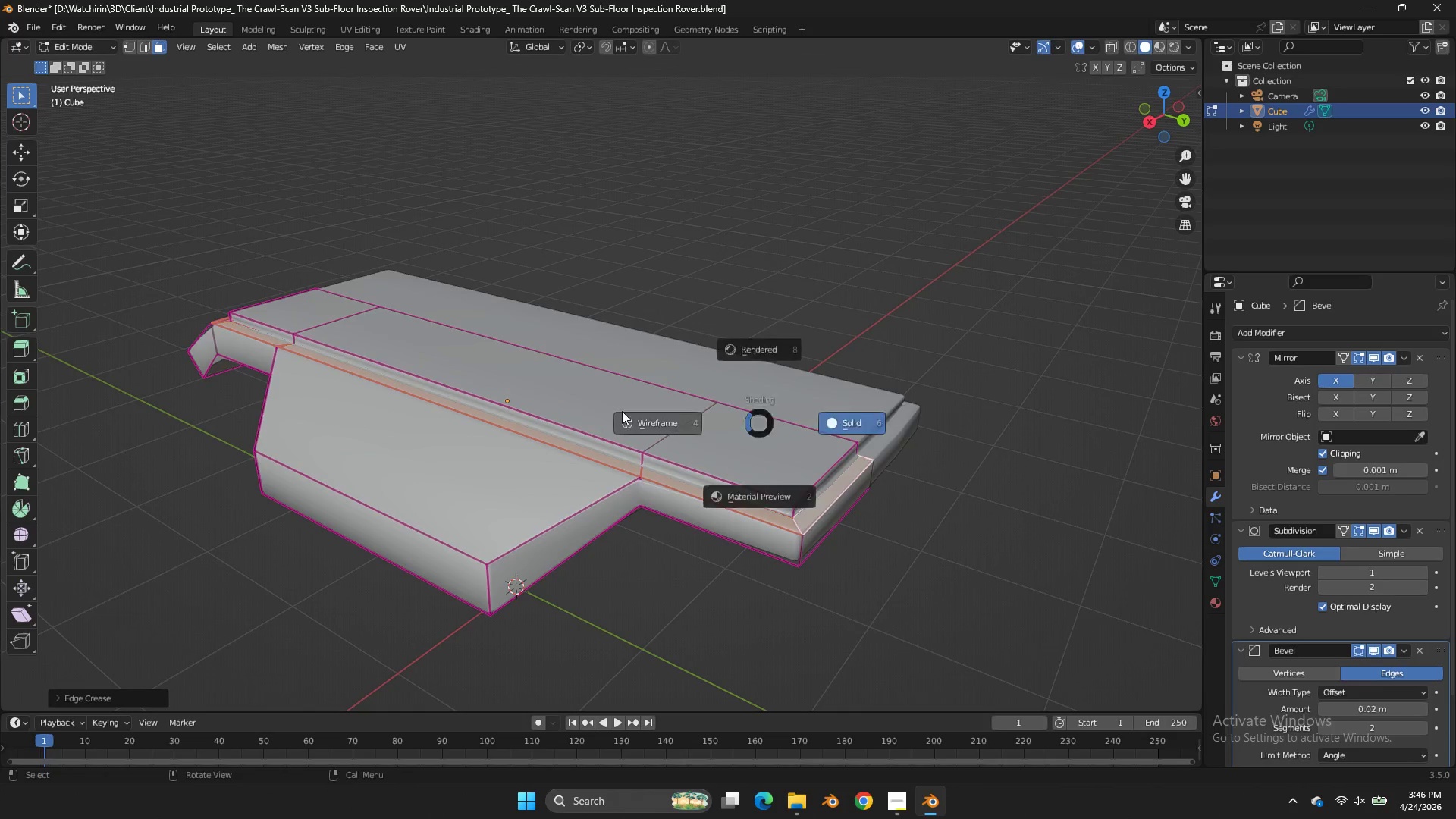 
type(zz)
 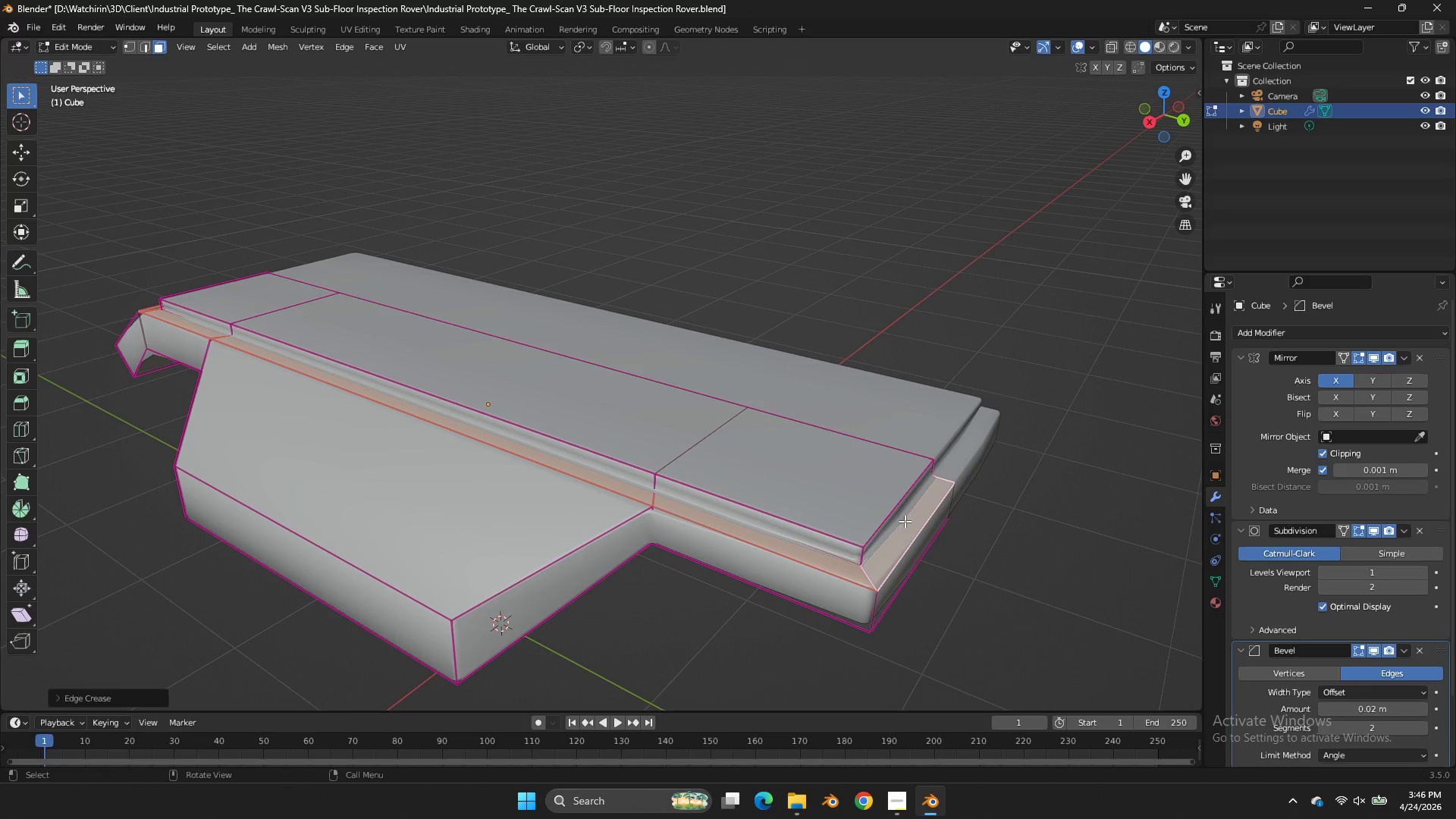 
scroll: coordinate [649, 410], scroll_direction: up, amount: 1.0
 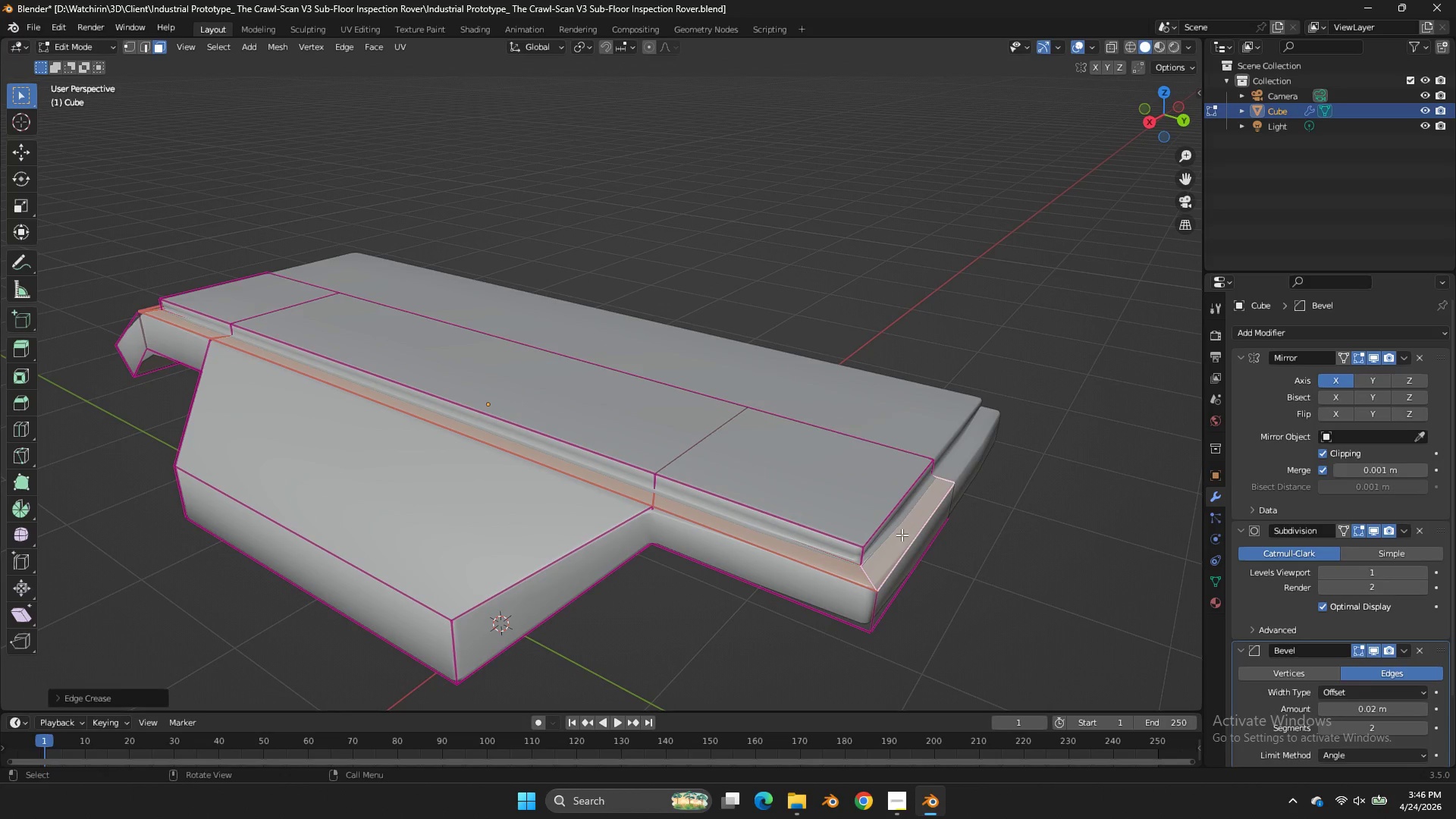 
left_click([902, 537])
 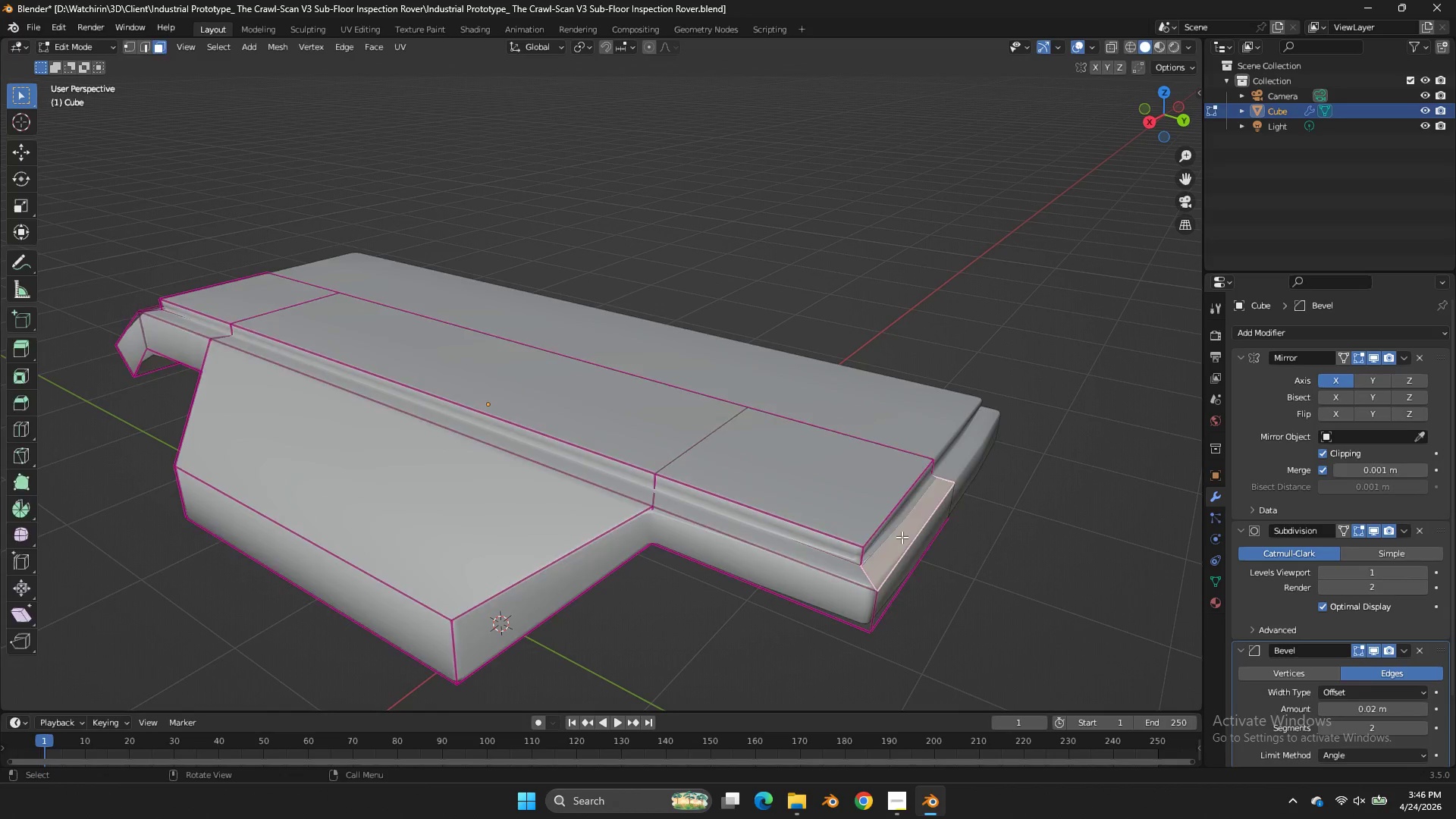 
key(Tab)
 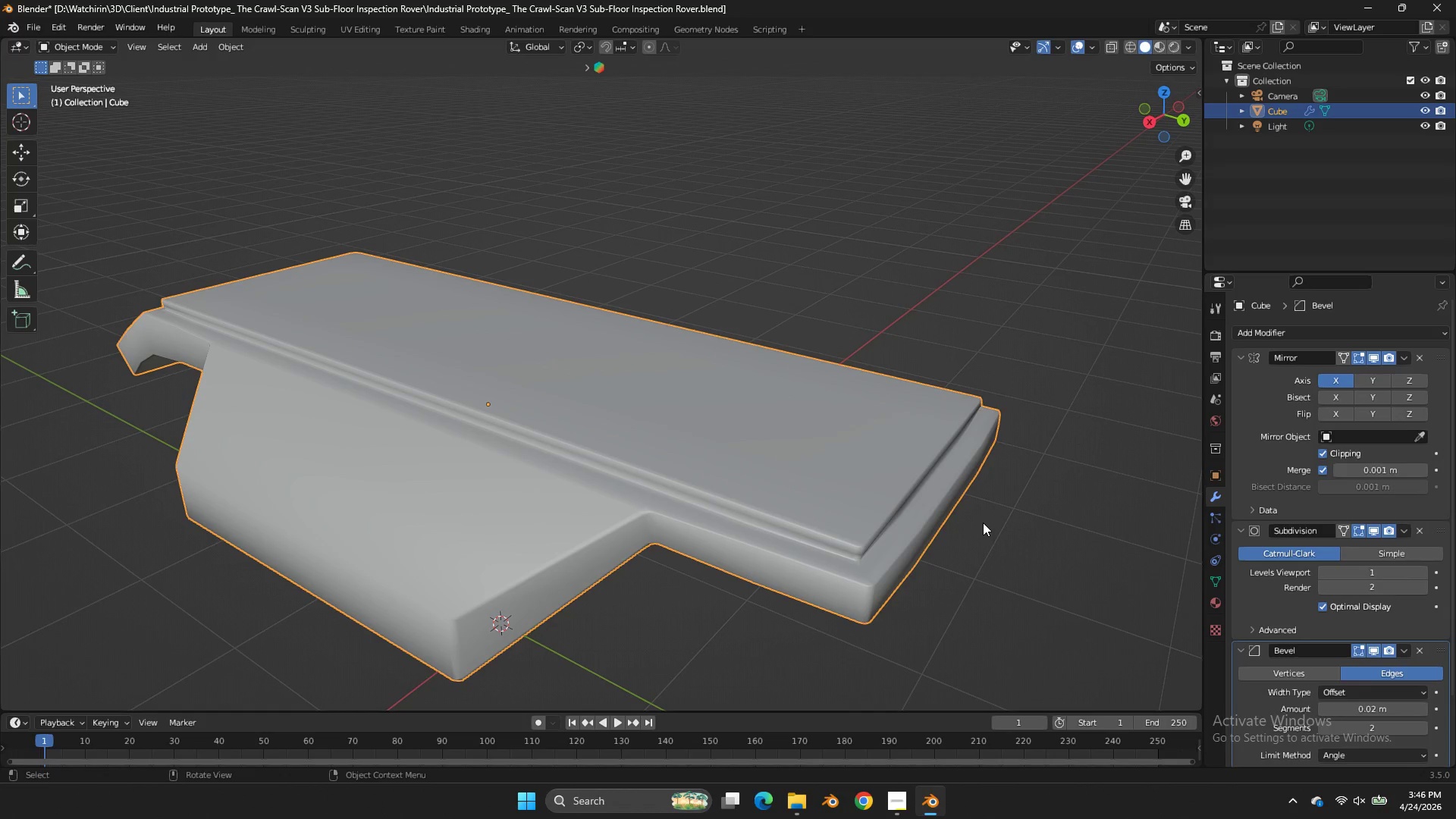 
key(Tab)
 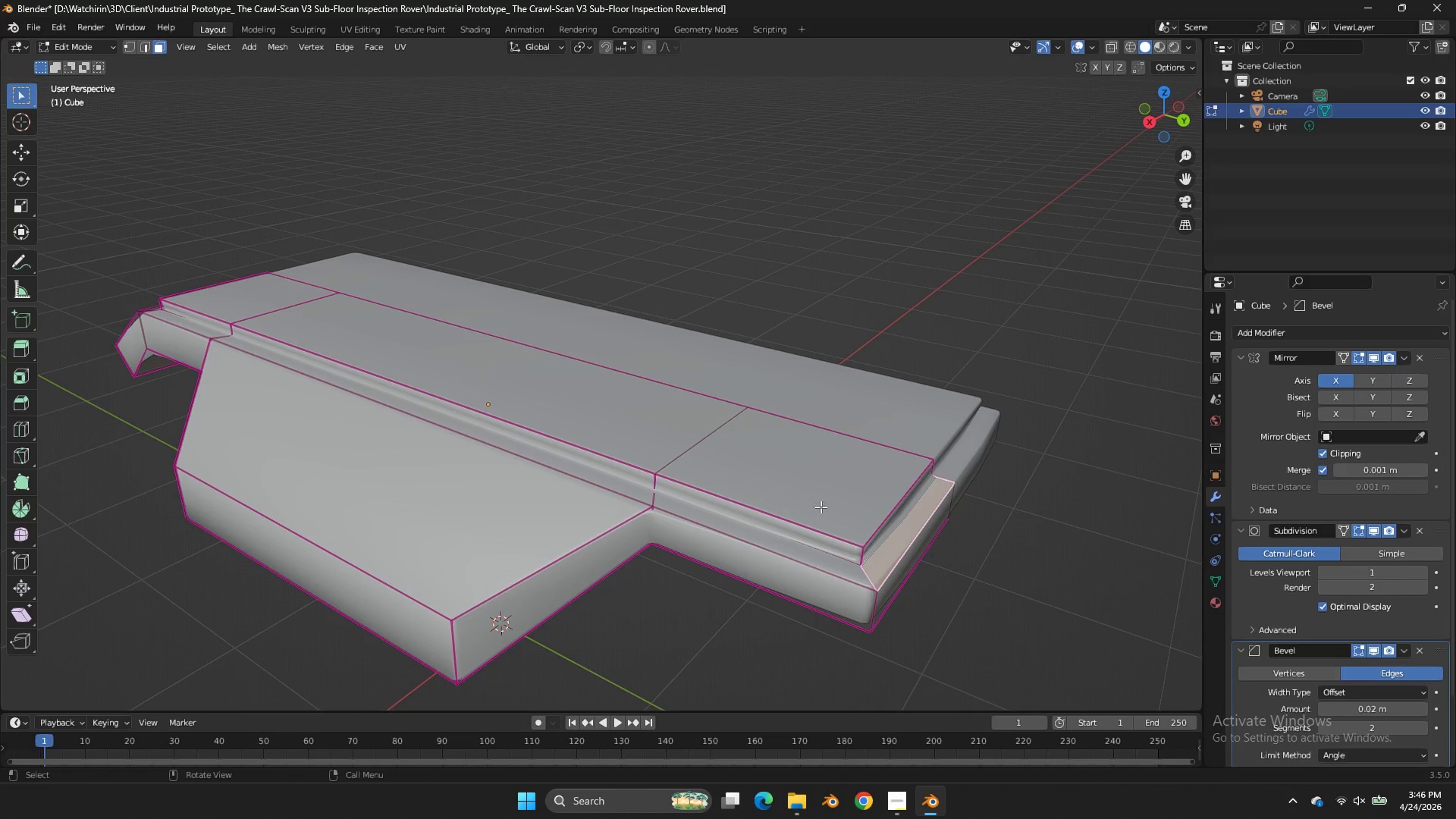 
wait(6.02)
 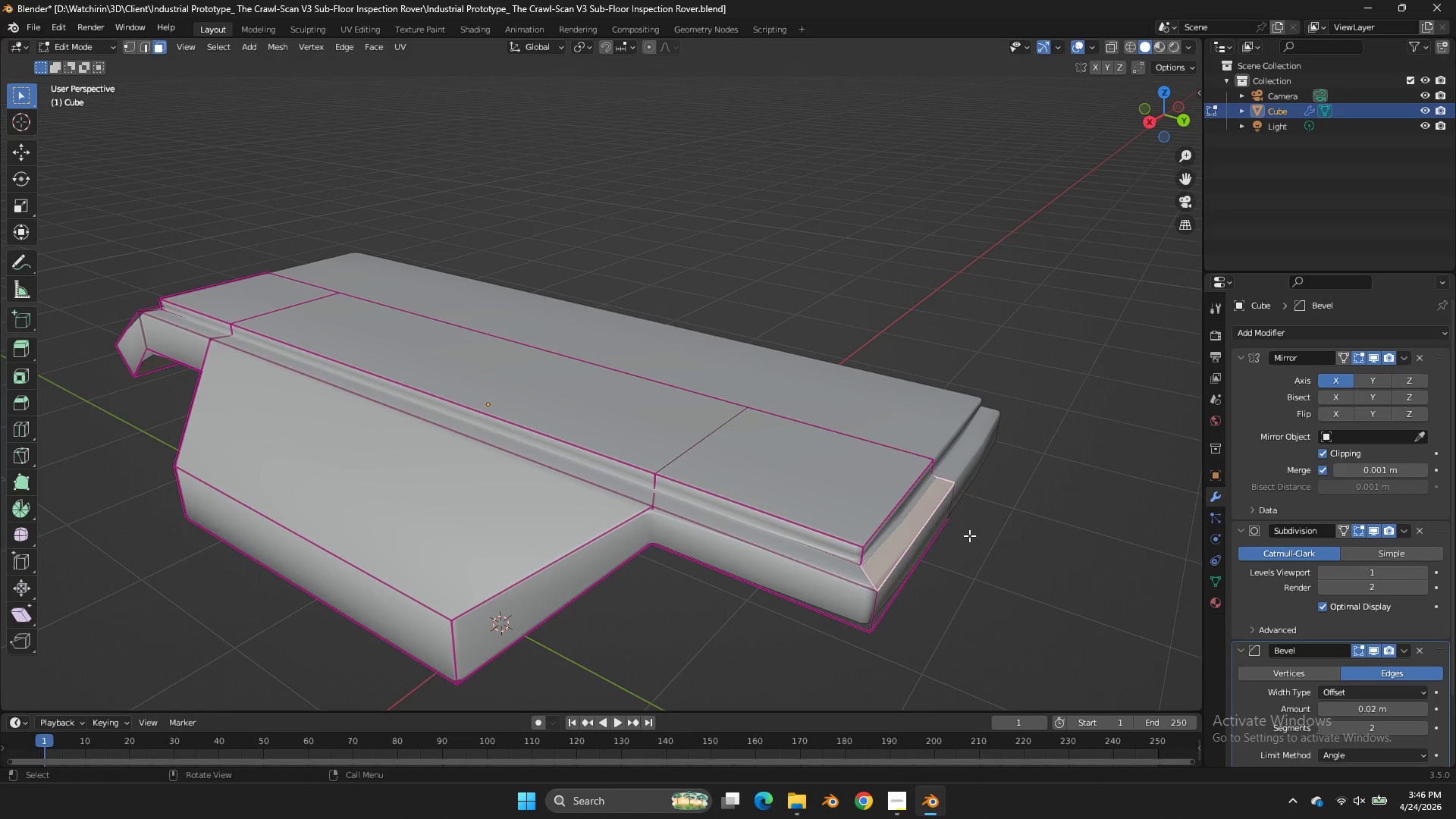 
left_click([1148, 128])
 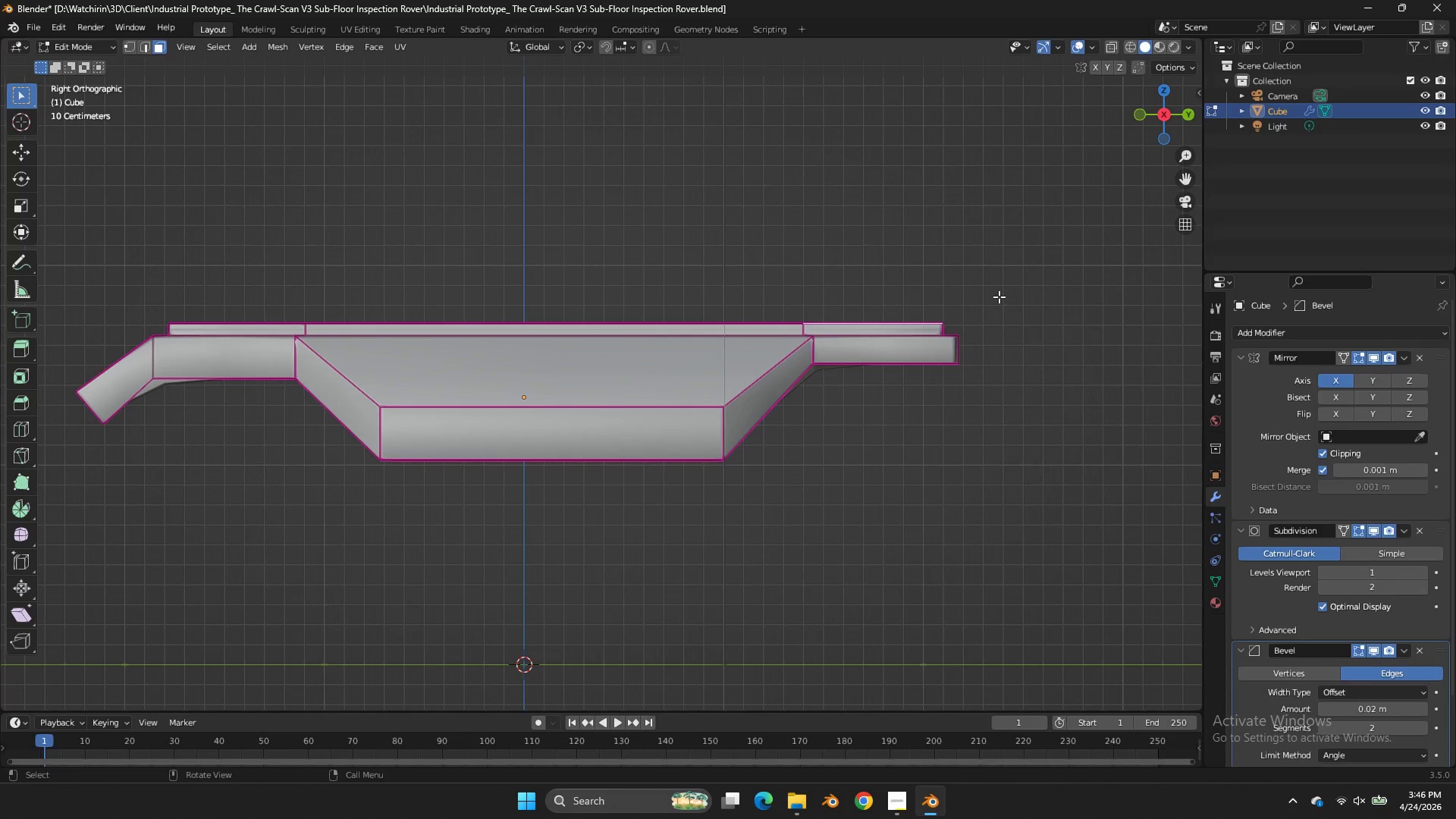 
key(I)
 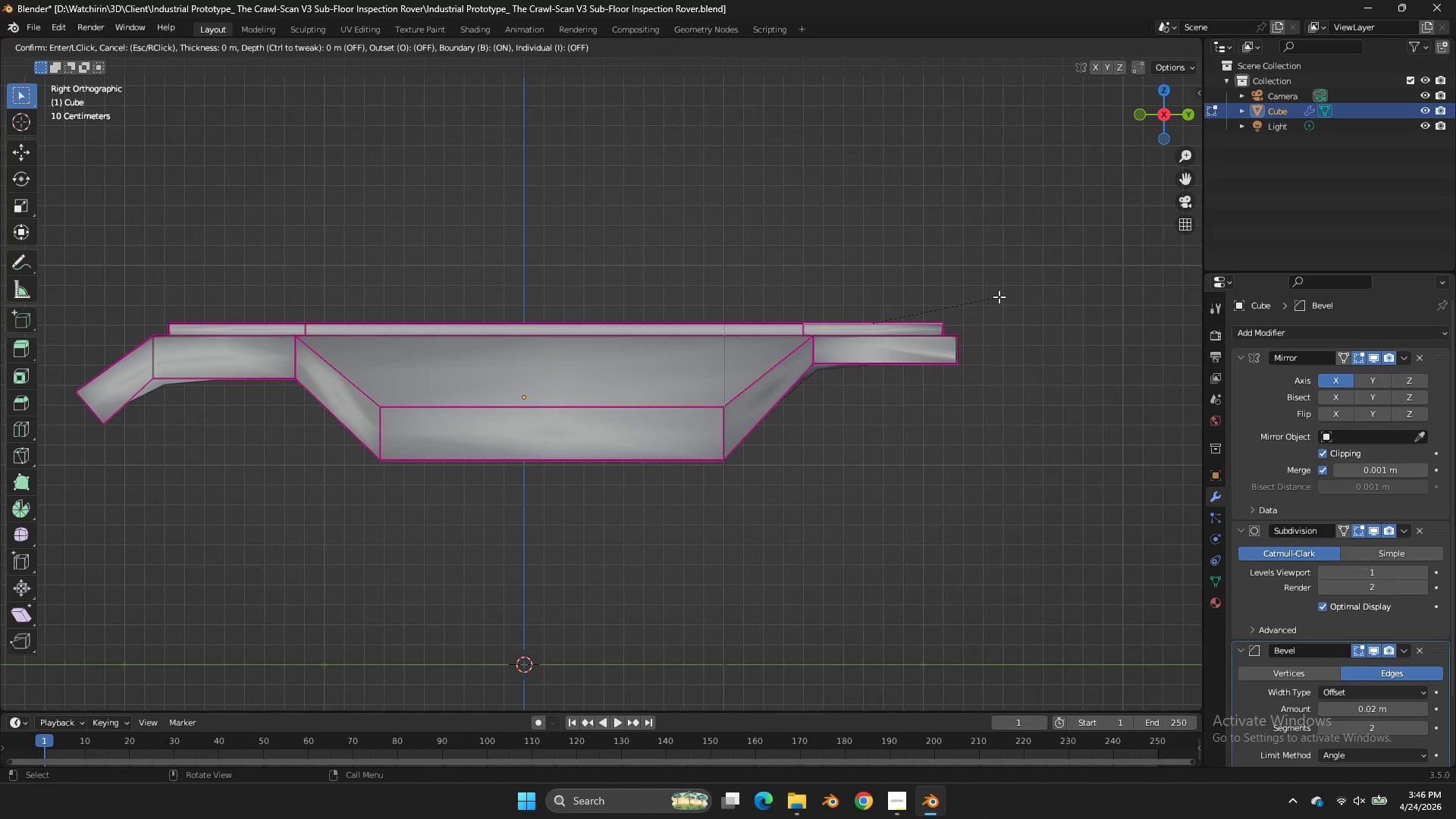 
hold_key(key=ShiftLeft, duration=1.16)
left_click_drag(start_coordinate=[877, 320], to_coordinate=[895, 312])
 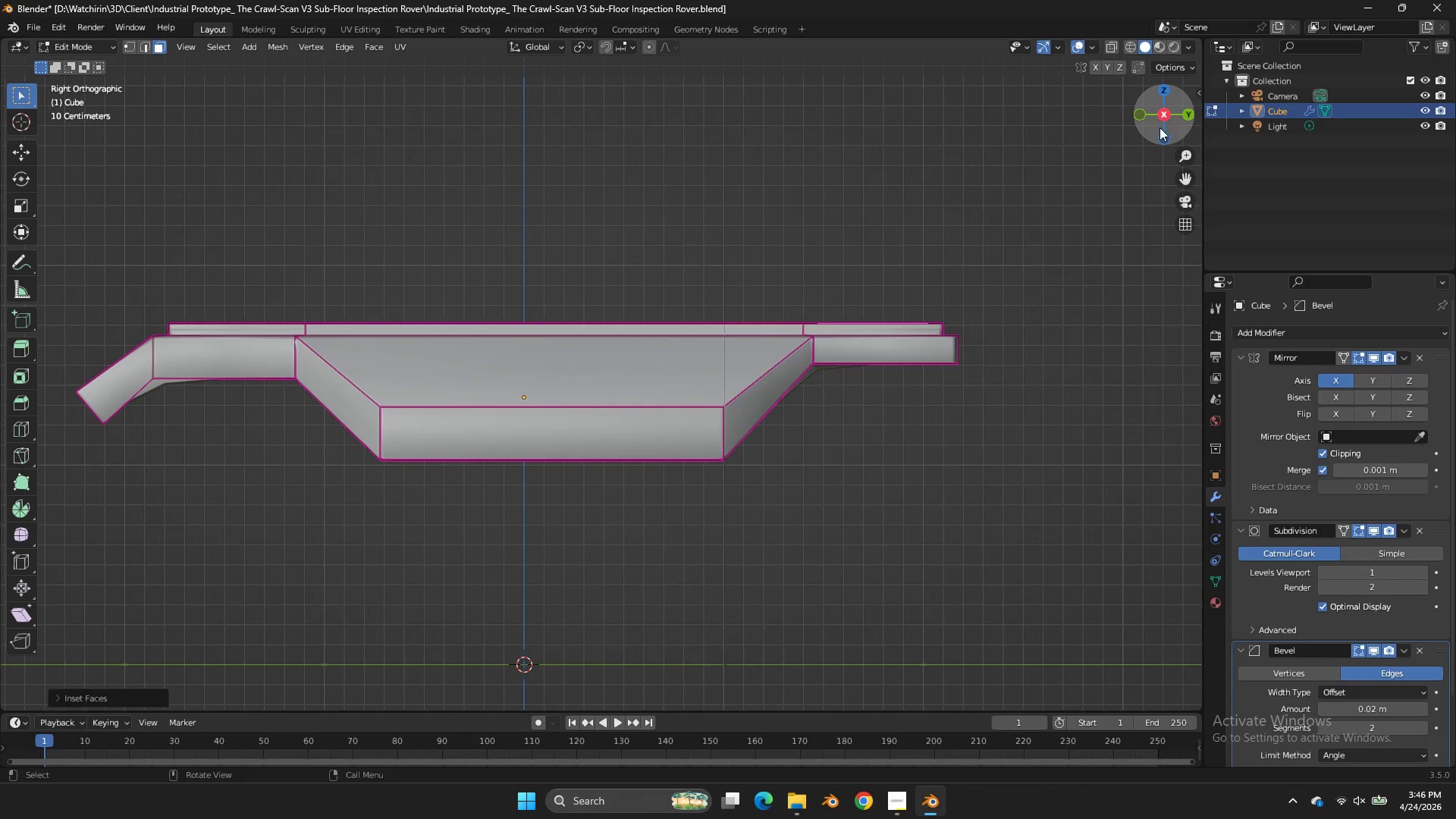 
left_click_drag(start_coordinate=[1163, 123], to_coordinate=[1108, 175])
 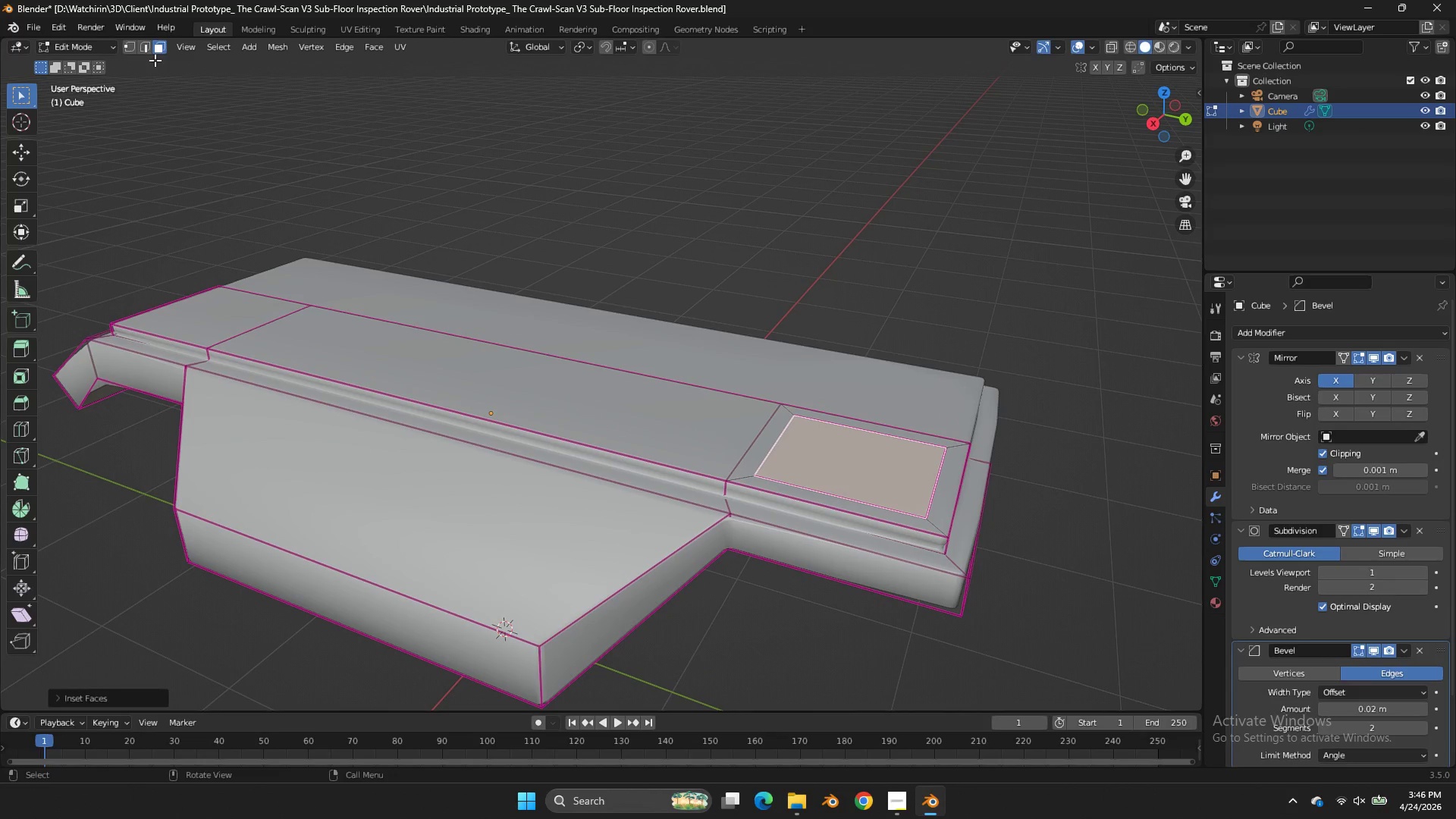 
key(Control+Z)
 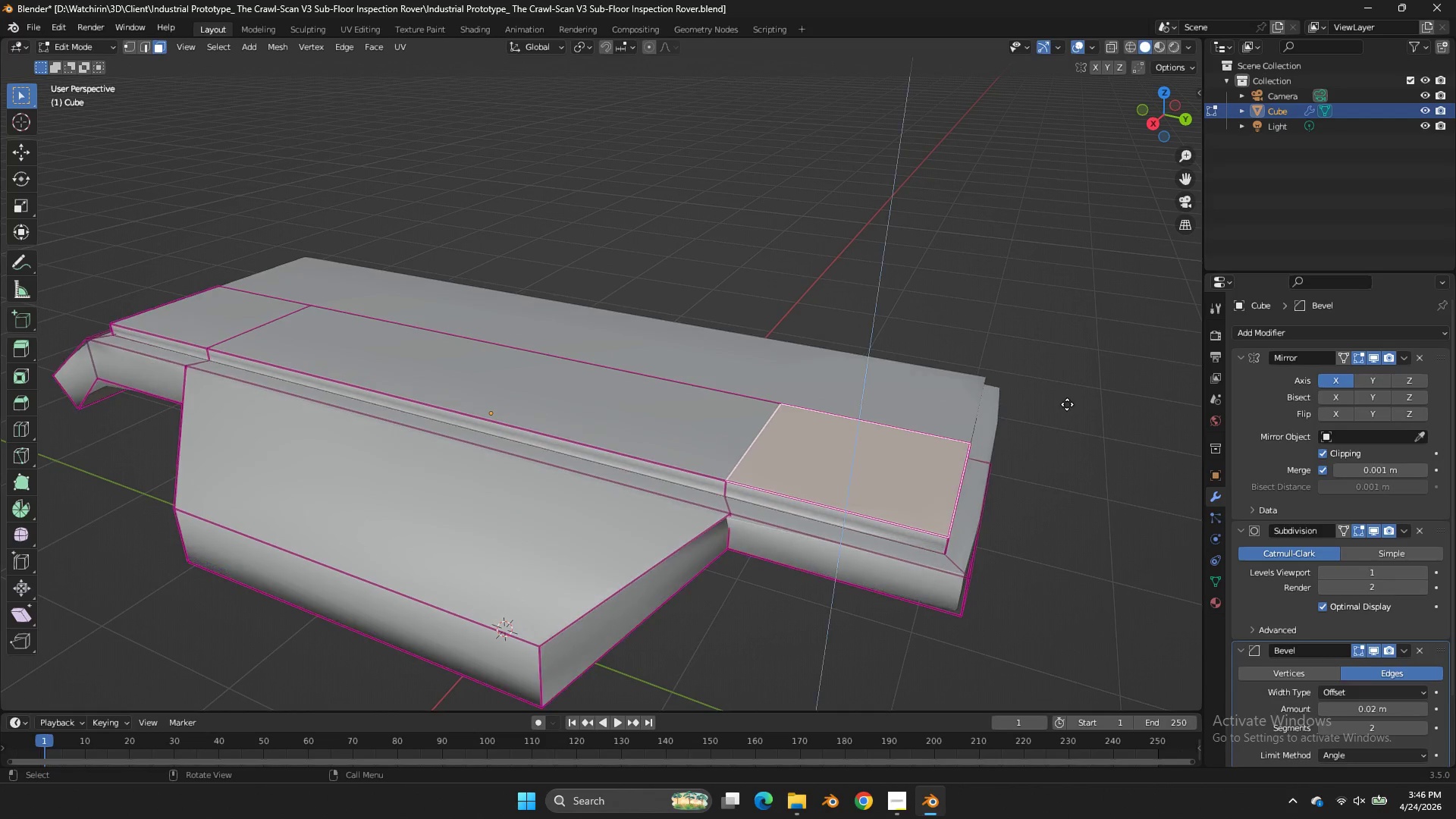 
key(E)
 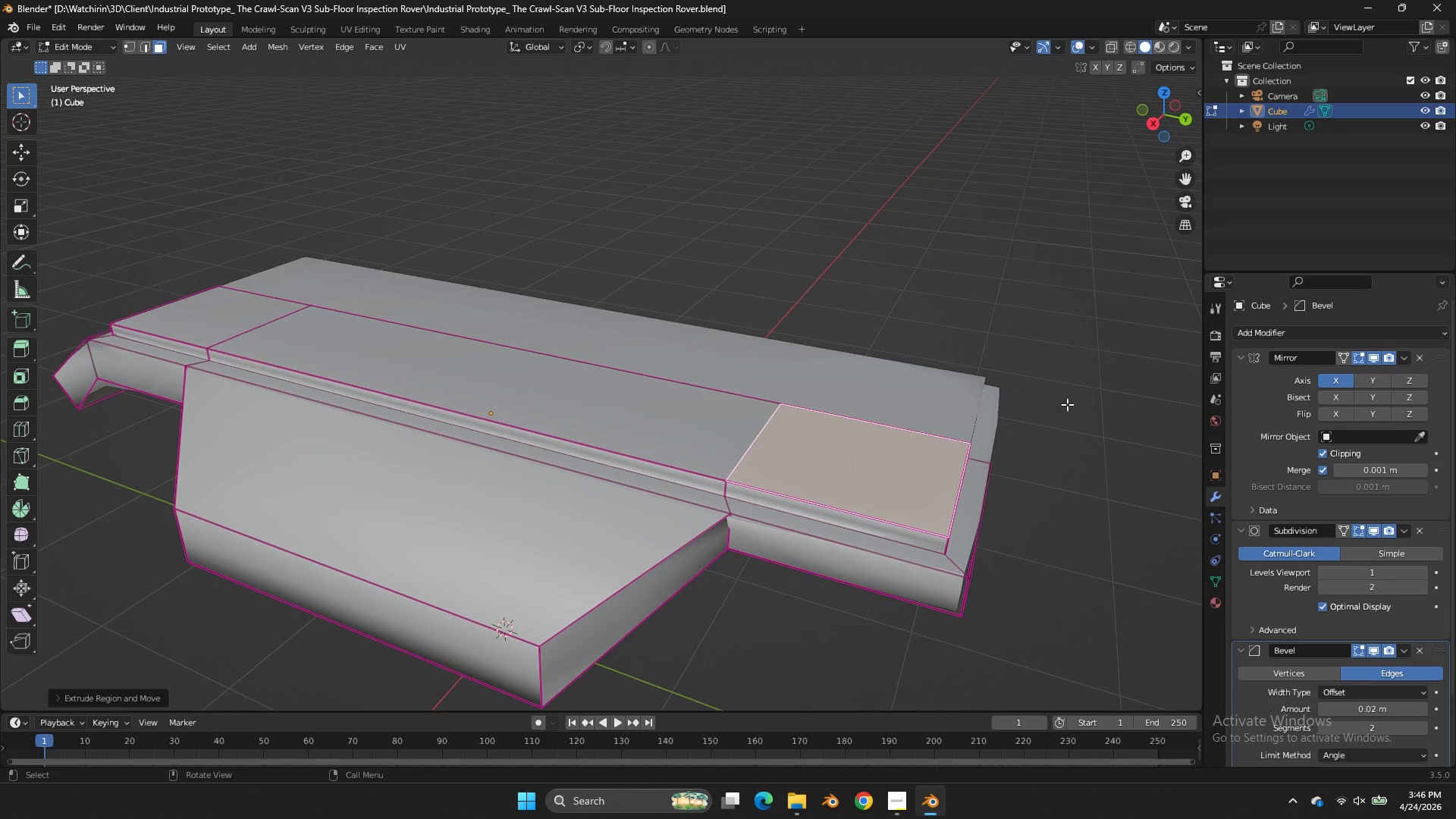 
right_click([1067, 404])
 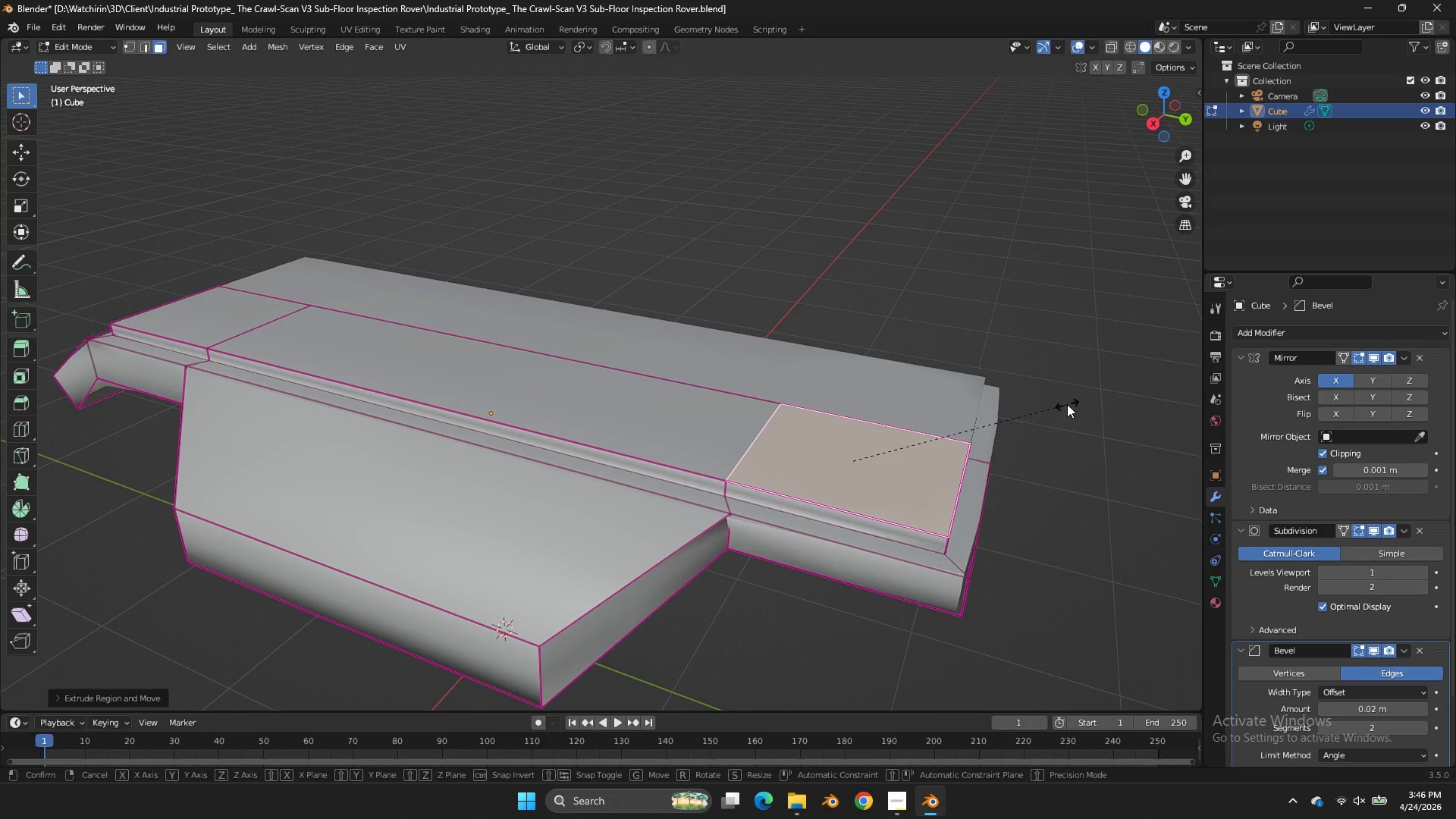 
key(S)
 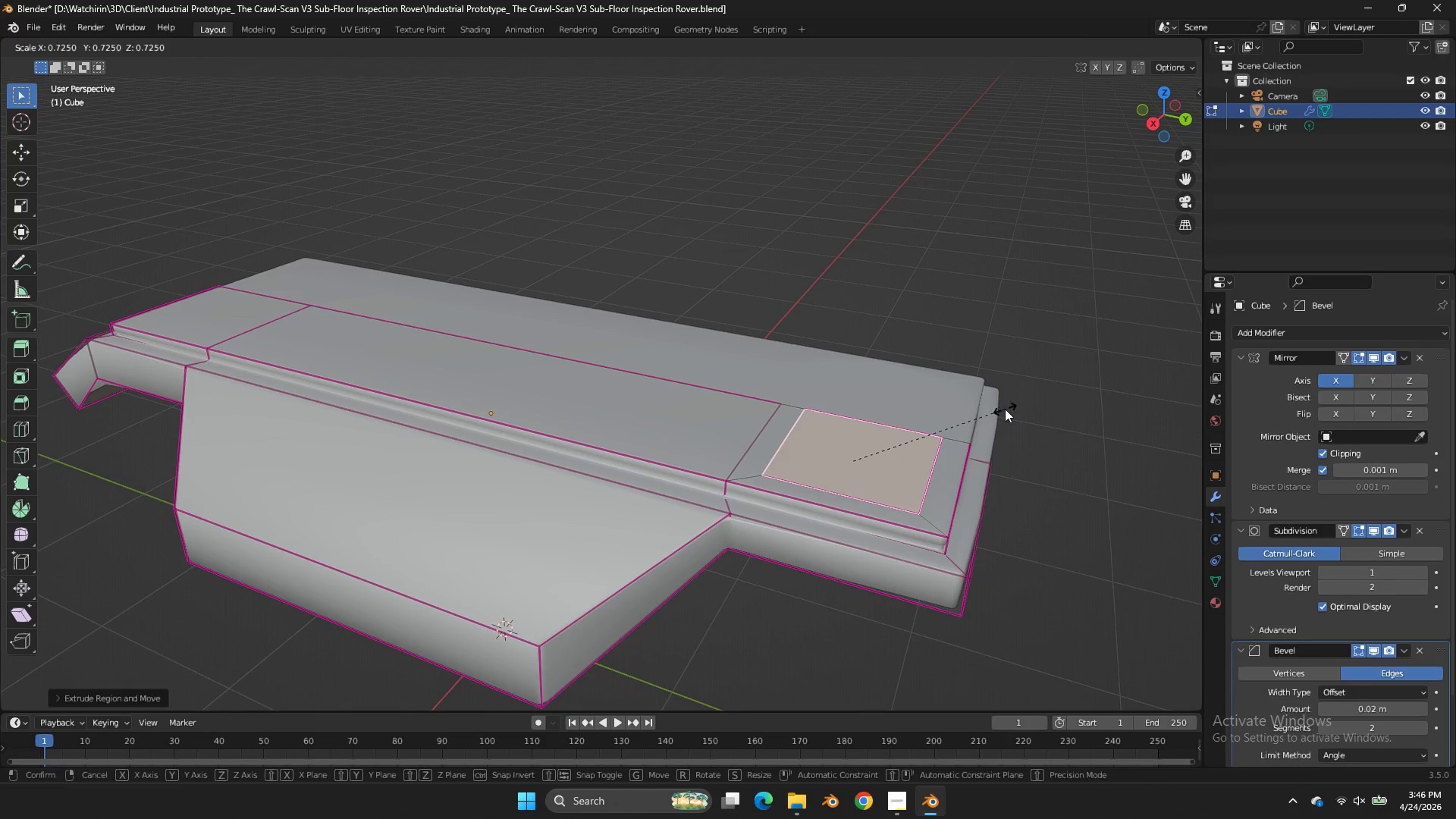 
left_click([1005, 409])
 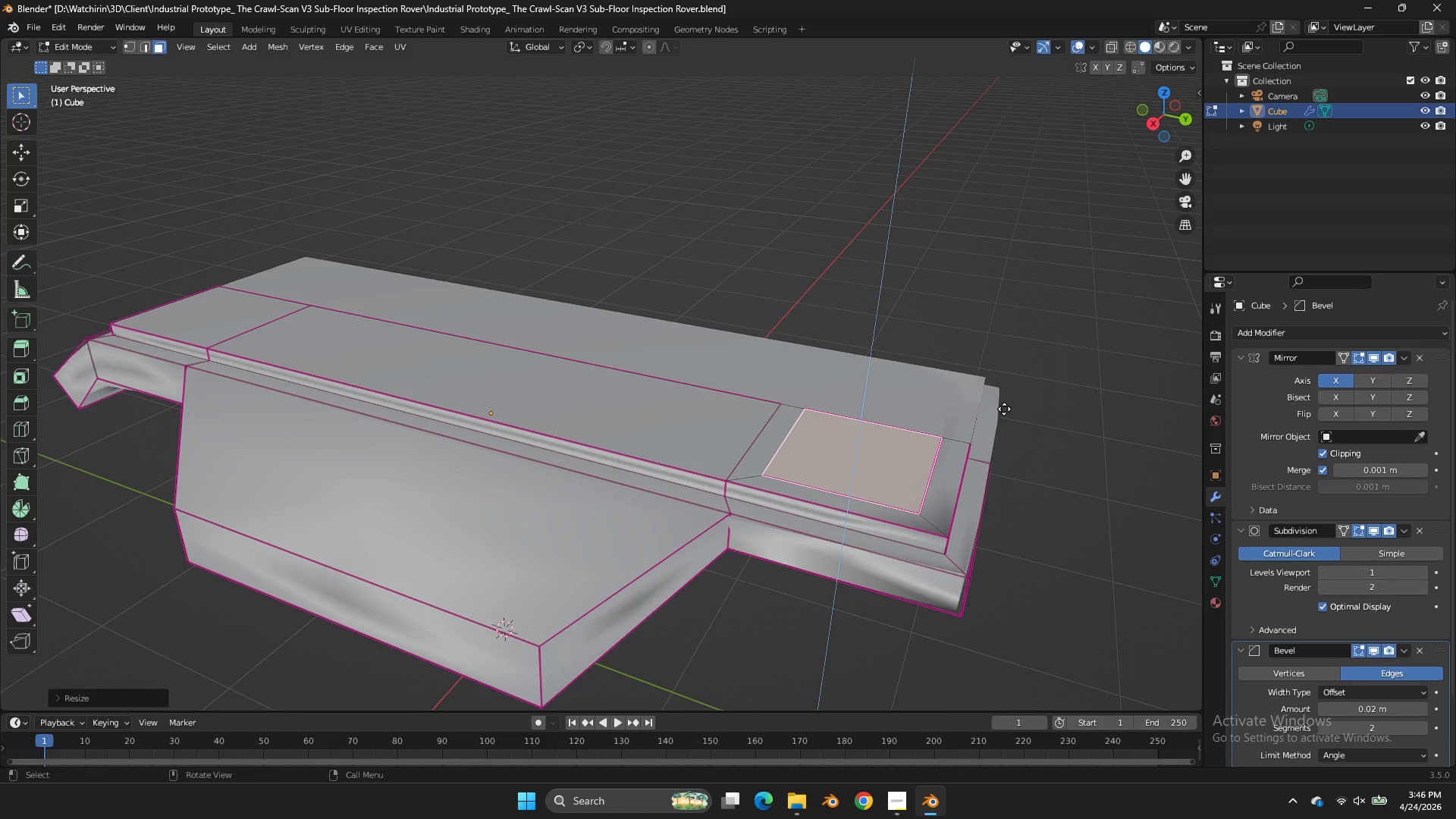 
key(E)
 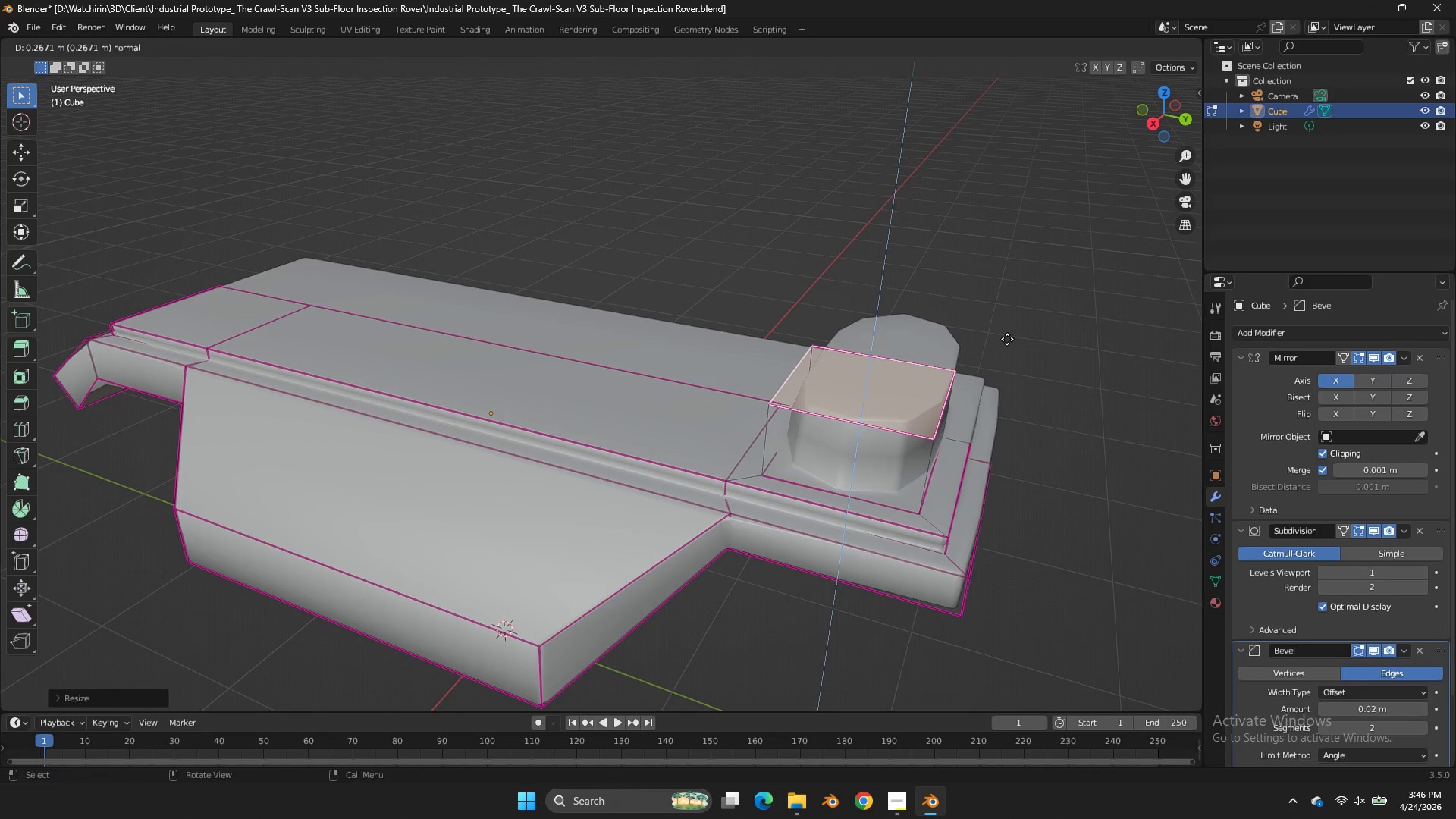 
left_click([1007, 339])
 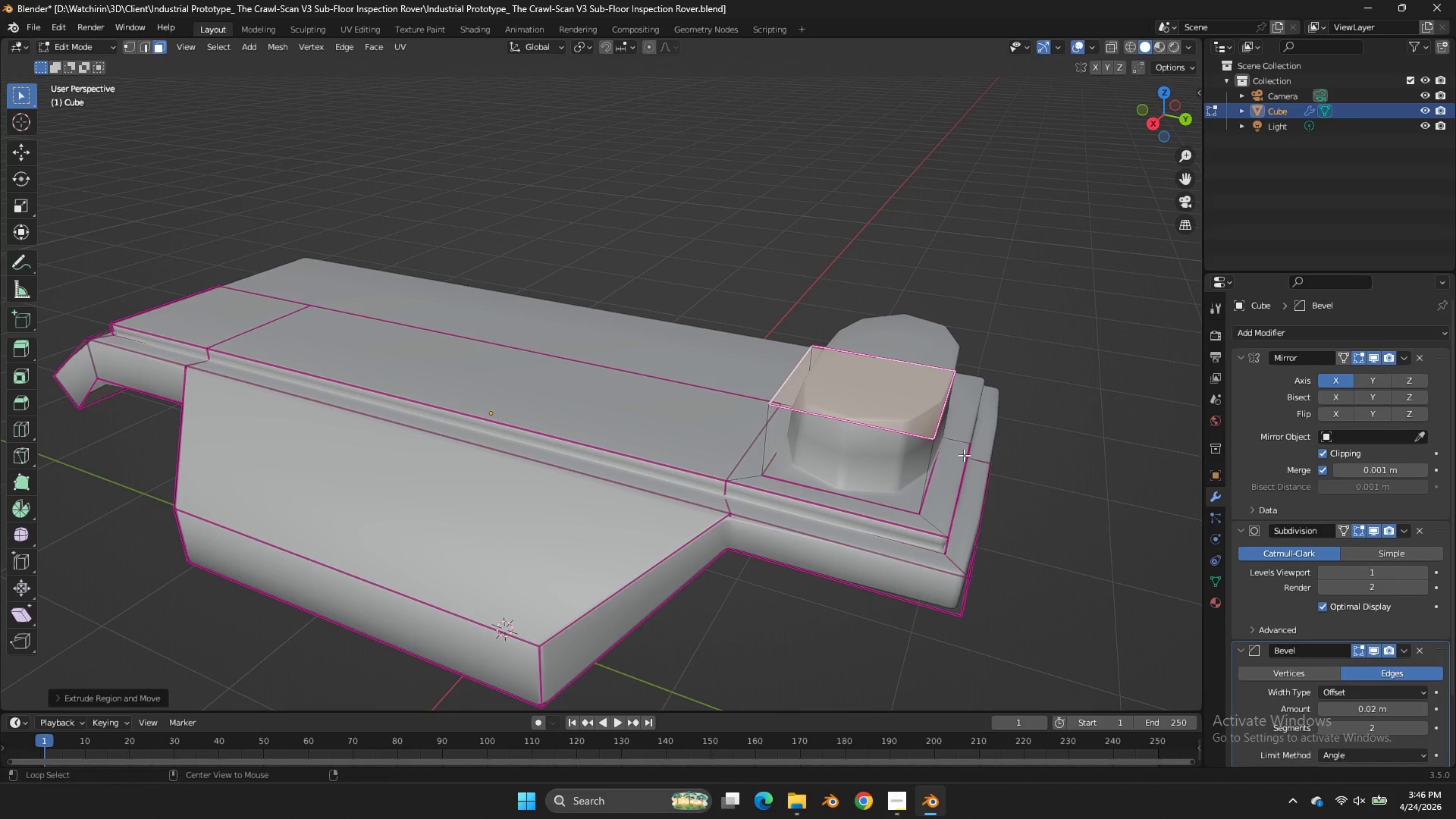 
hold_key(key=AltLeft, duration=0.78)
left_click([928, 457])
 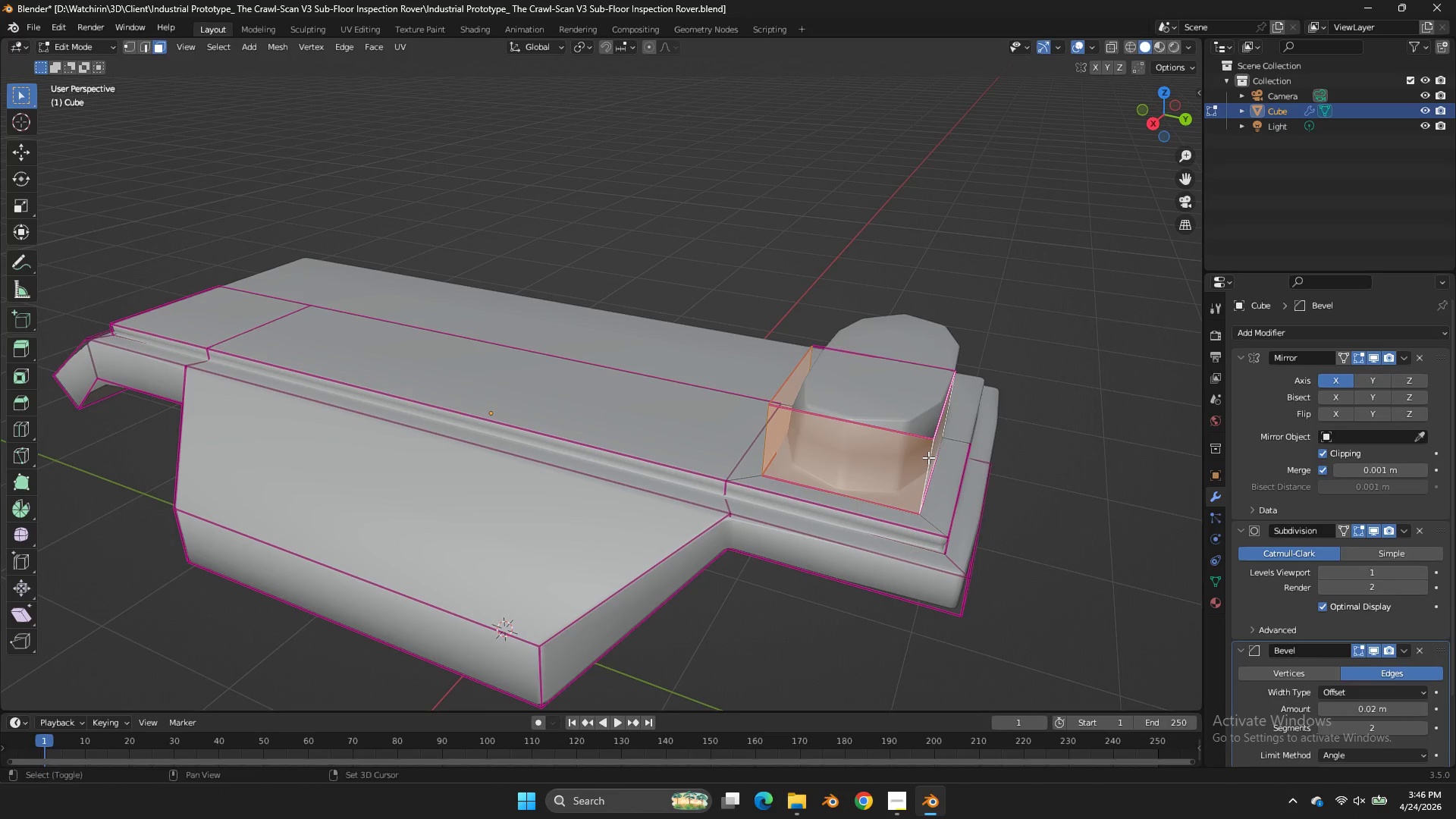 
key(Shift+E)
 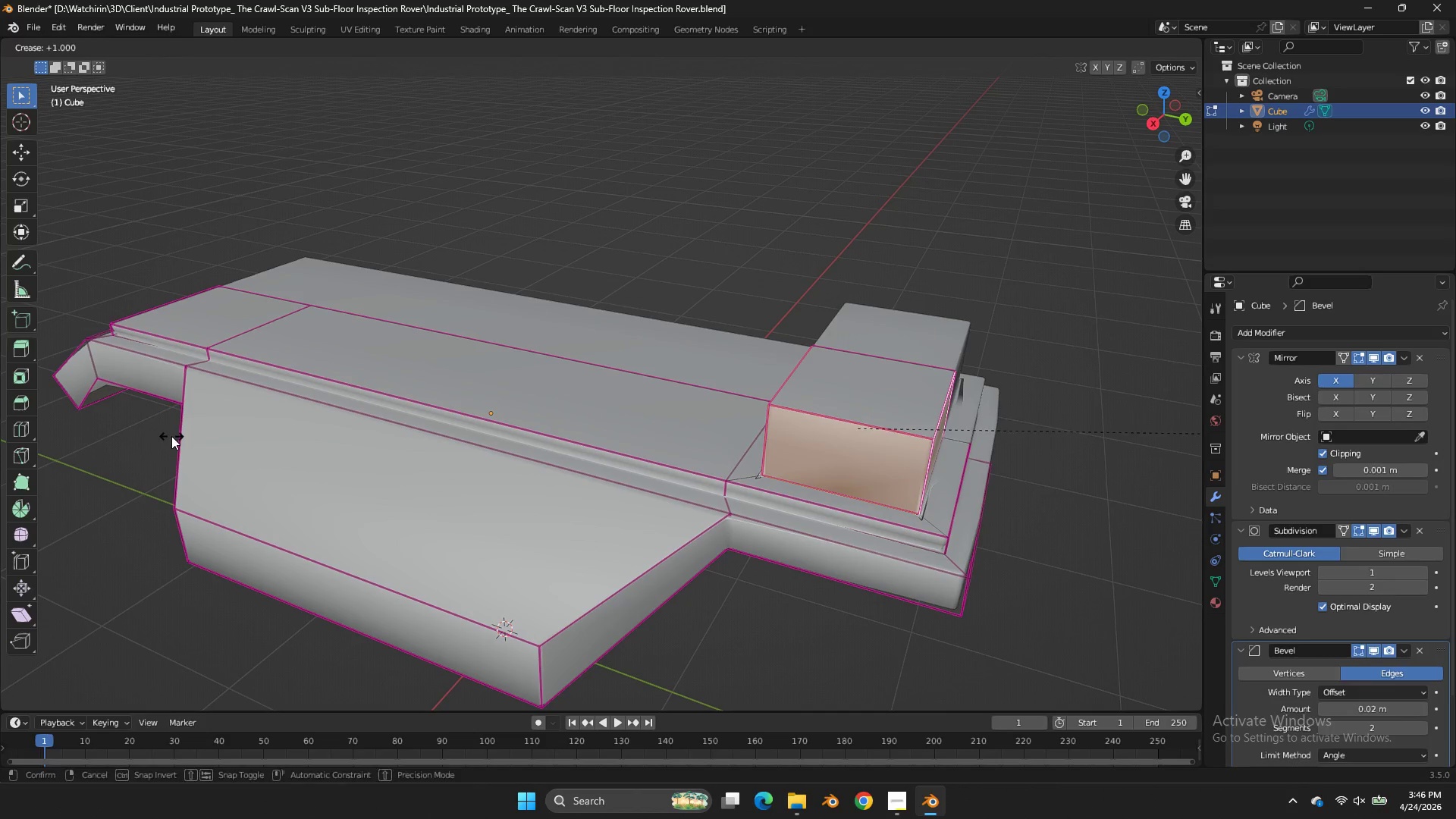 
left_click([171, 436])
 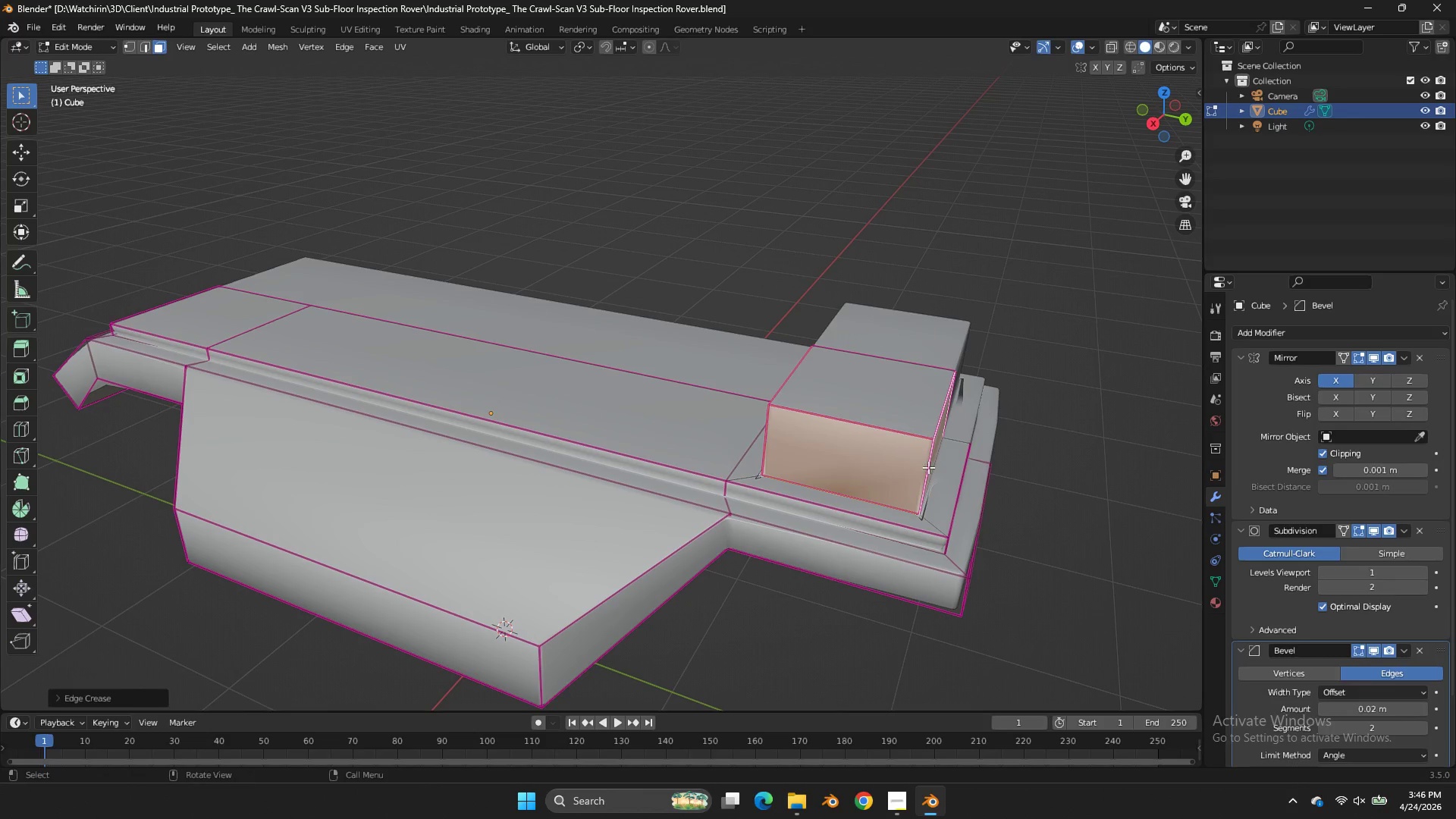 
key(Control+ControlLeft)
 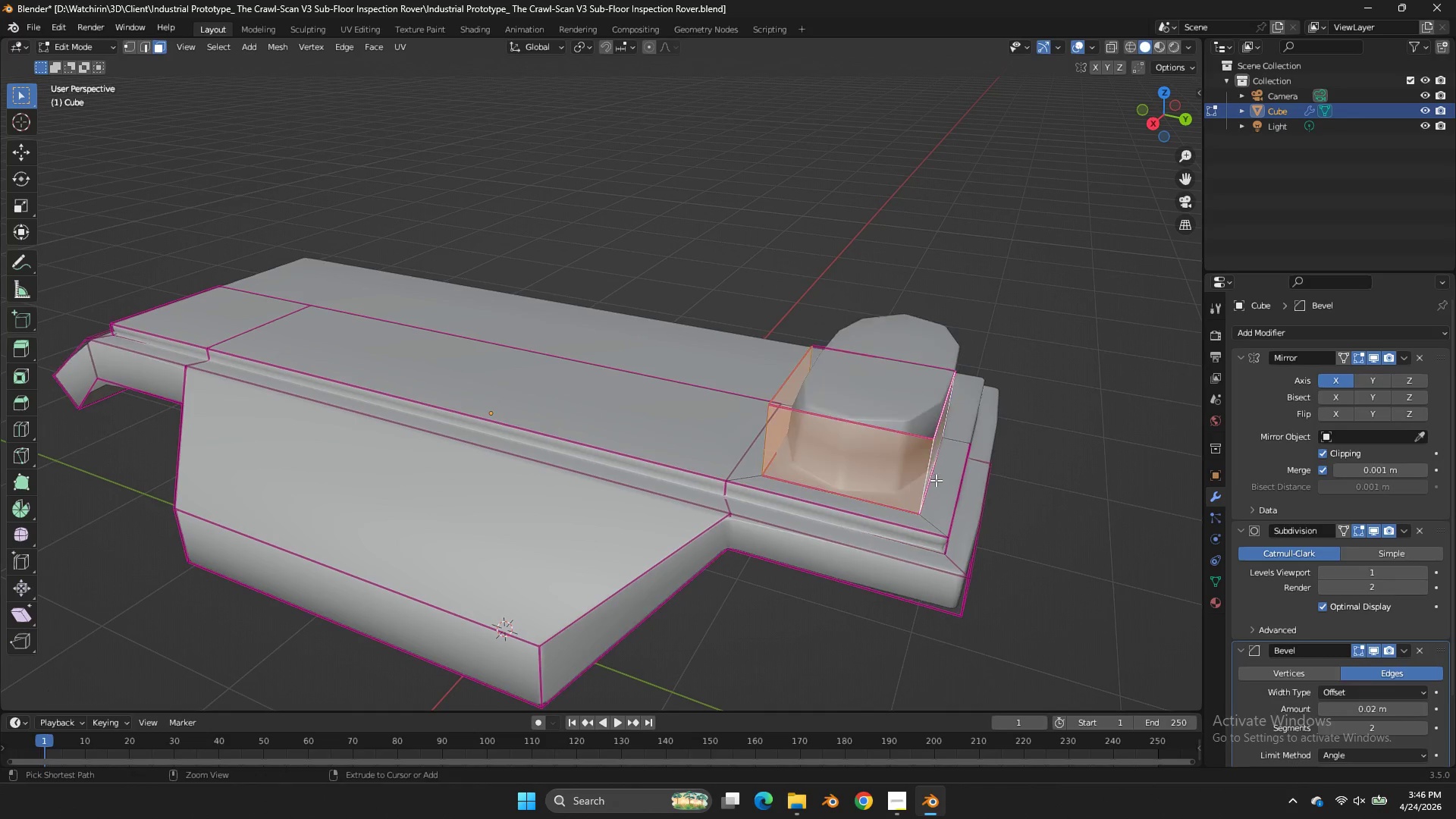 
key(Control+Z)
 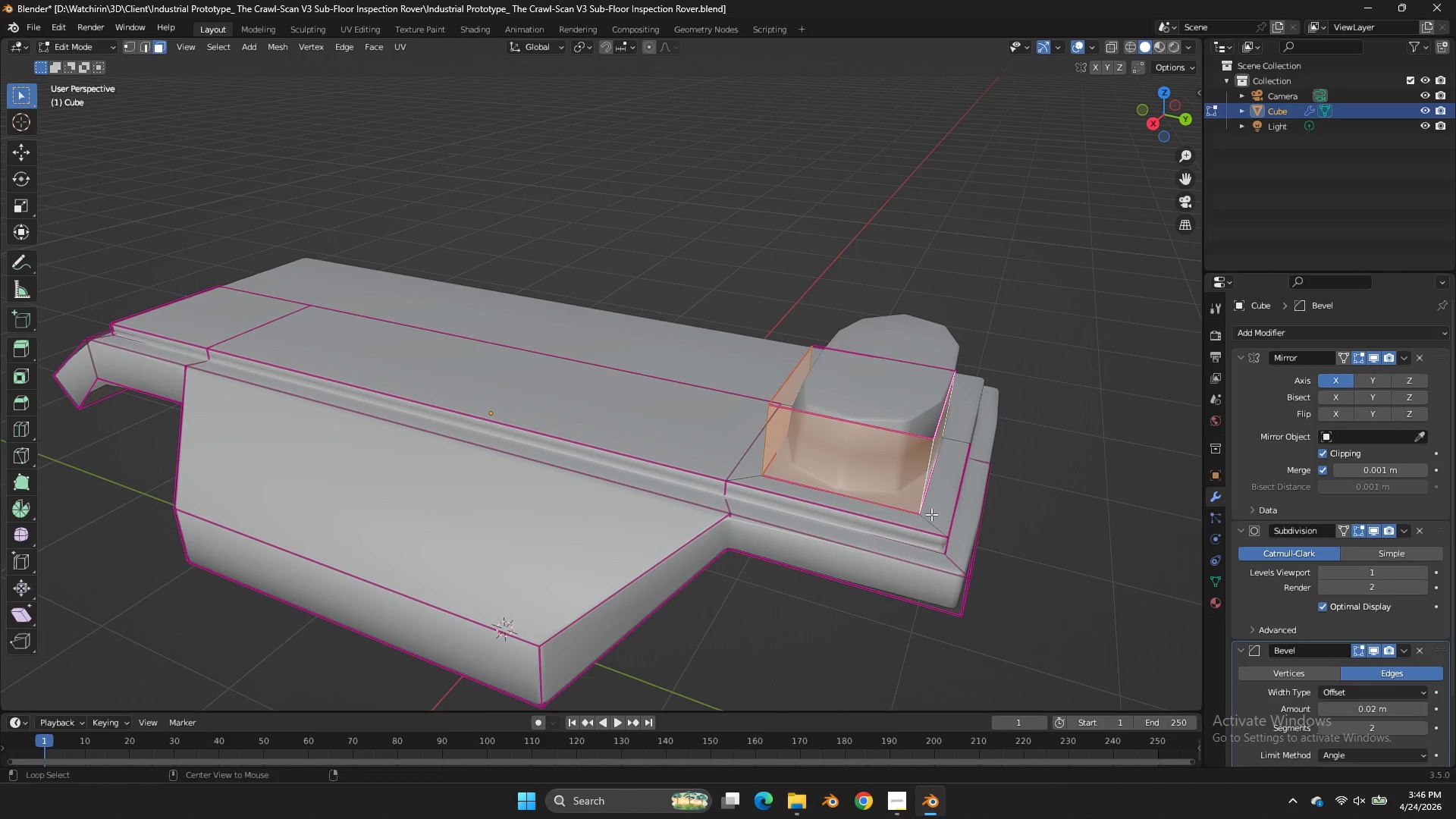 
hold_key(key=AltLeft, duration=0.47)
left_click([930, 517])
 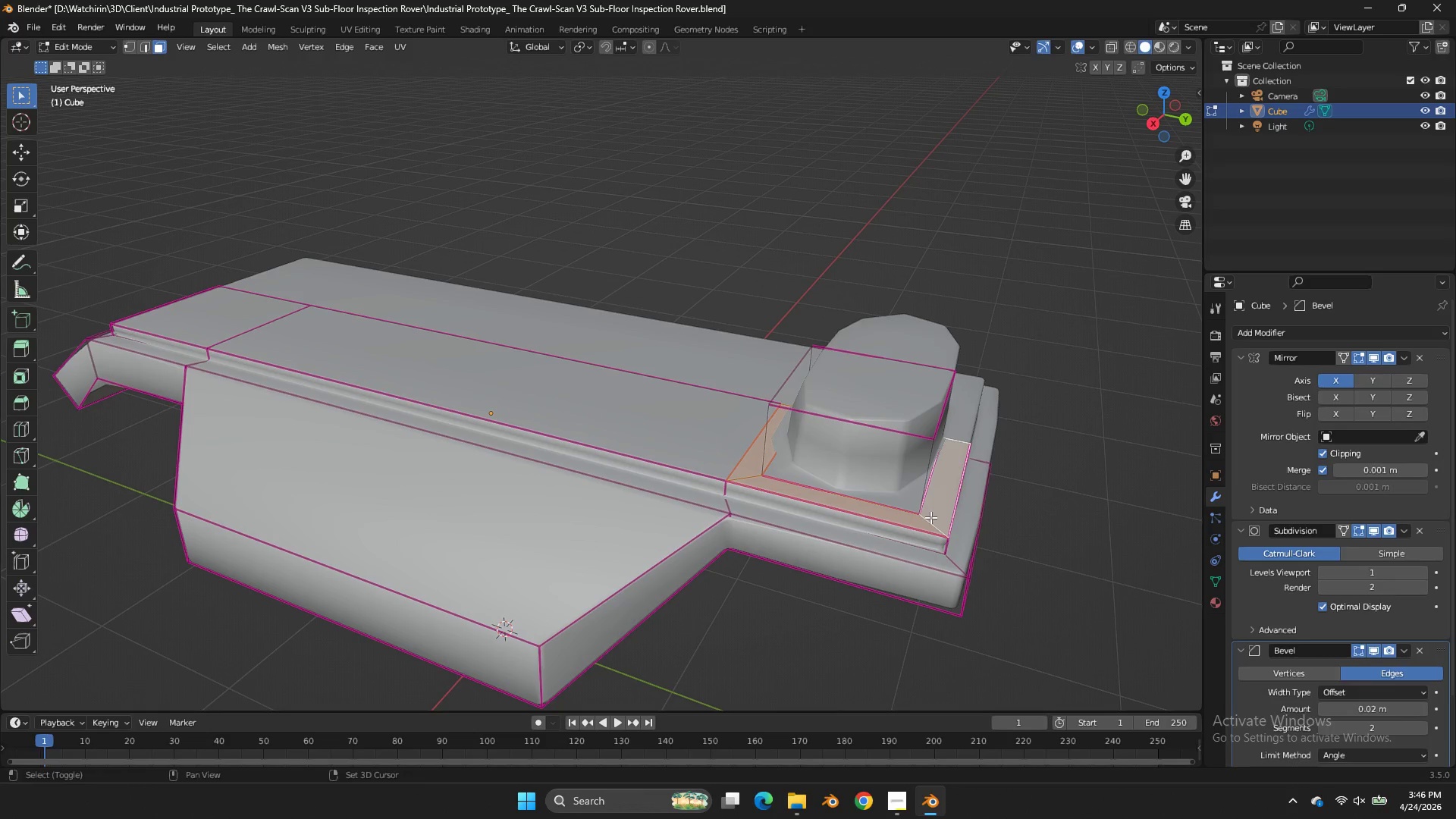 
key(Shift+E)
 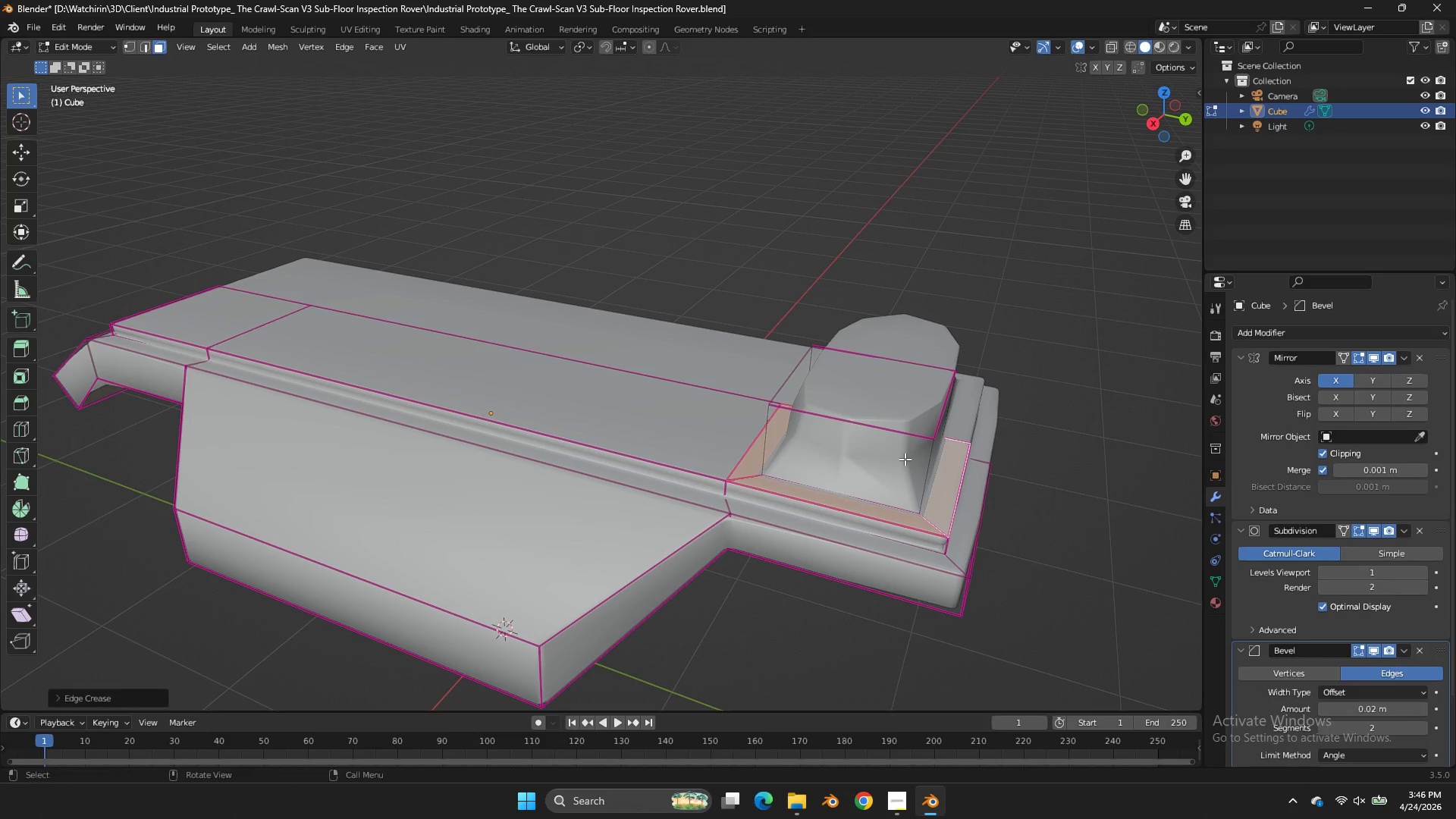 
hold_key(key=AltLeft, duration=0.61)
left_click([924, 457])
 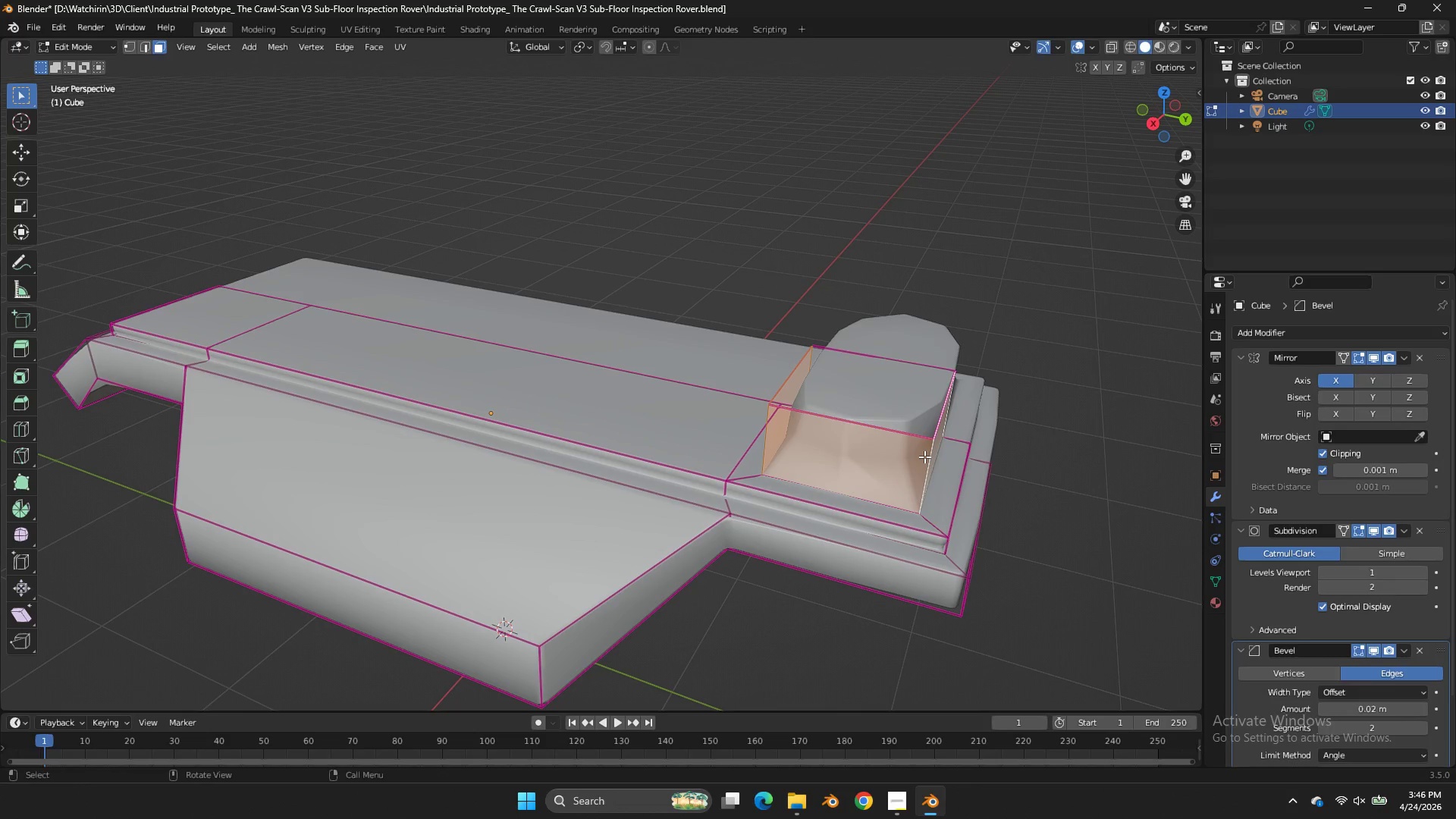 
key(Shift+E)
 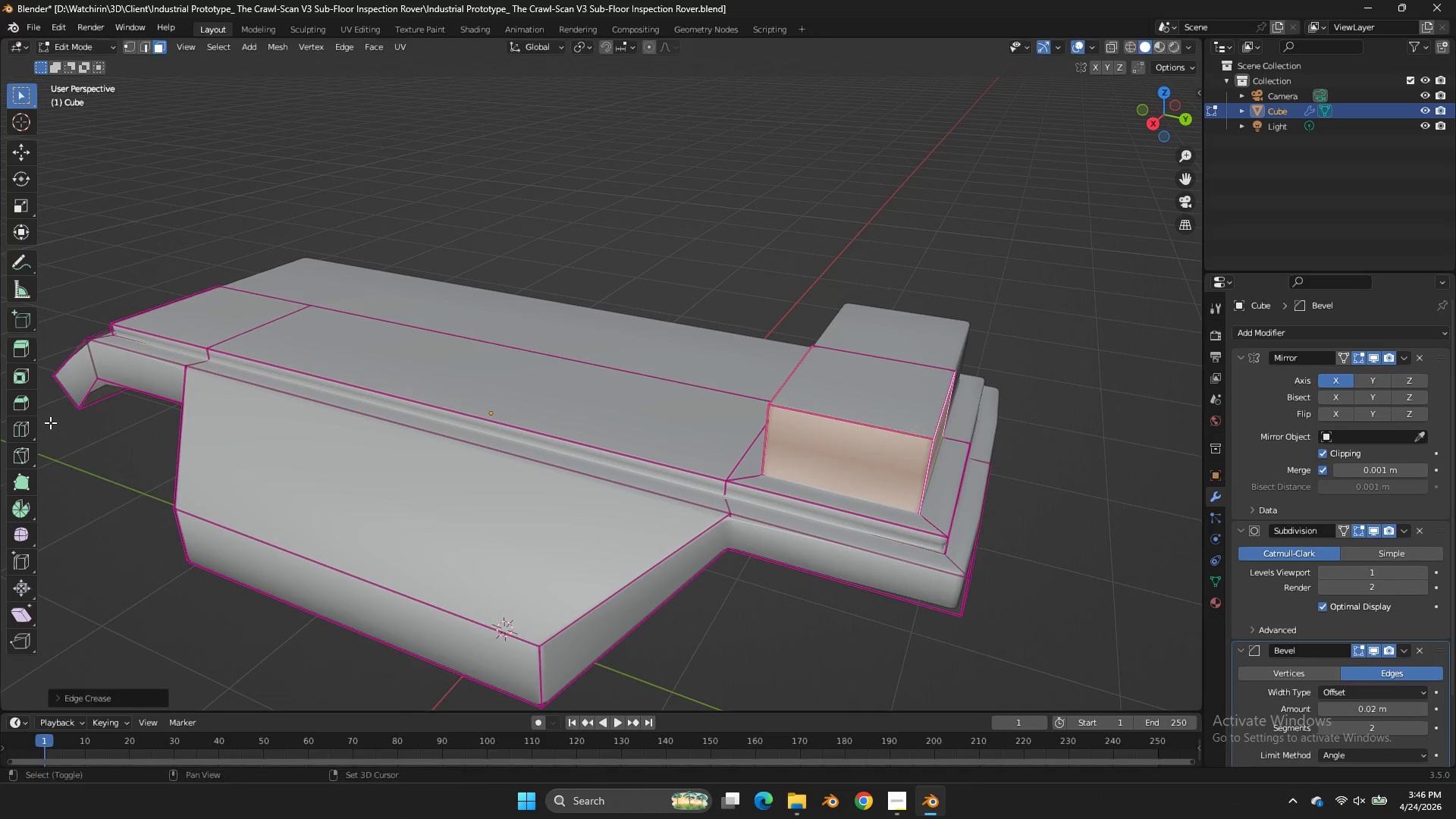 
left_click([50, 422])
 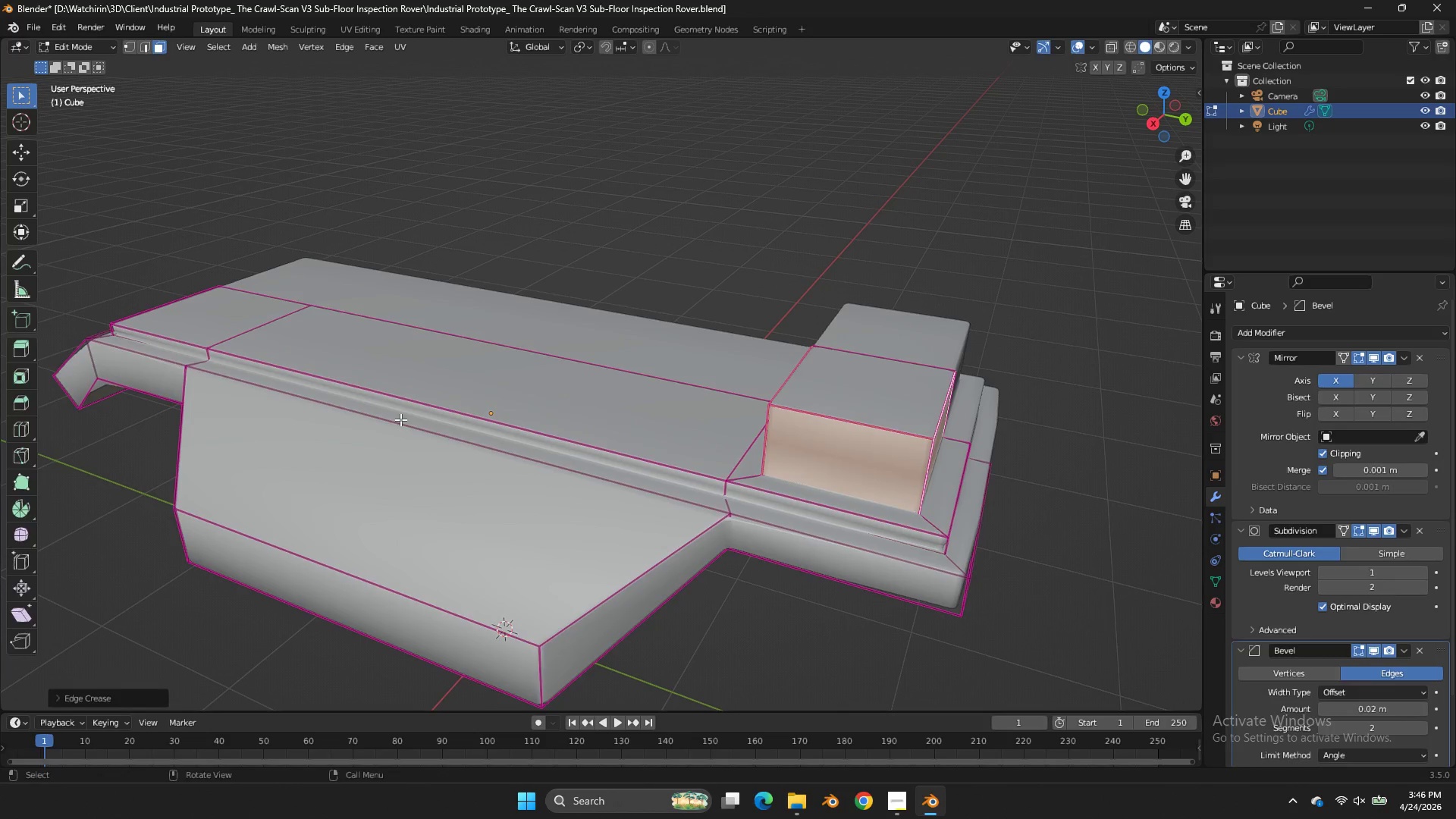 
key(Tab)
 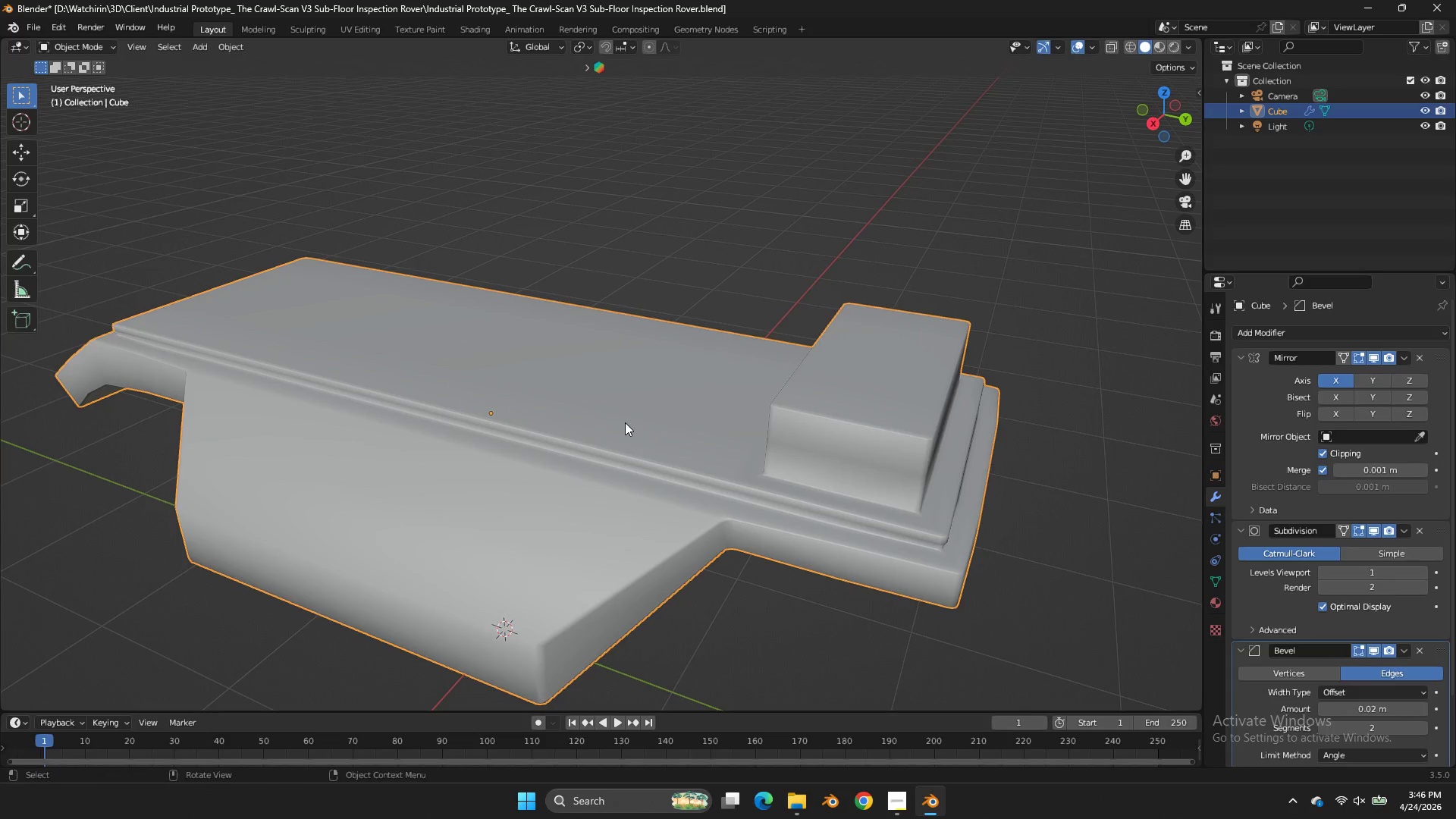 
scroll: coordinate [625, 422], scroll_direction: down, amount: 2.0
 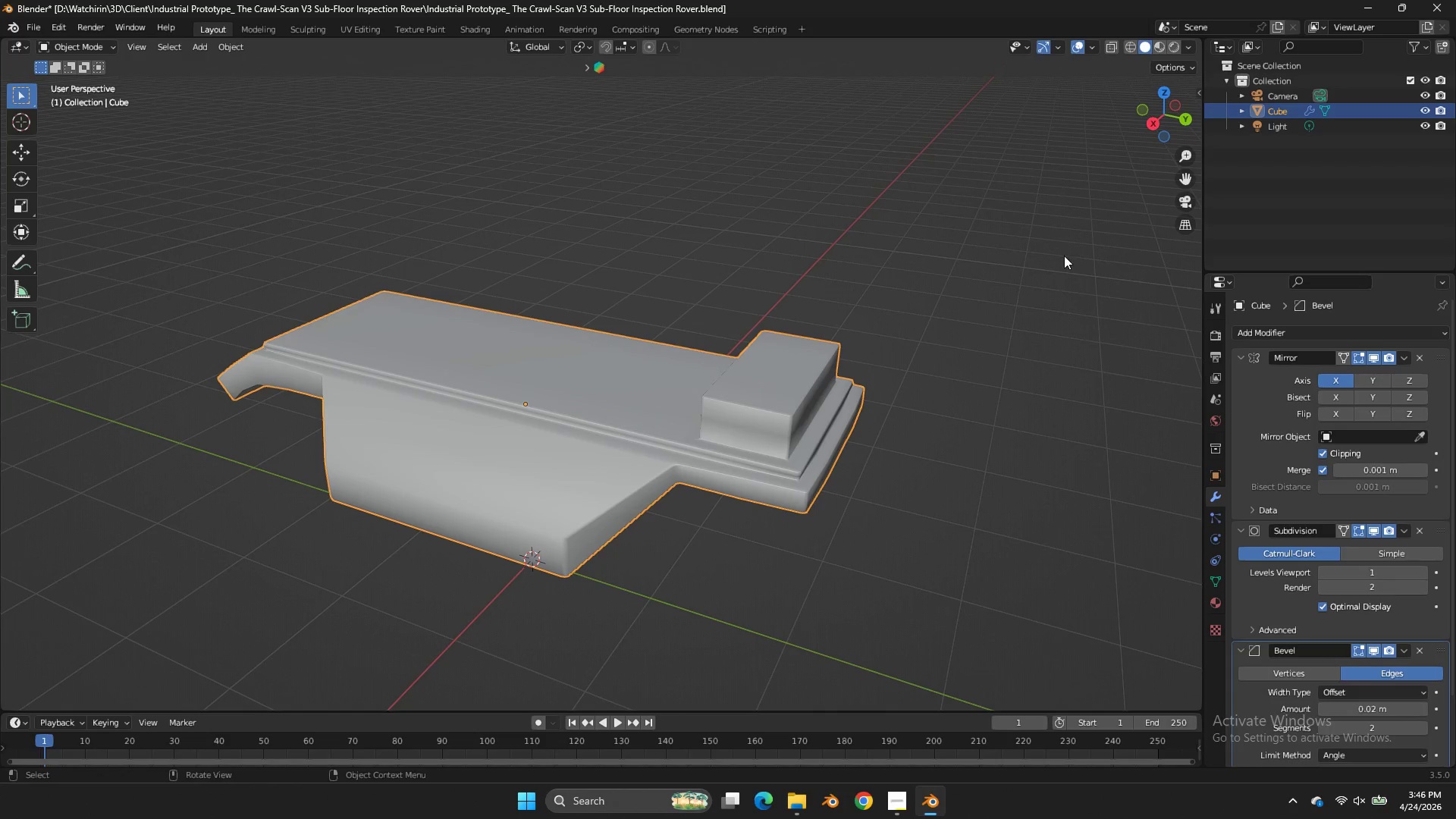 
hold_key(key=ControlLeft, duration=1.11)
 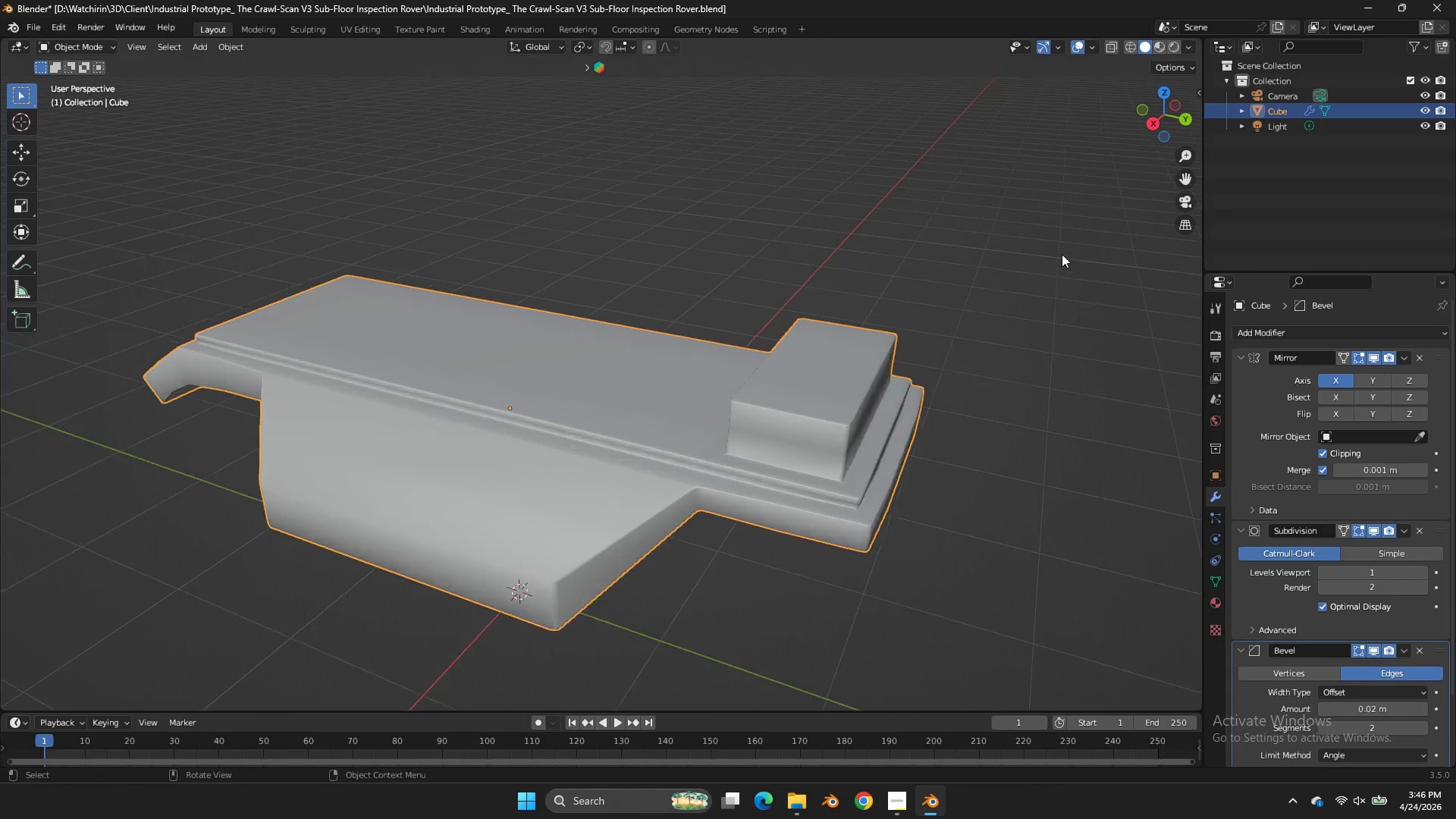 
key(Tab)
 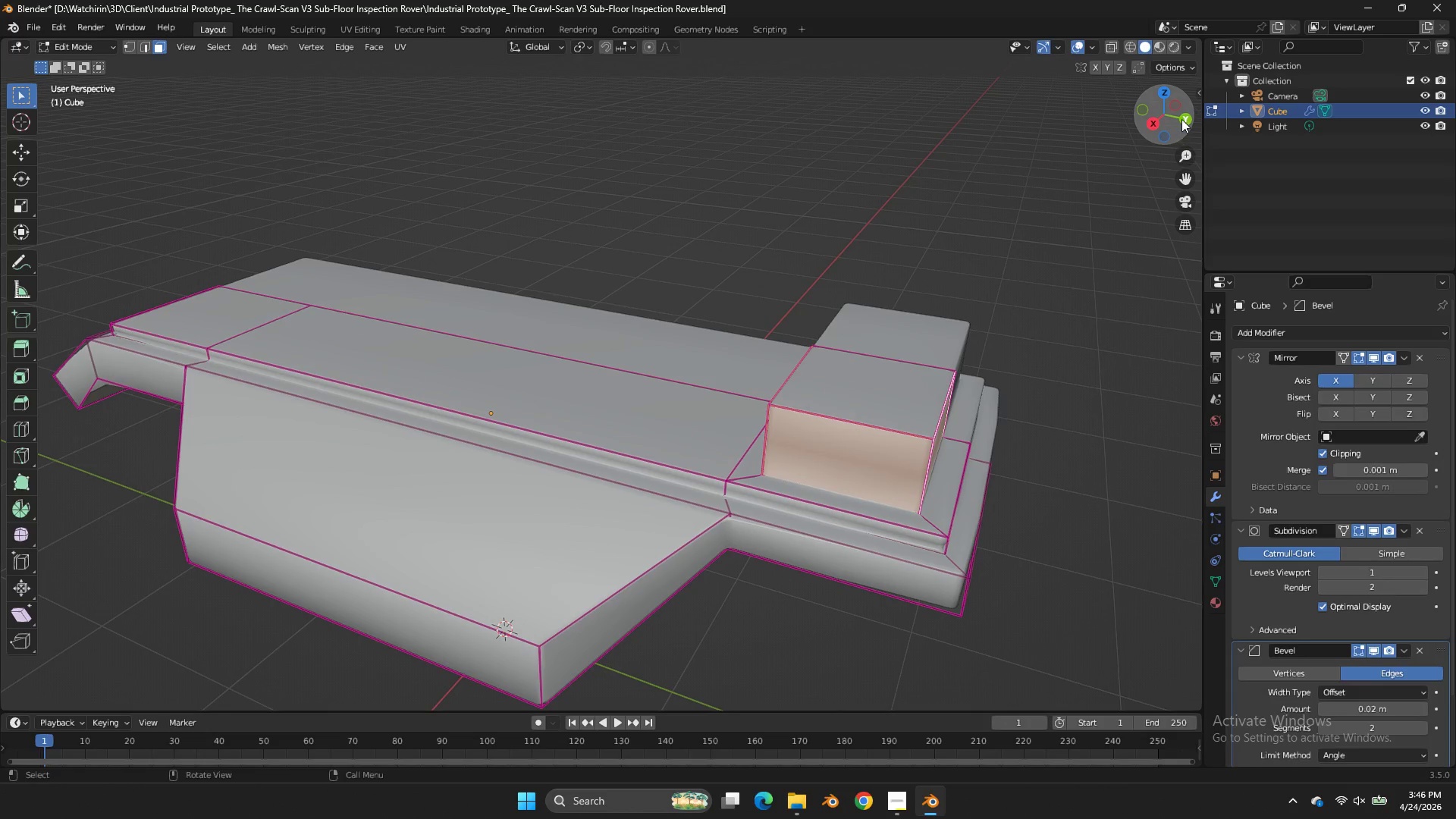 
scroll: coordinate [1062, 253], scroll_direction: up, amount: 2.0
 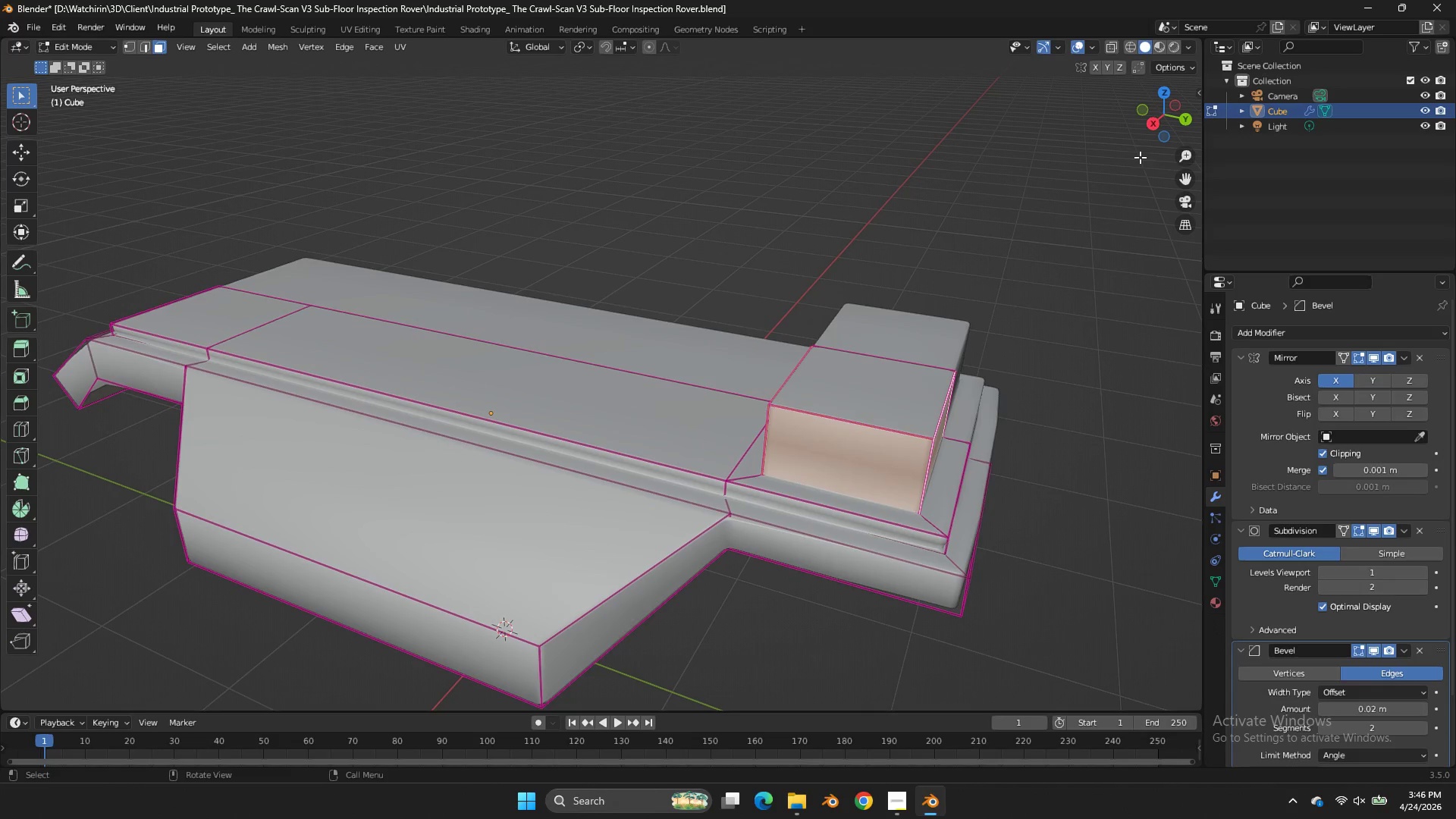 
left_click([1181, 119])
 